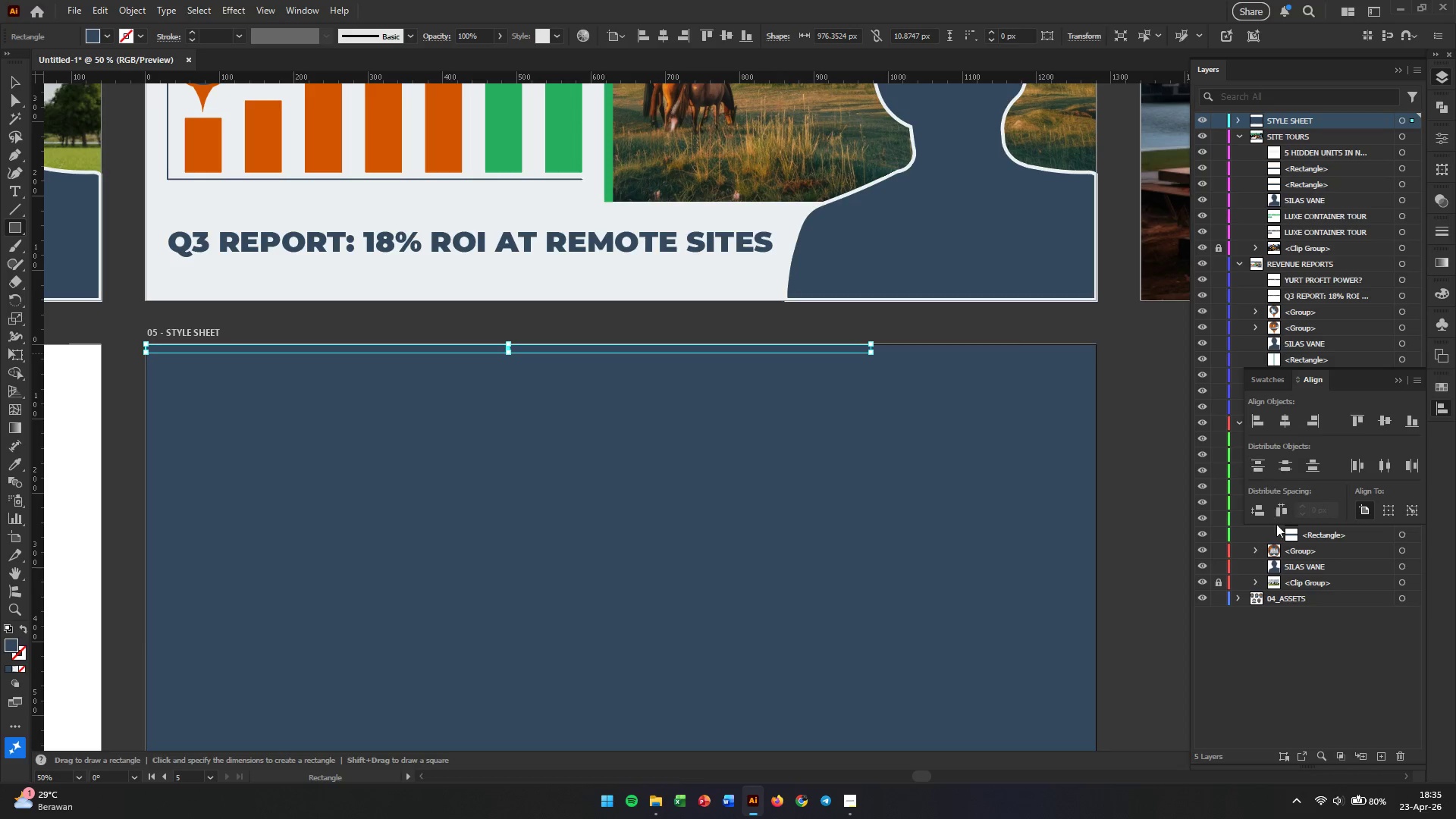 
wait(6.7)
 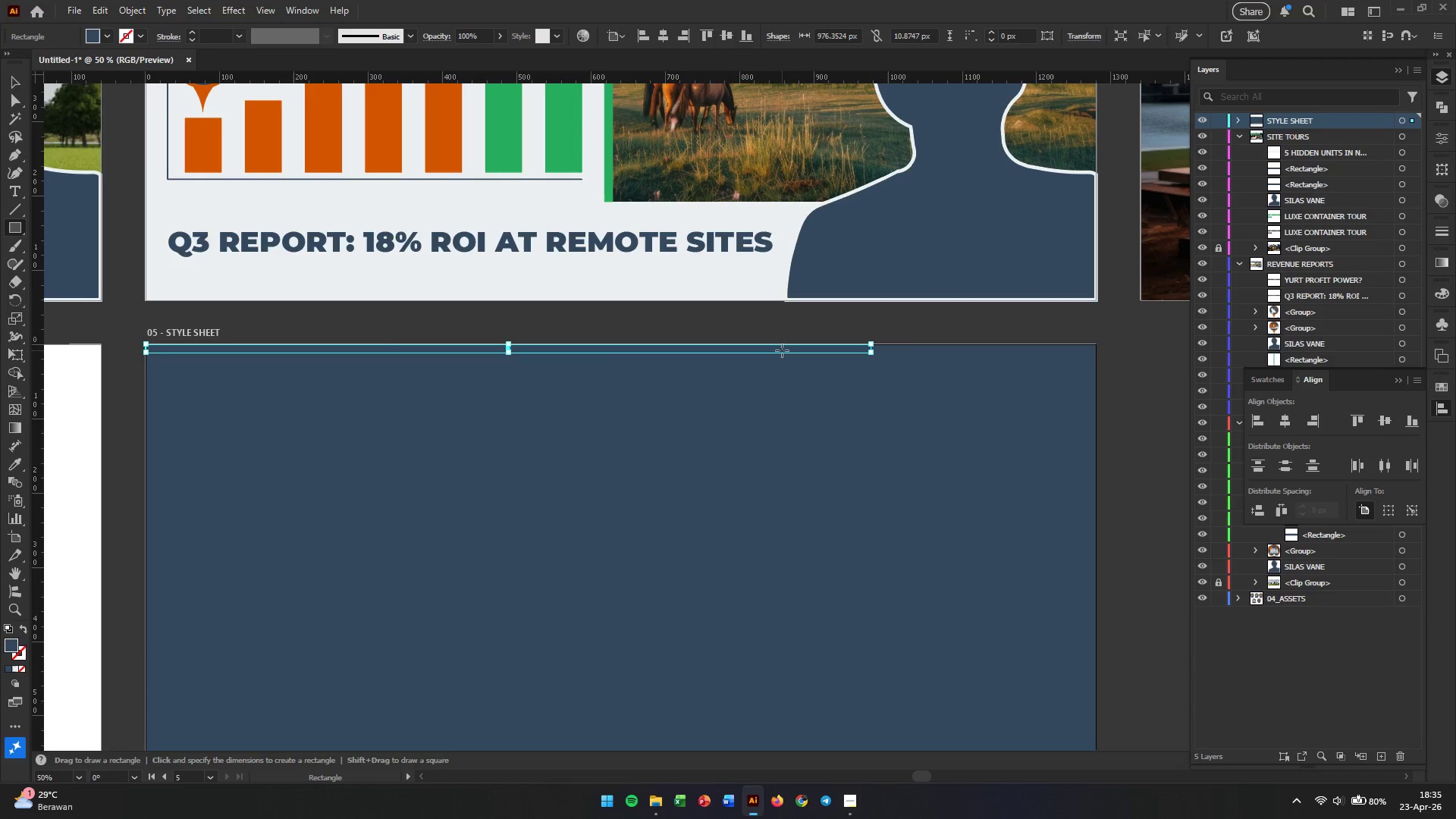 
left_click([1445, 384])
 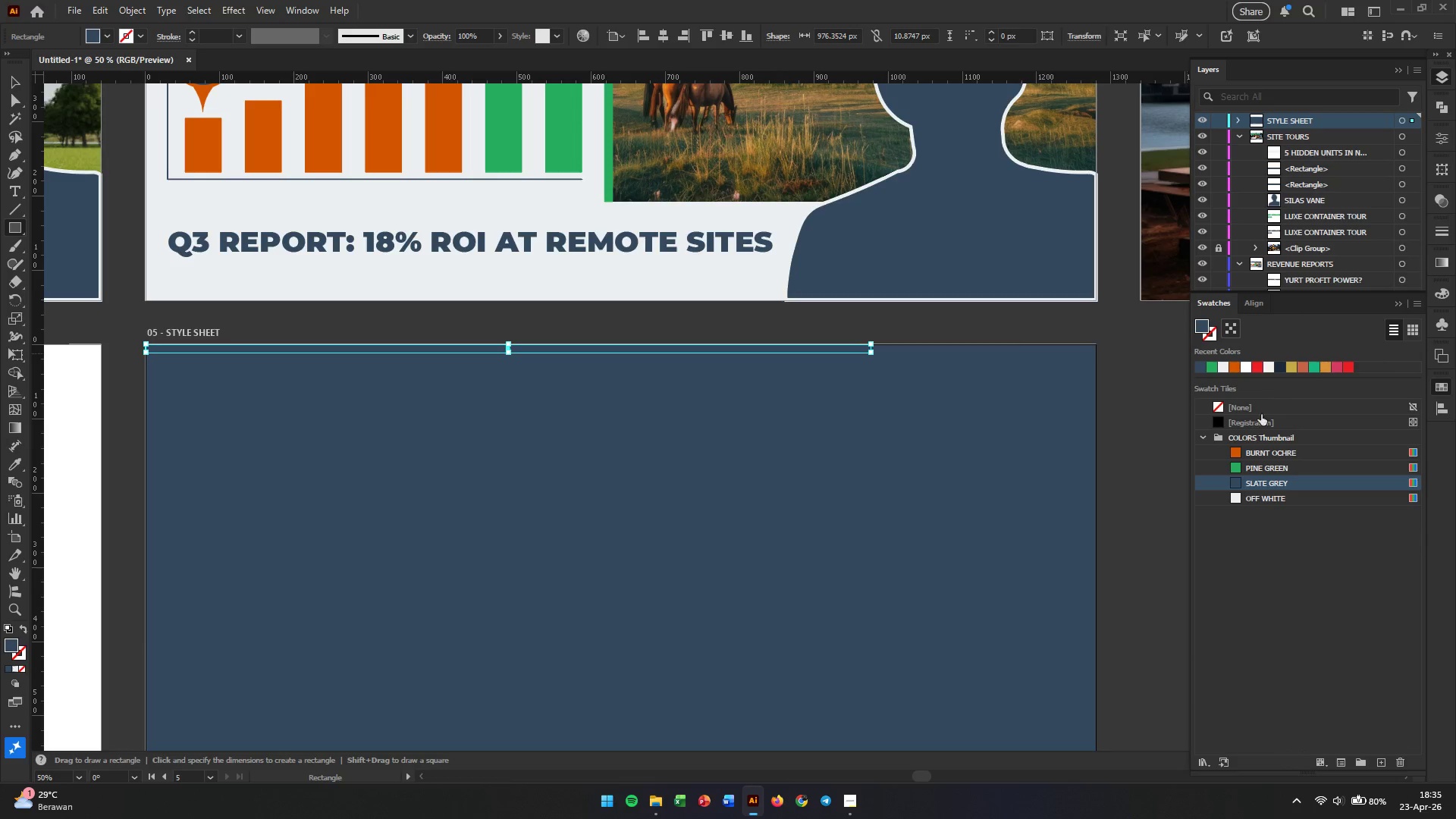 
left_click([1235, 453])
 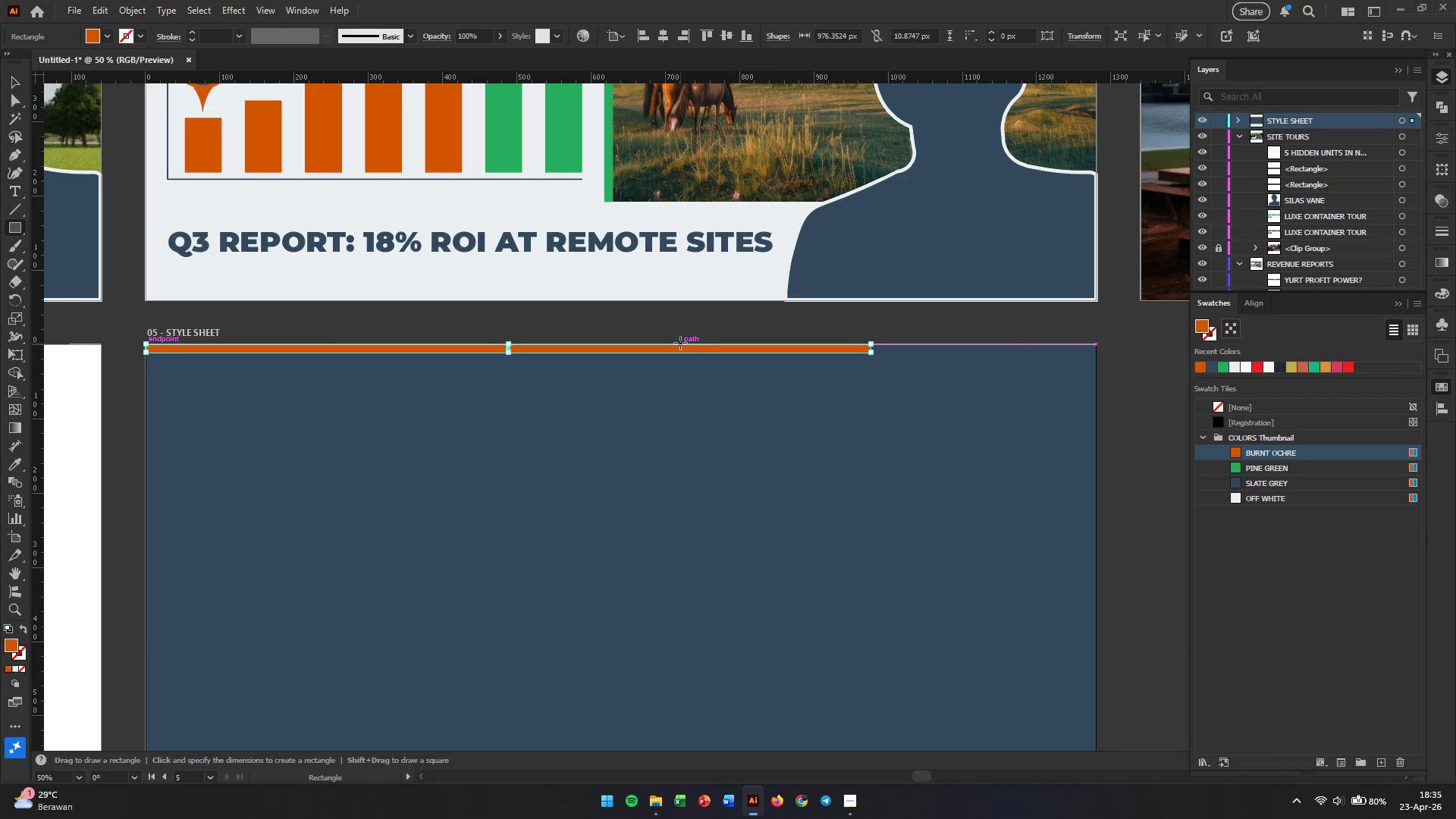 
key(Escape)
 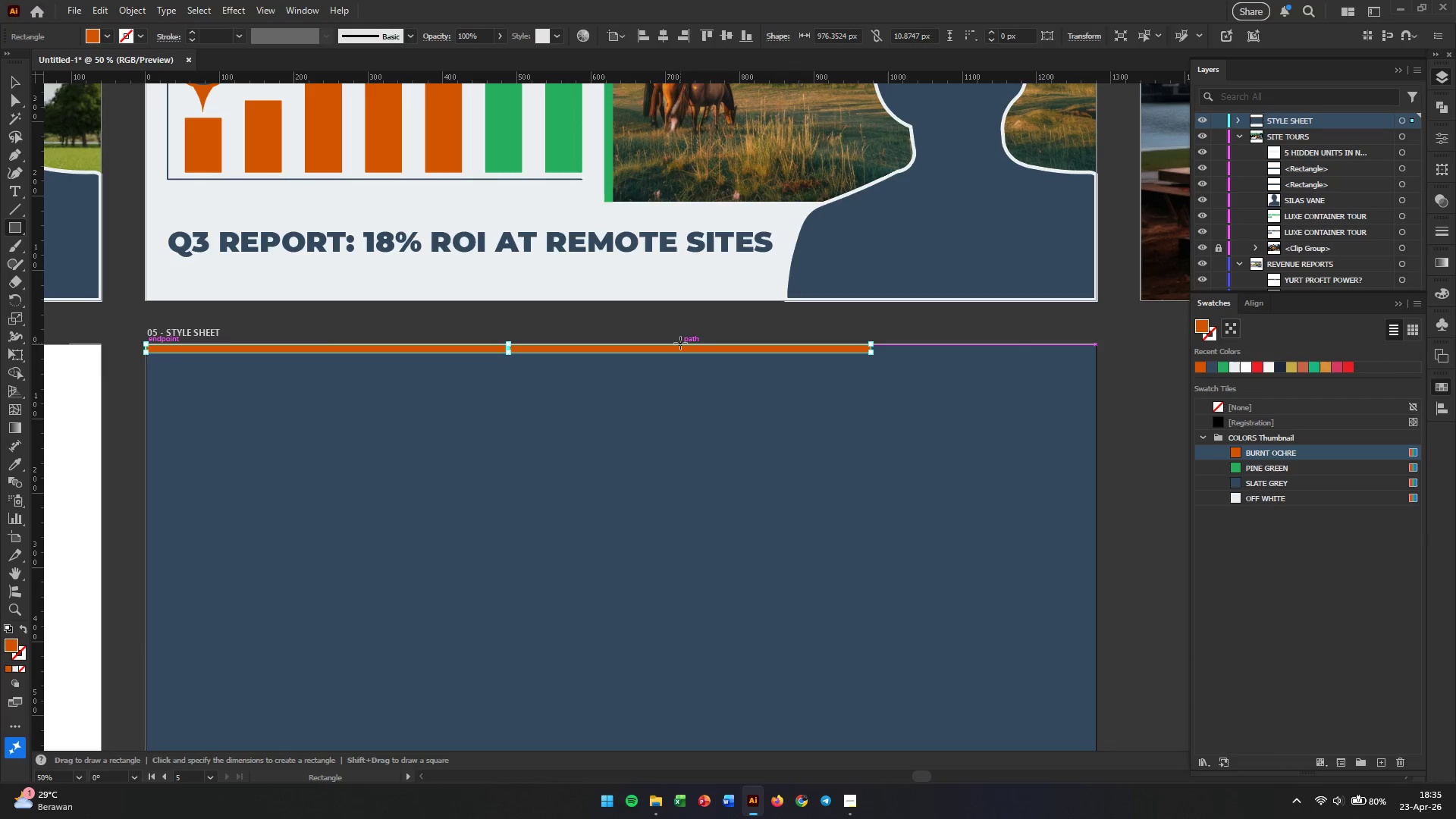 
key(V)
 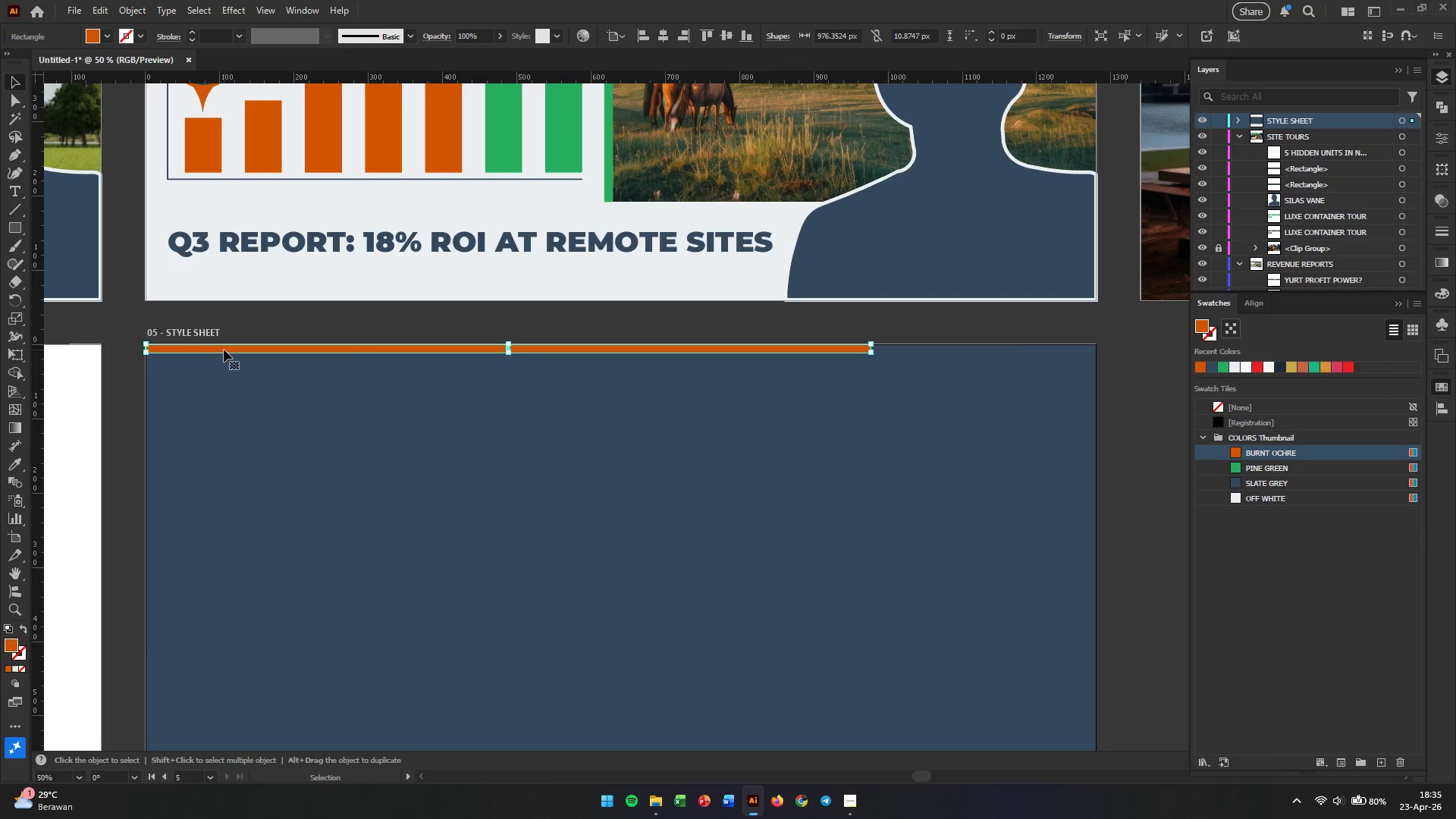 
hold_key(key=AltLeft, duration=5.23)
left_click_drag(start_coordinate=[224, 350], to_coordinate=[448, 352])
 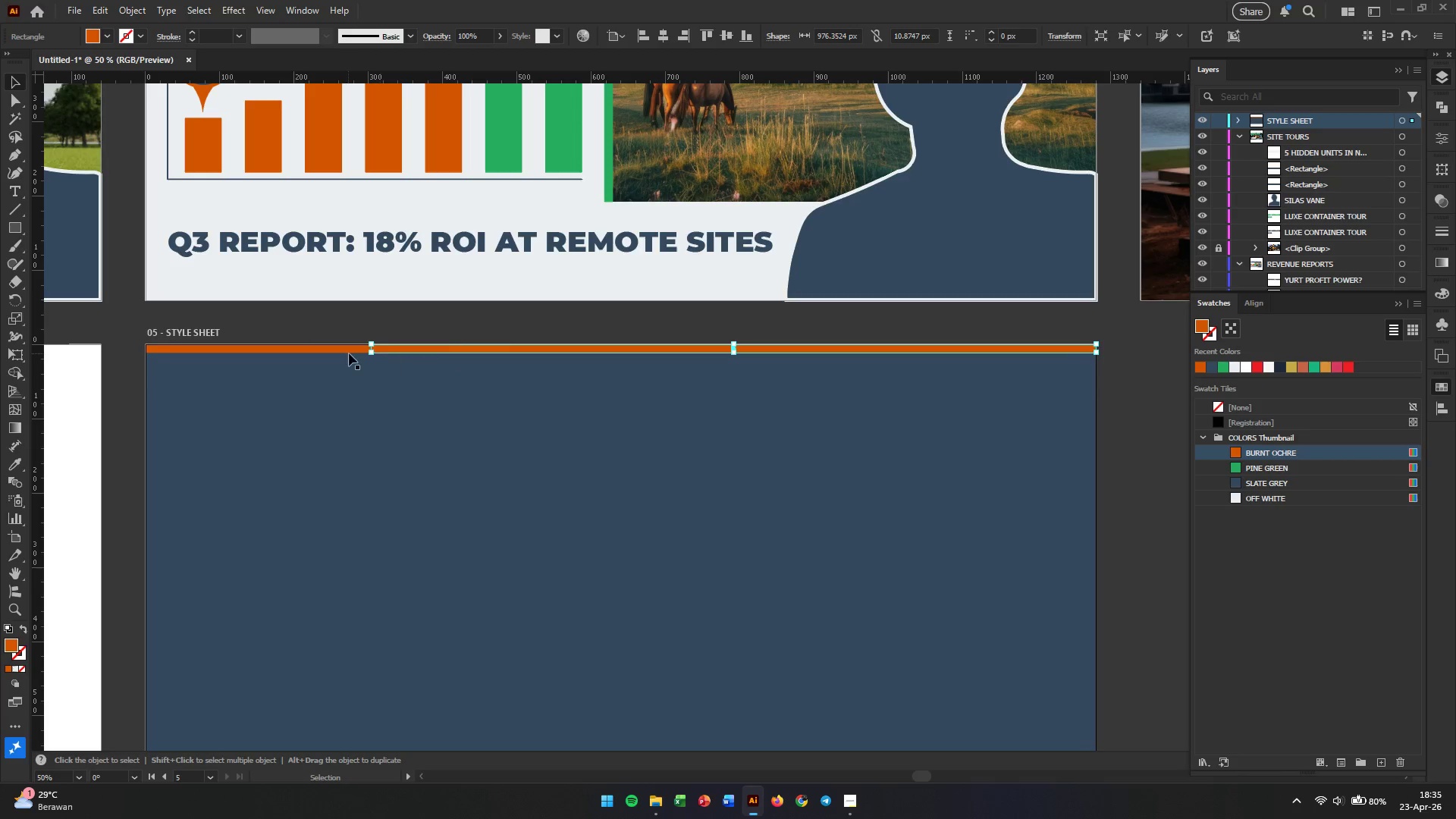 
hold_key(key=ShiftLeft, duration=4.88)
 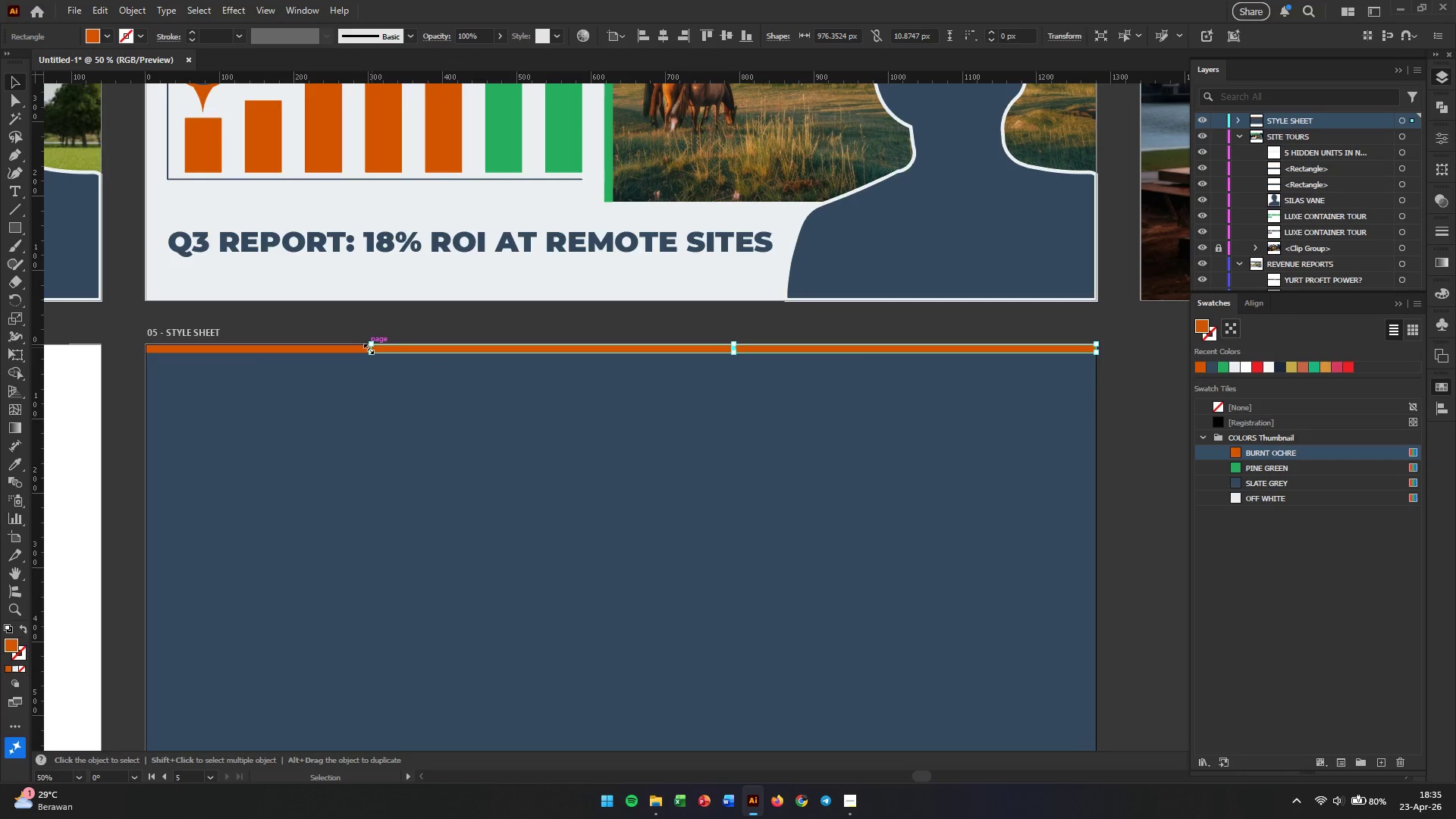 
hold_key(key=AltLeft, duration=0.44)
scroll: coordinate [370, 343], scroll_direction: up, amount: 2.0
 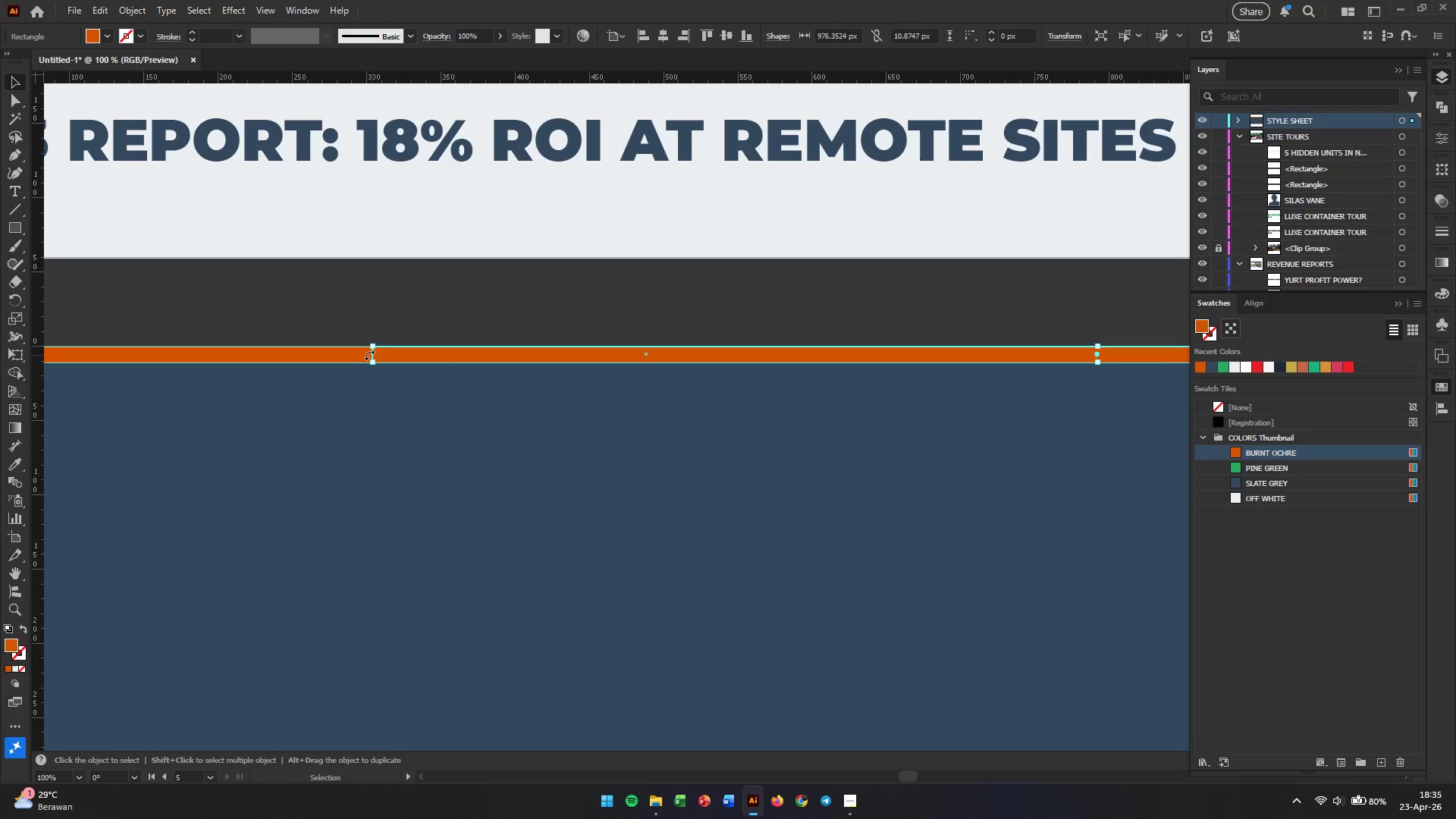 
hold_key(key=AltLeft, duration=0.59)
scroll: coordinate [371, 355], scroll_direction: down, amount: 2.0
 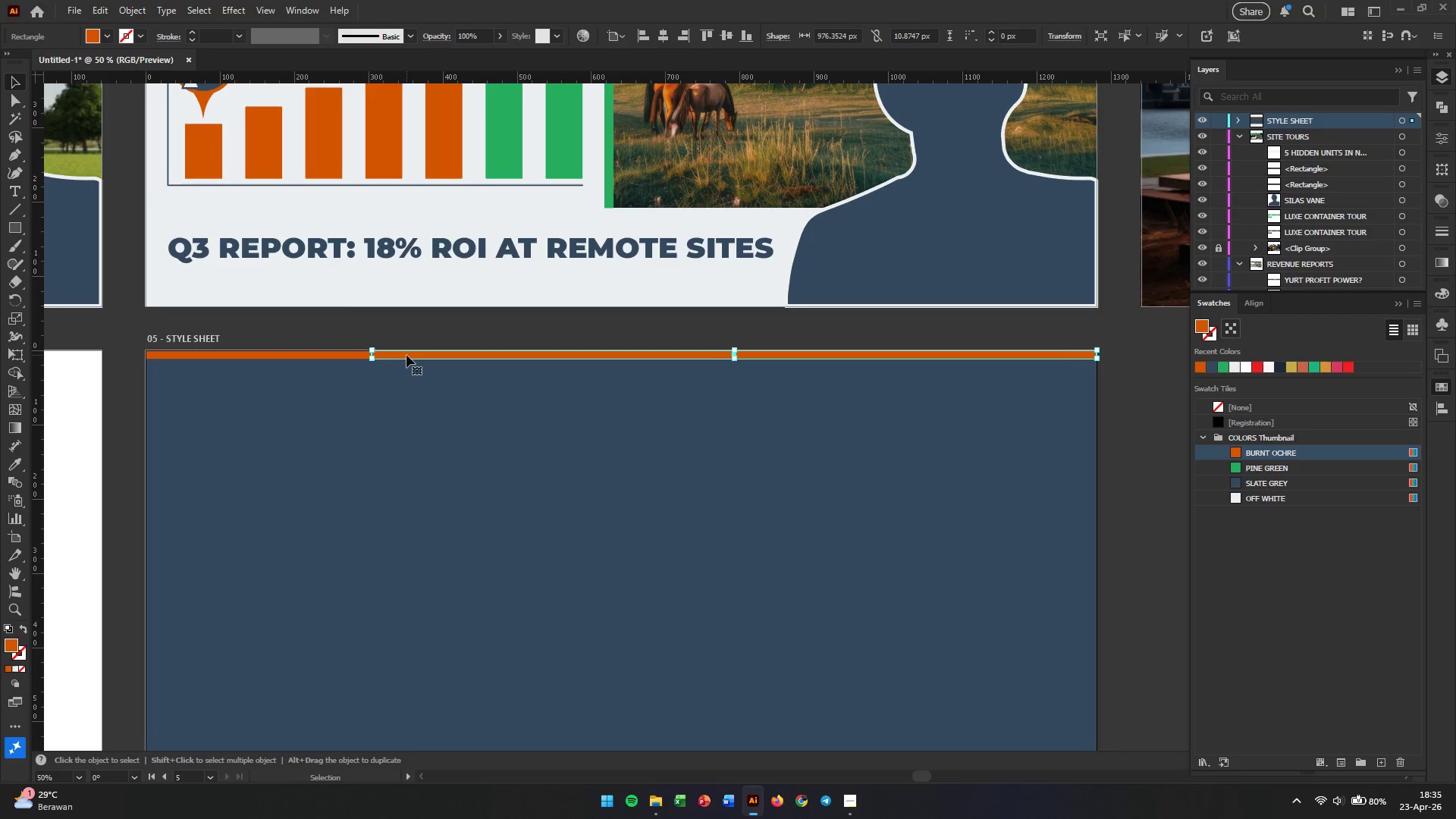 
hold_key(key=AltLeft, duration=0.66)
scroll: coordinate [1090, 375], scroll_direction: up, amount: 2.0
 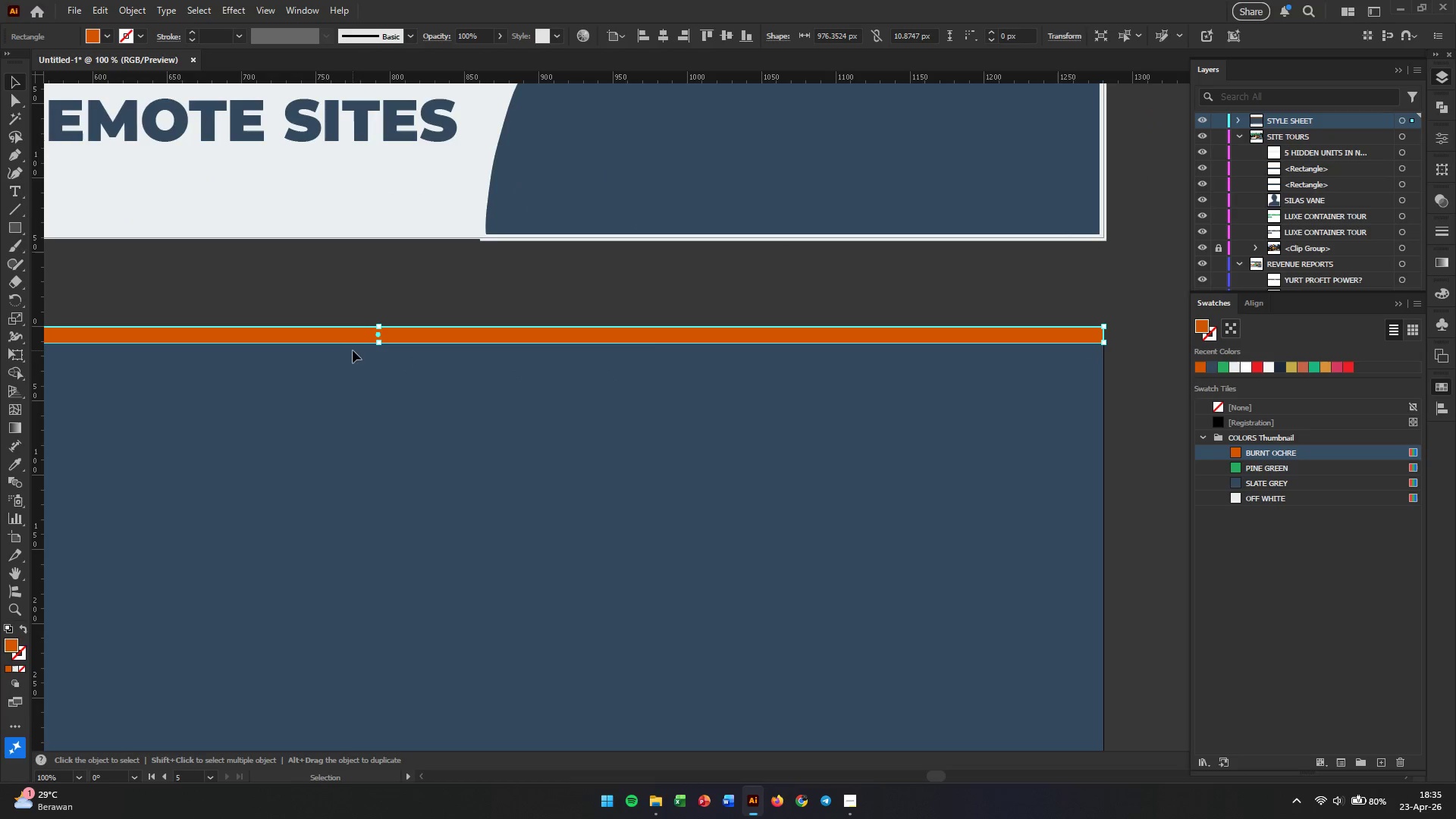 
hold_key(key=Space, duration=1.25)
 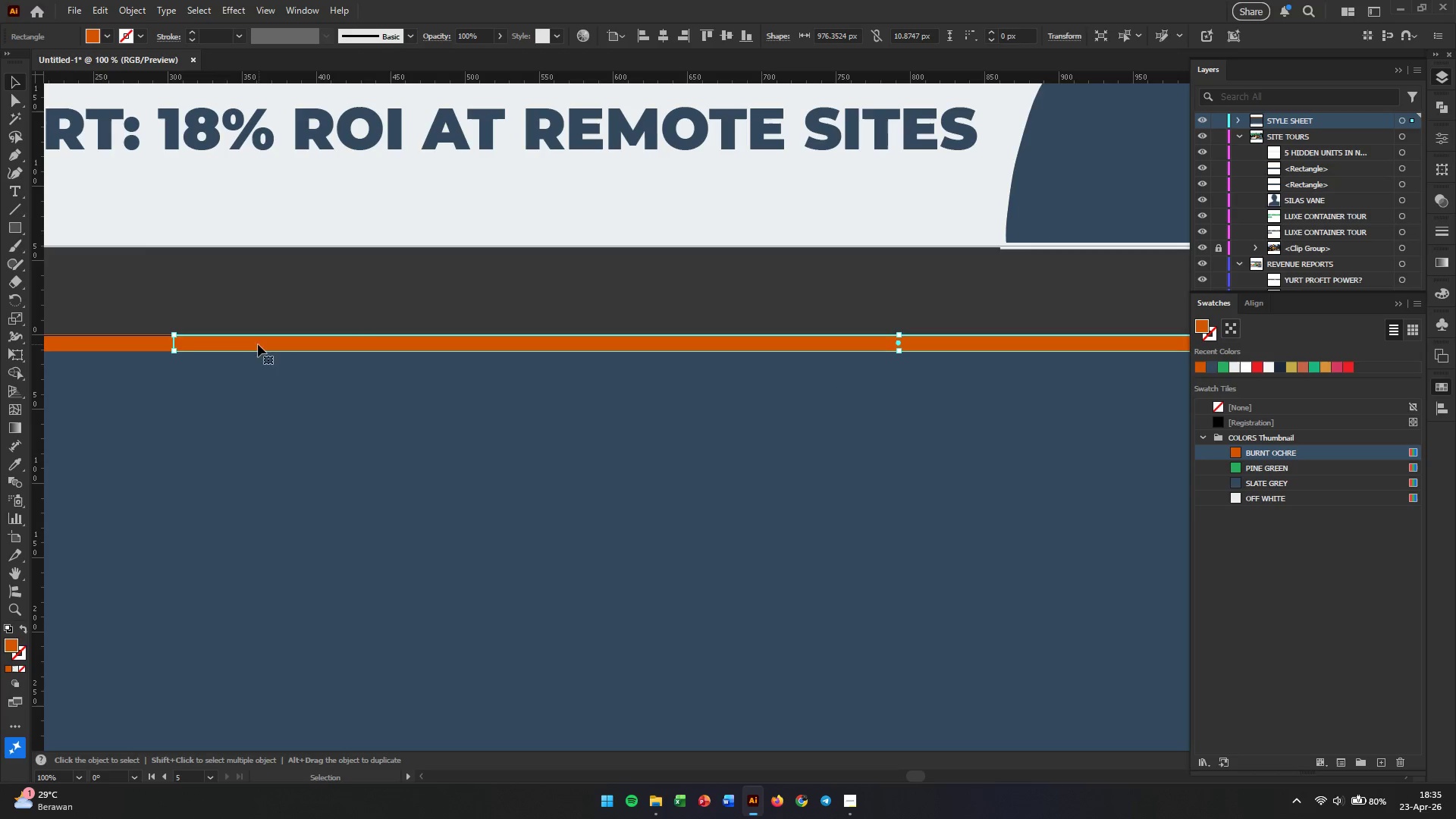 
left_click_drag(start_coordinate=[319, 386], to_coordinate=[839, 394])
 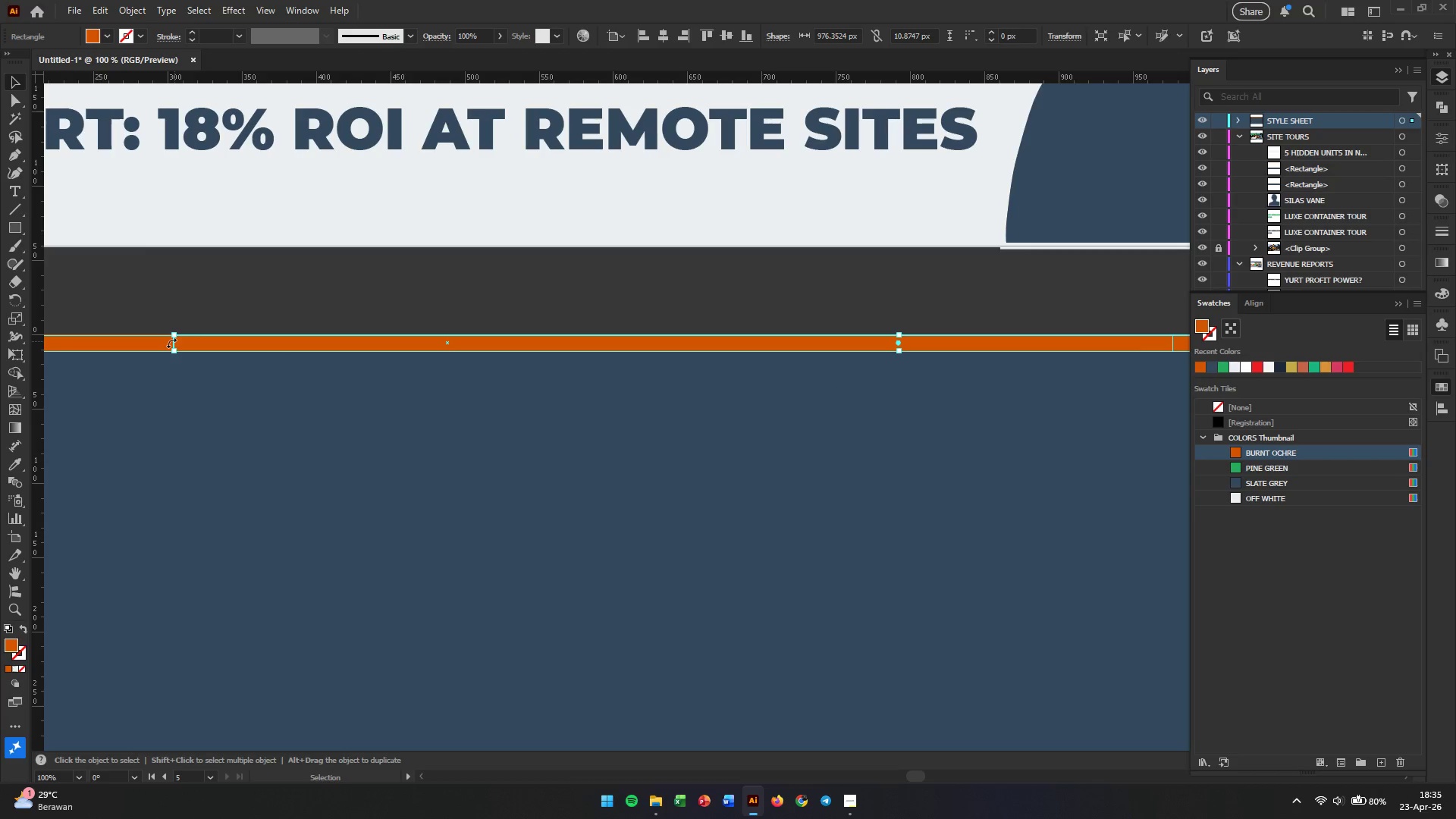 
left_click([173, 341])
 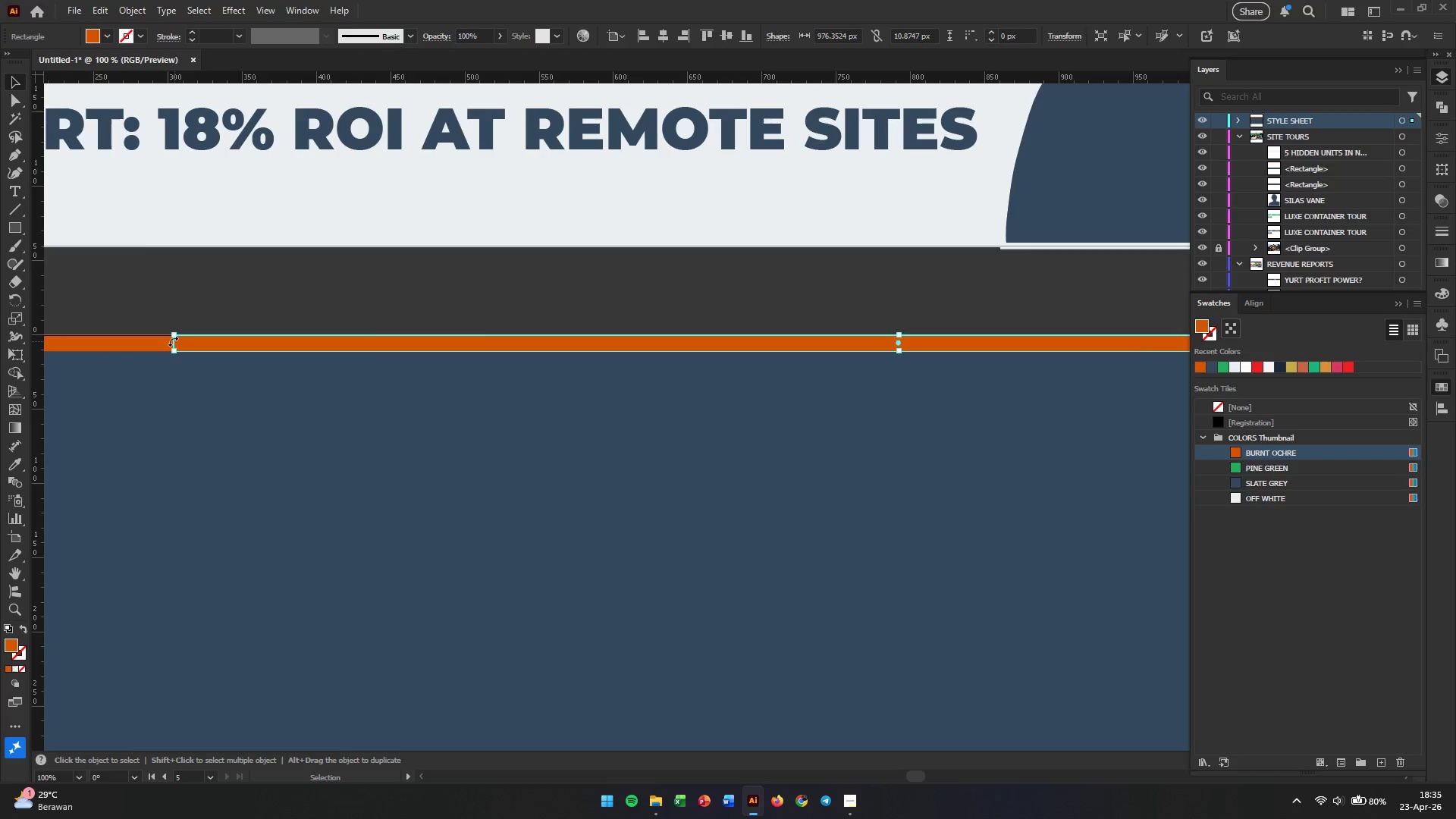 
hold_key(key=AltLeft, duration=0.44)
scroll: coordinate [173, 341], scroll_direction: up, amount: 2.0
 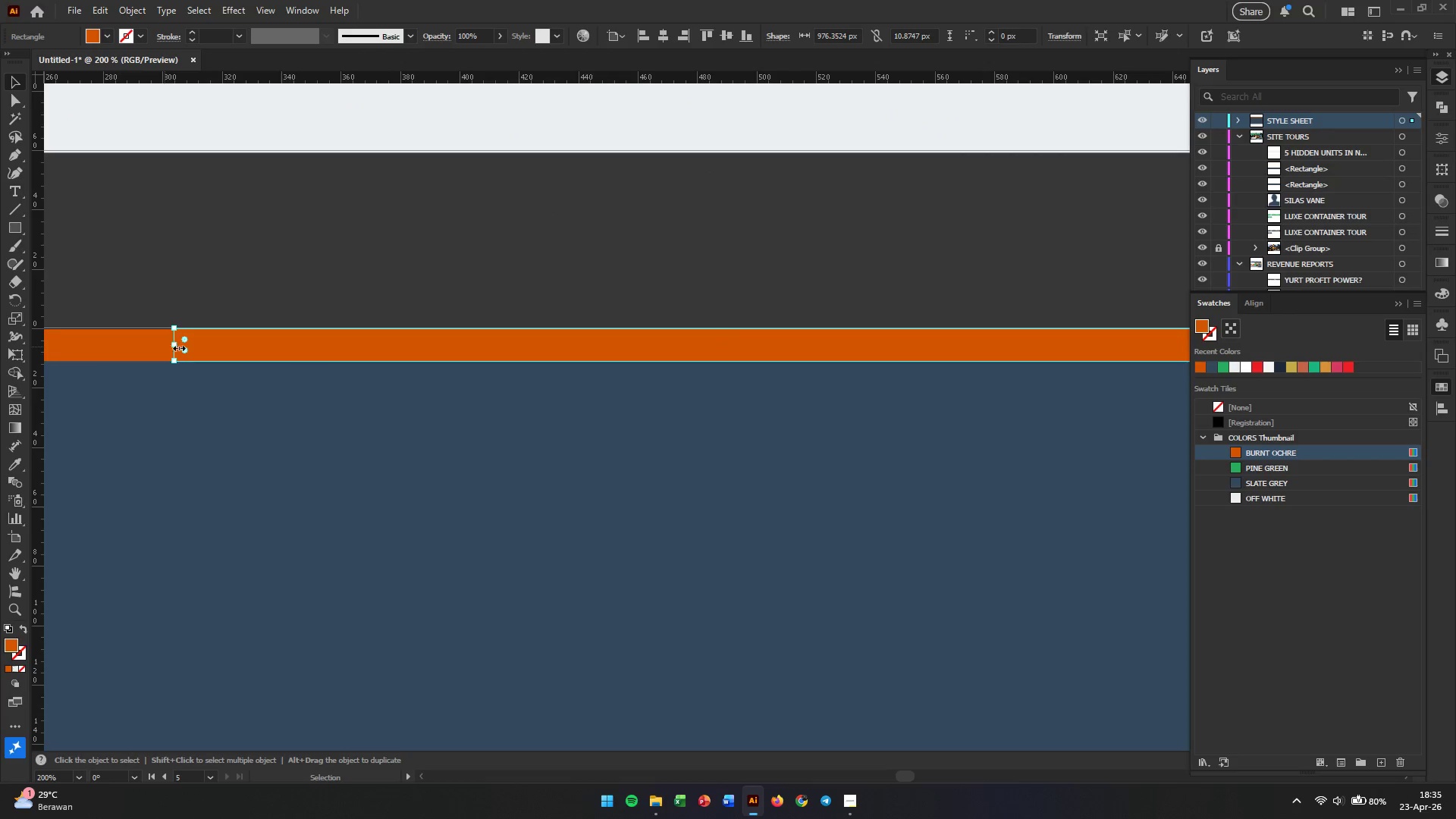 
left_click_drag(start_coordinate=[177, 347], to_coordinate=[1128, 355])
 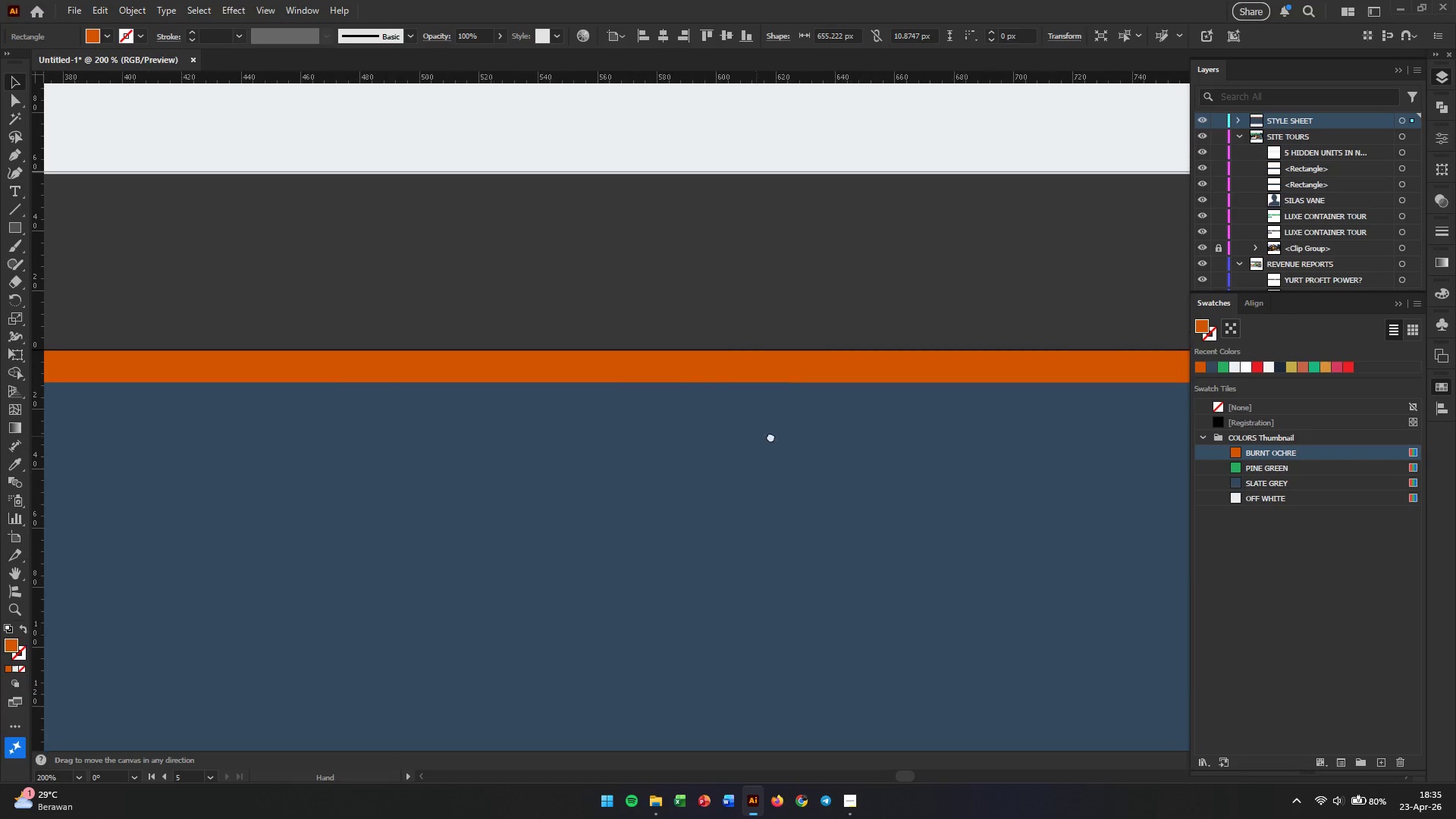 
hold_key(key=ShiftLeft, duration=0.84)
 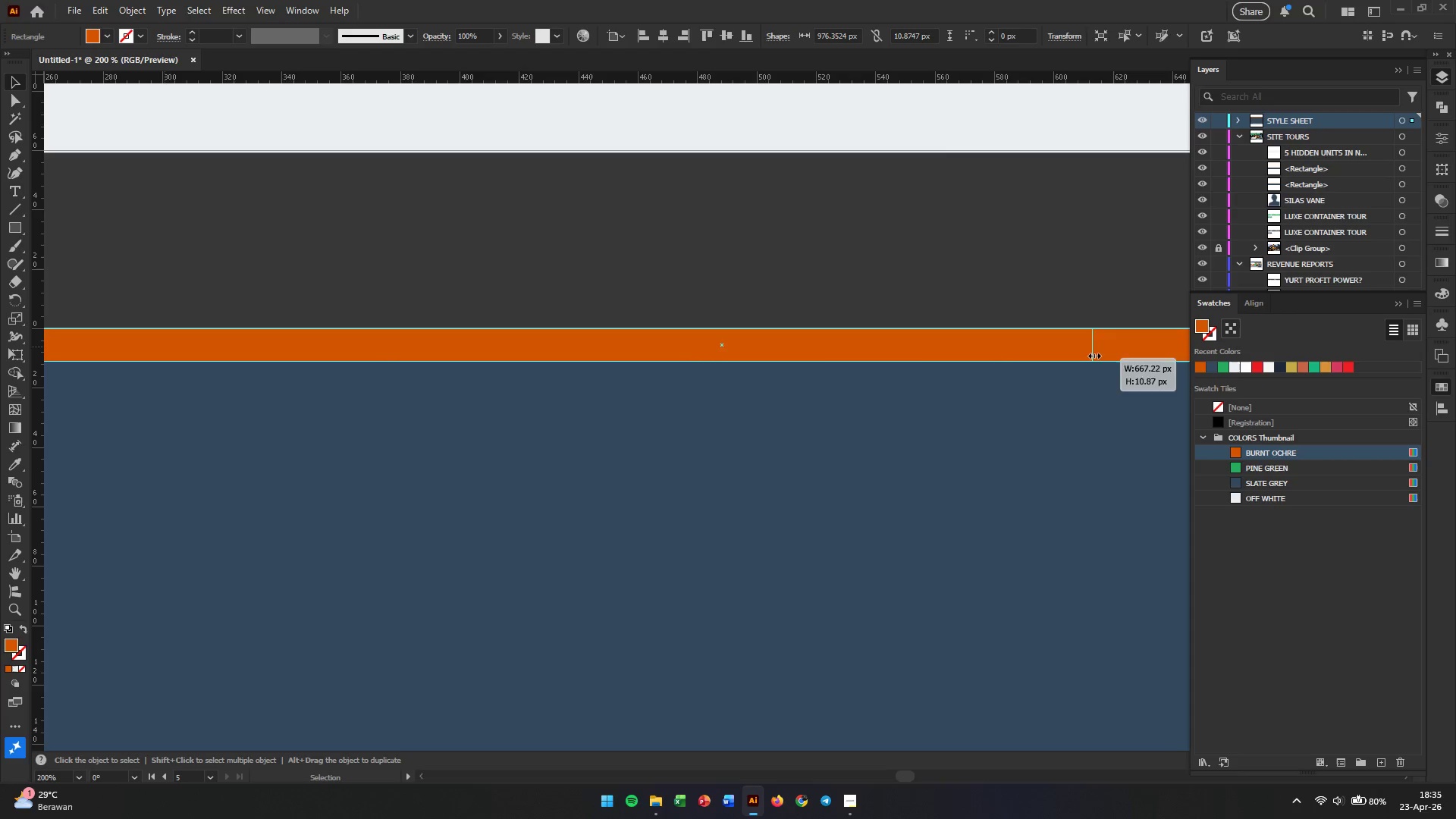 
hold_key(key=Space, duration=0.89)
 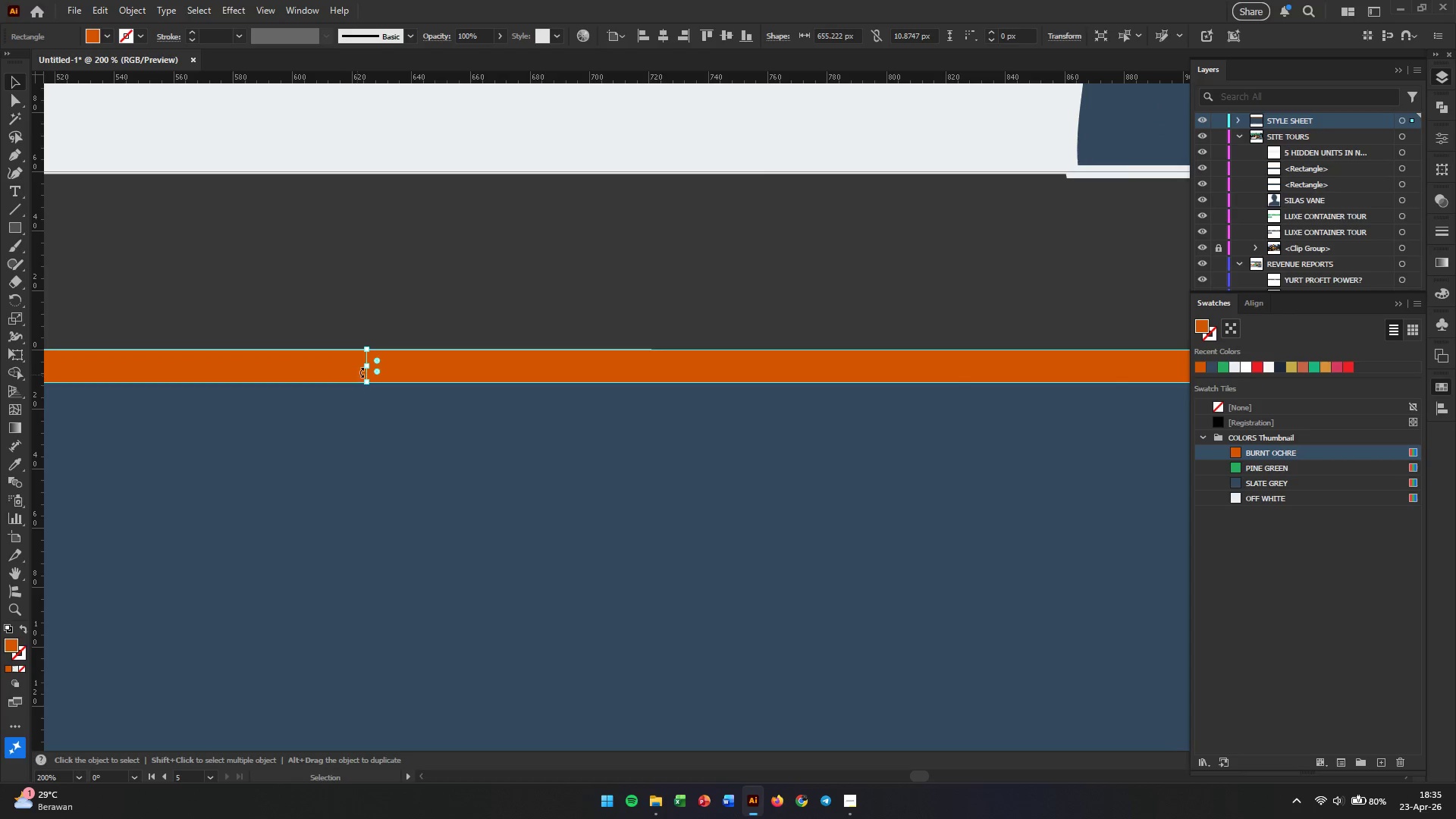 
left_click_drag(start_coordinate=[1094, 415], to_coordinate=[332, 436])
 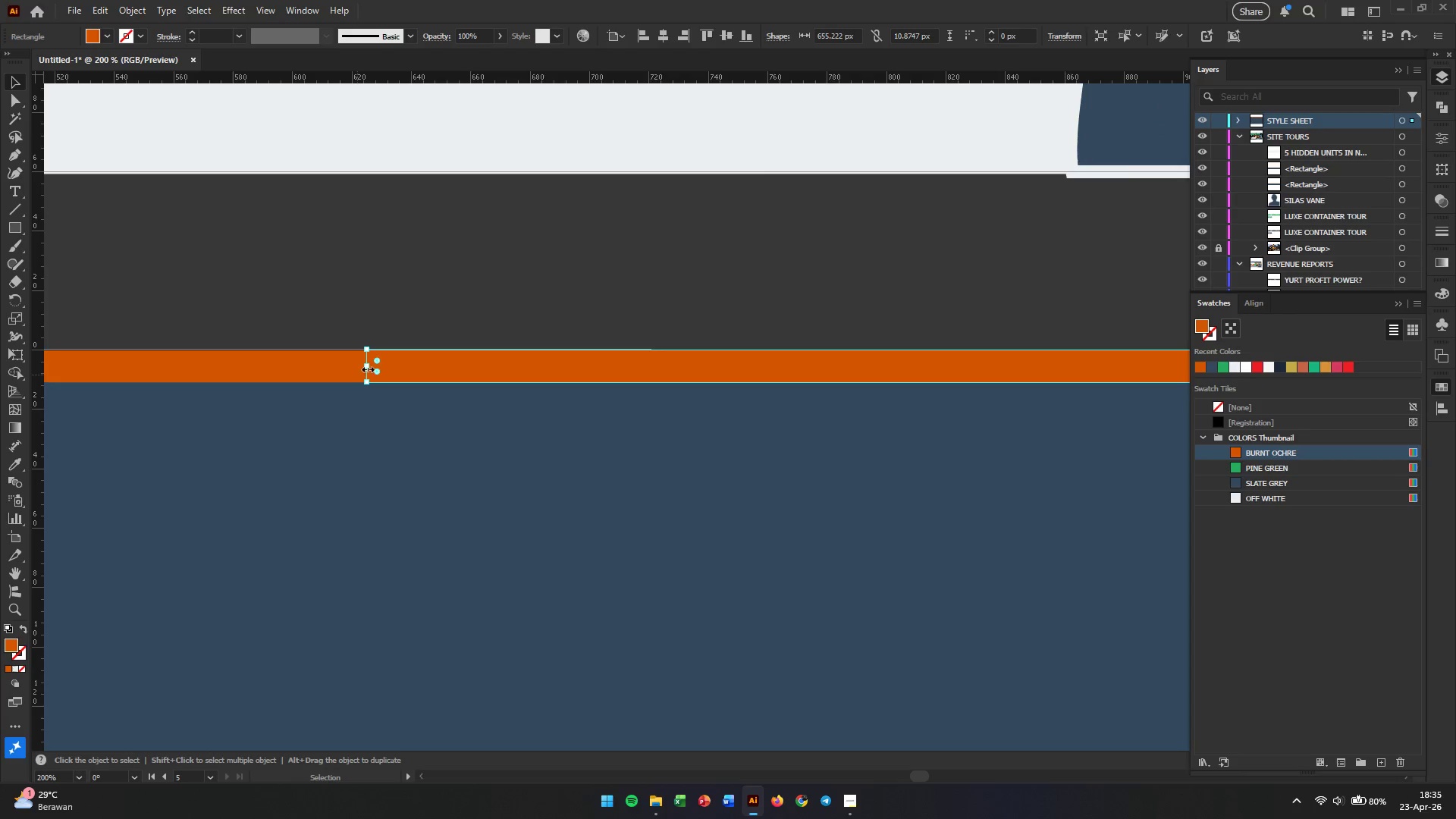 
left_click_drag(start_coordinate=[366, 368], to_coordinate=[1141, 371])
 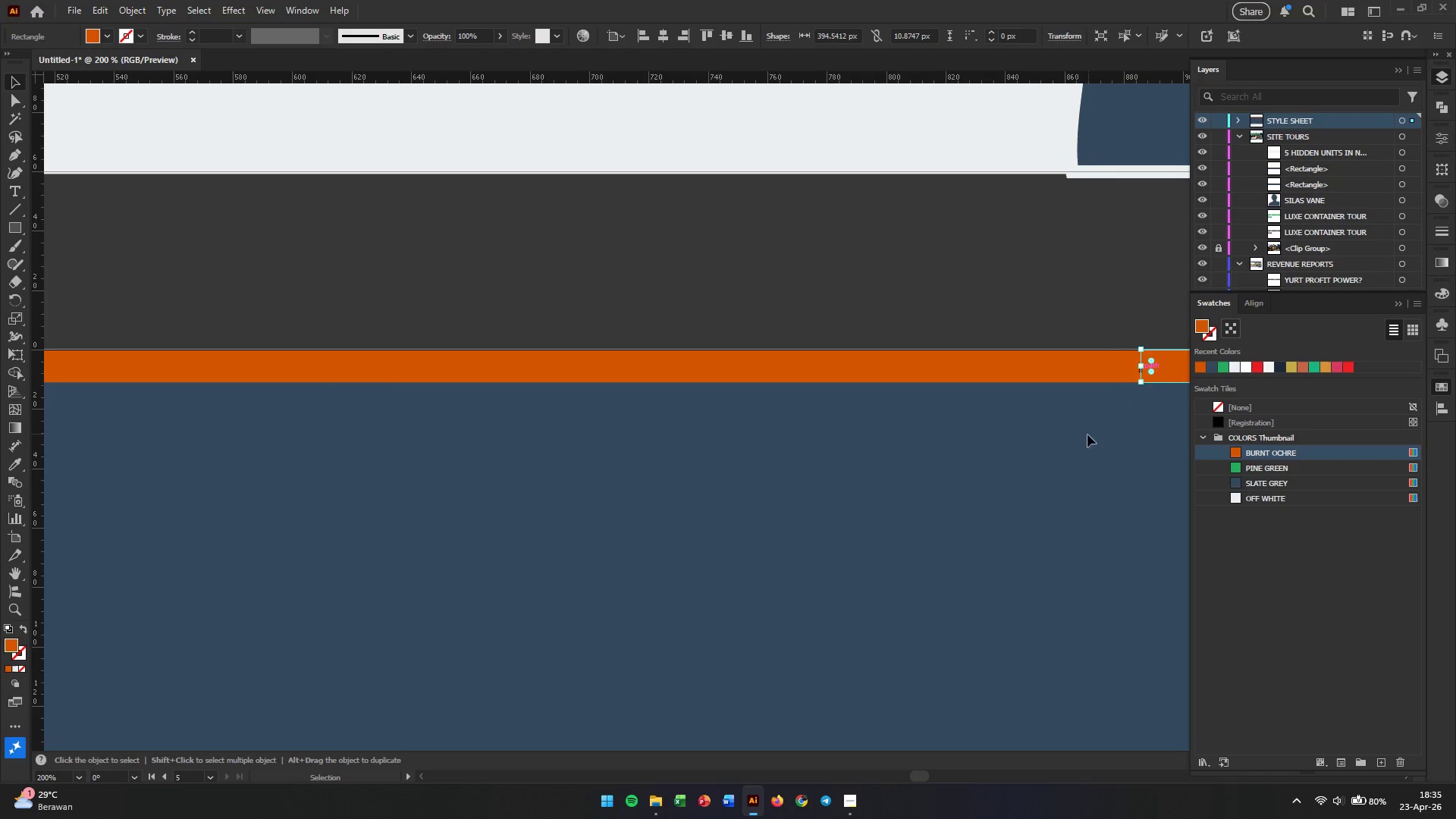 
left_click_drag(start_coordinate=[1082, 439], to_coordinate=[166, 459])
 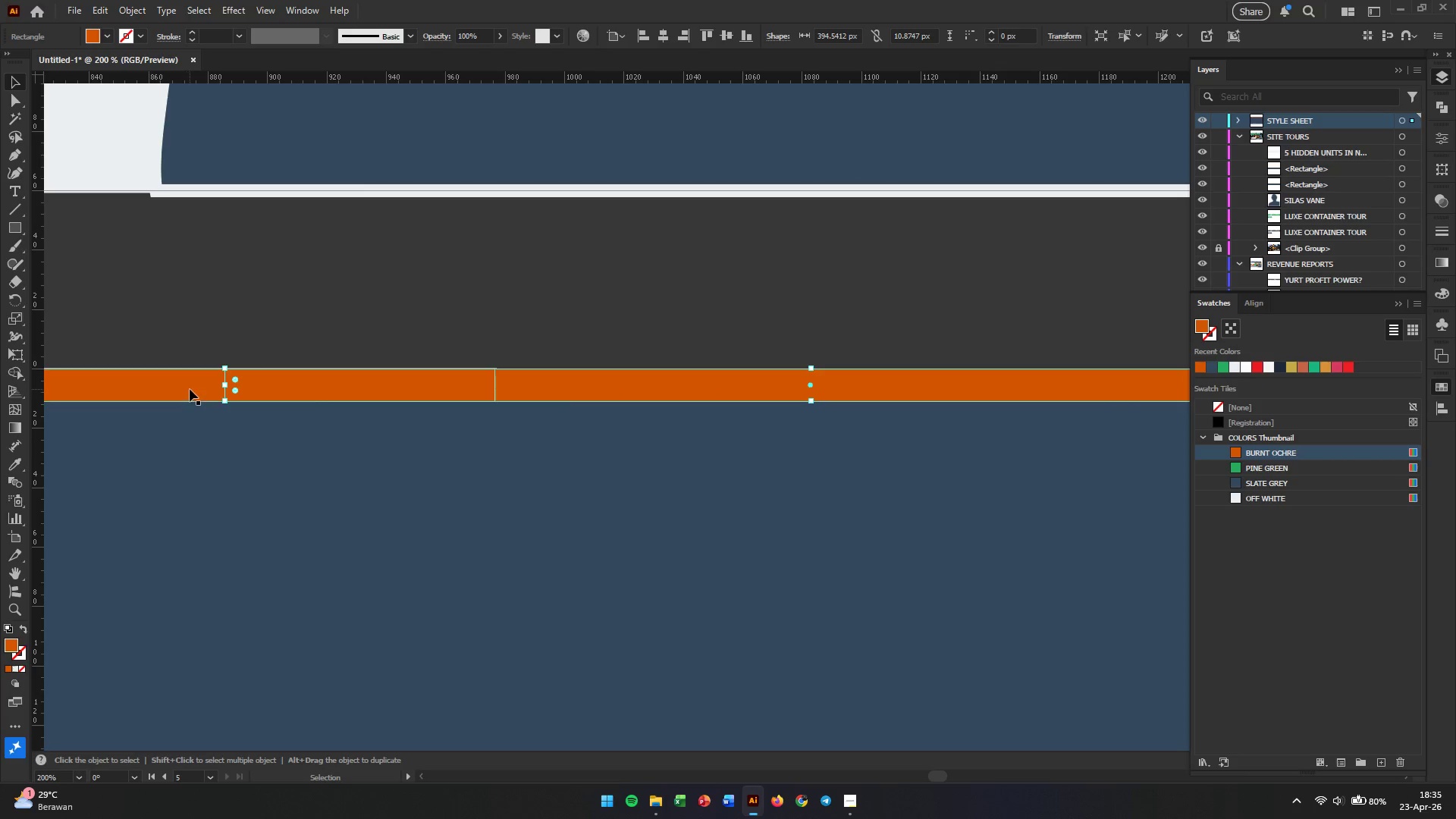 
key(Space)
 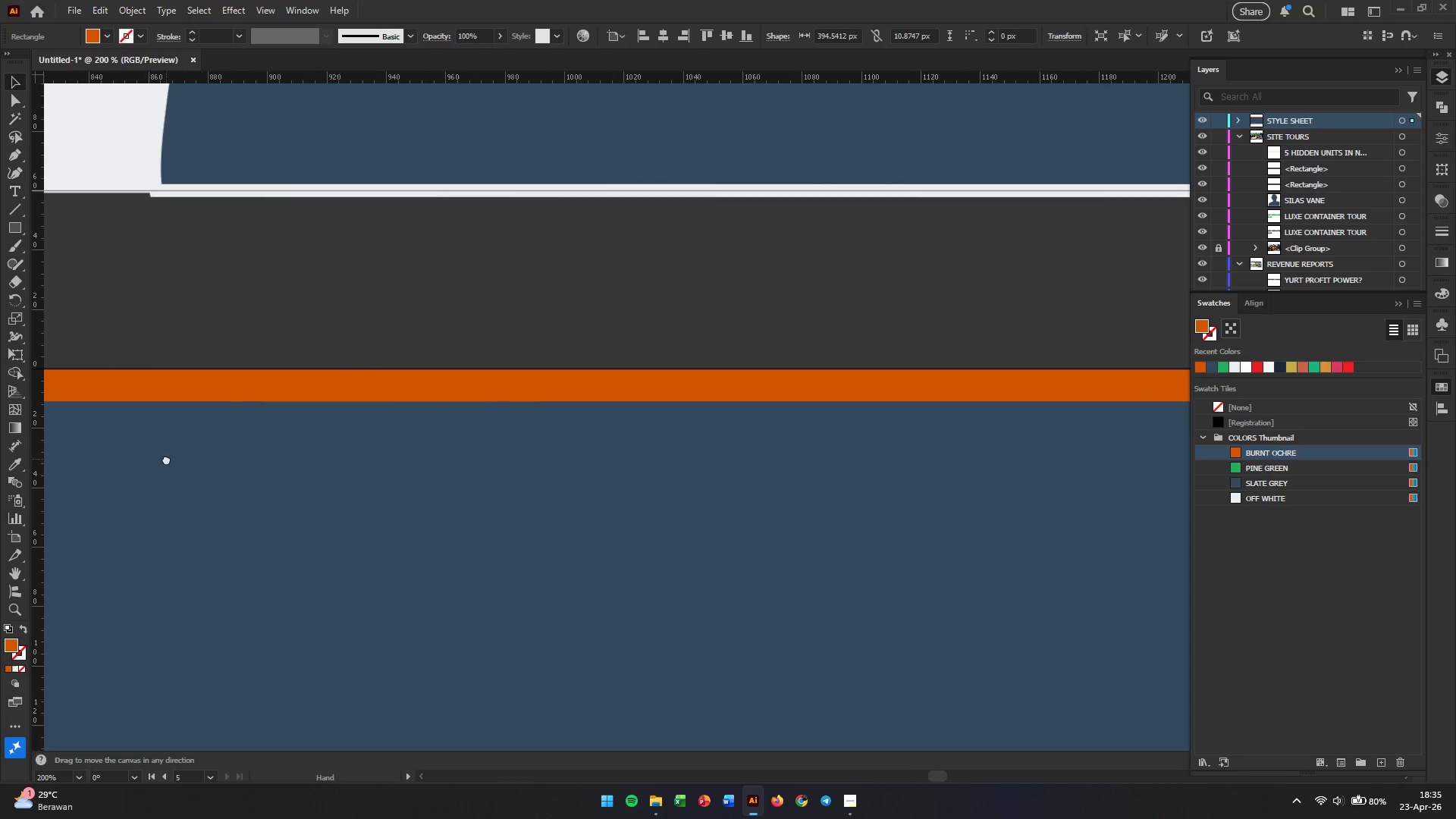 
key(Space)
 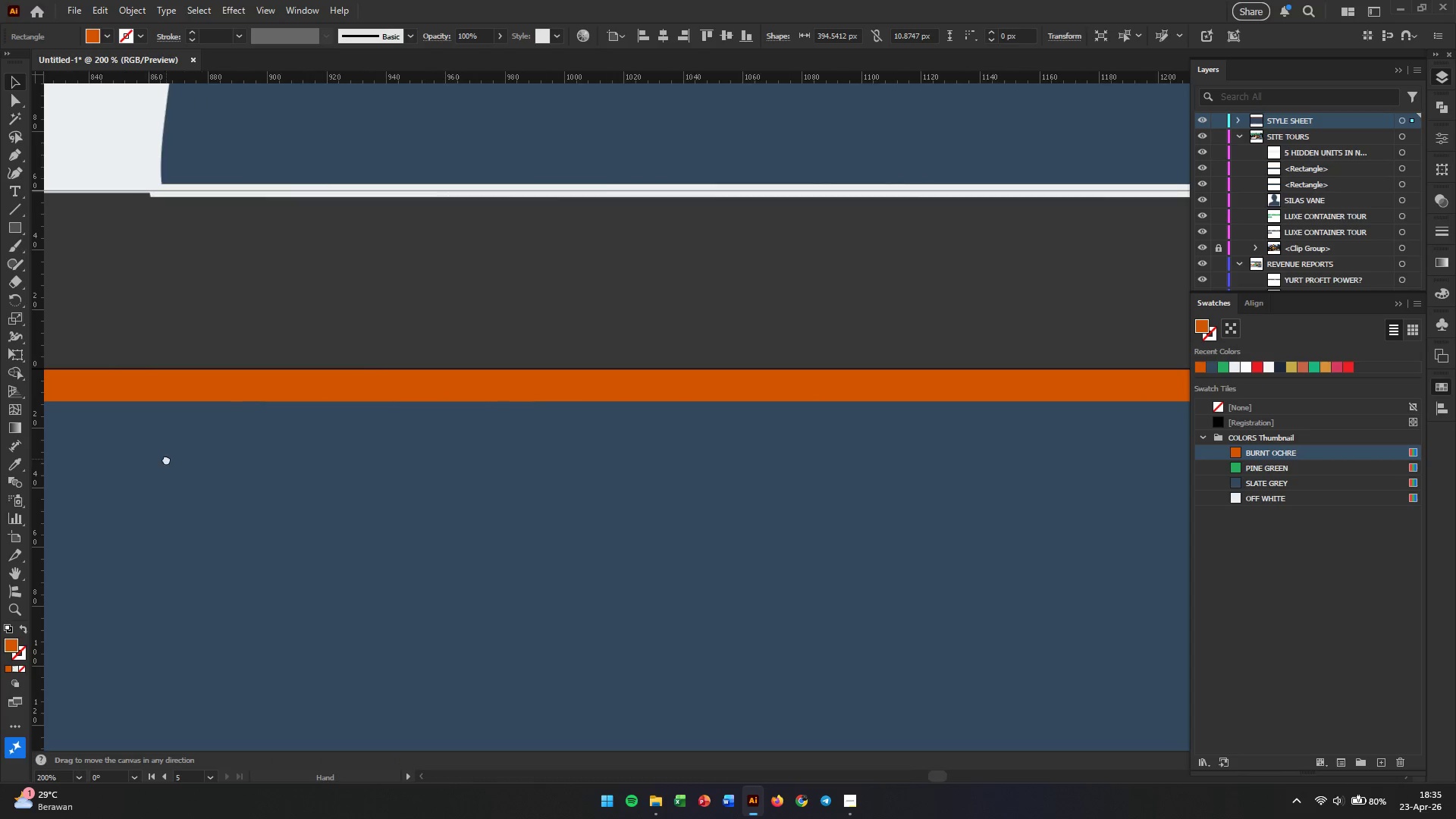 
key(Space)
 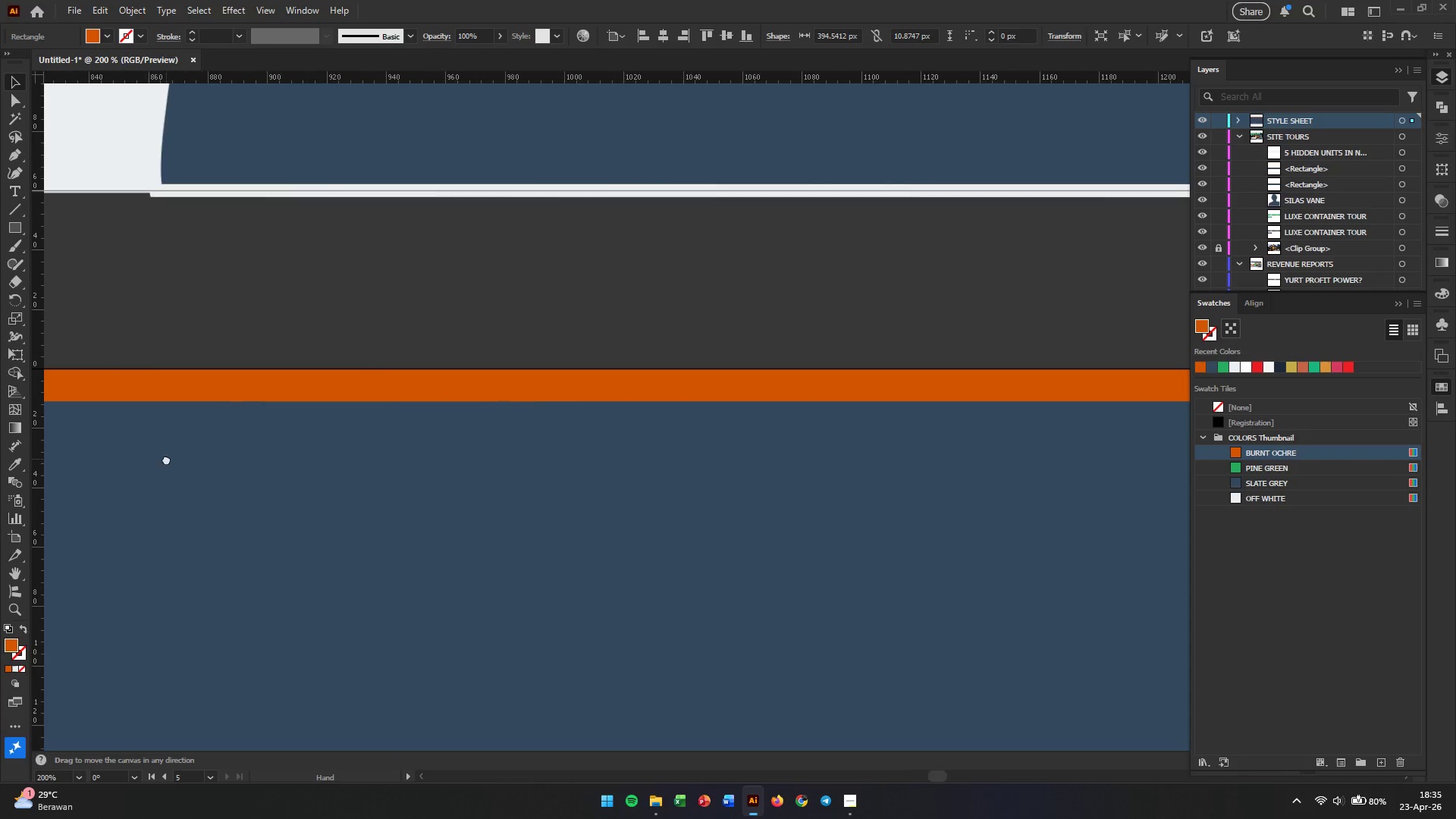 
key(Space)
 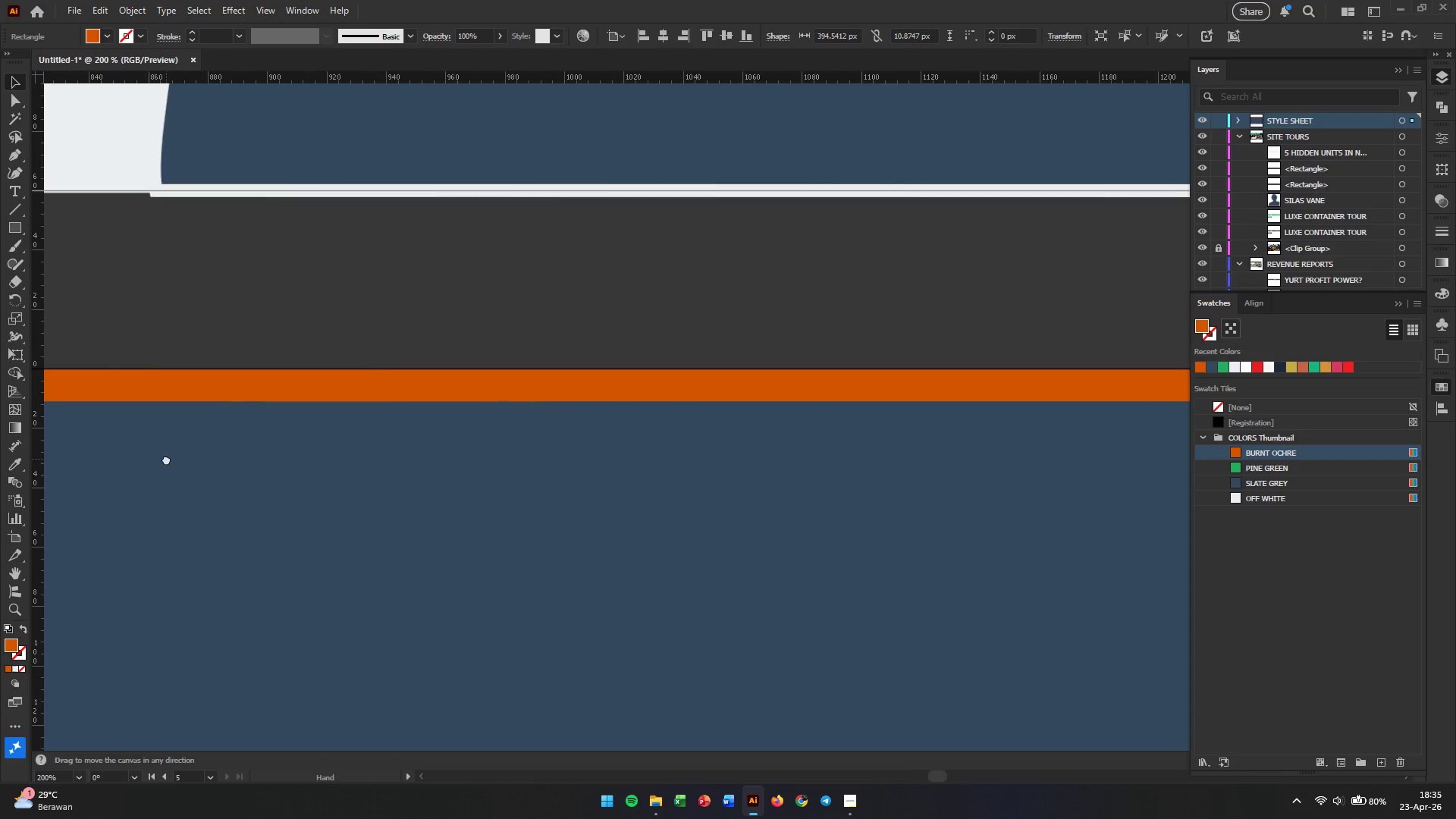 
key(Space)
 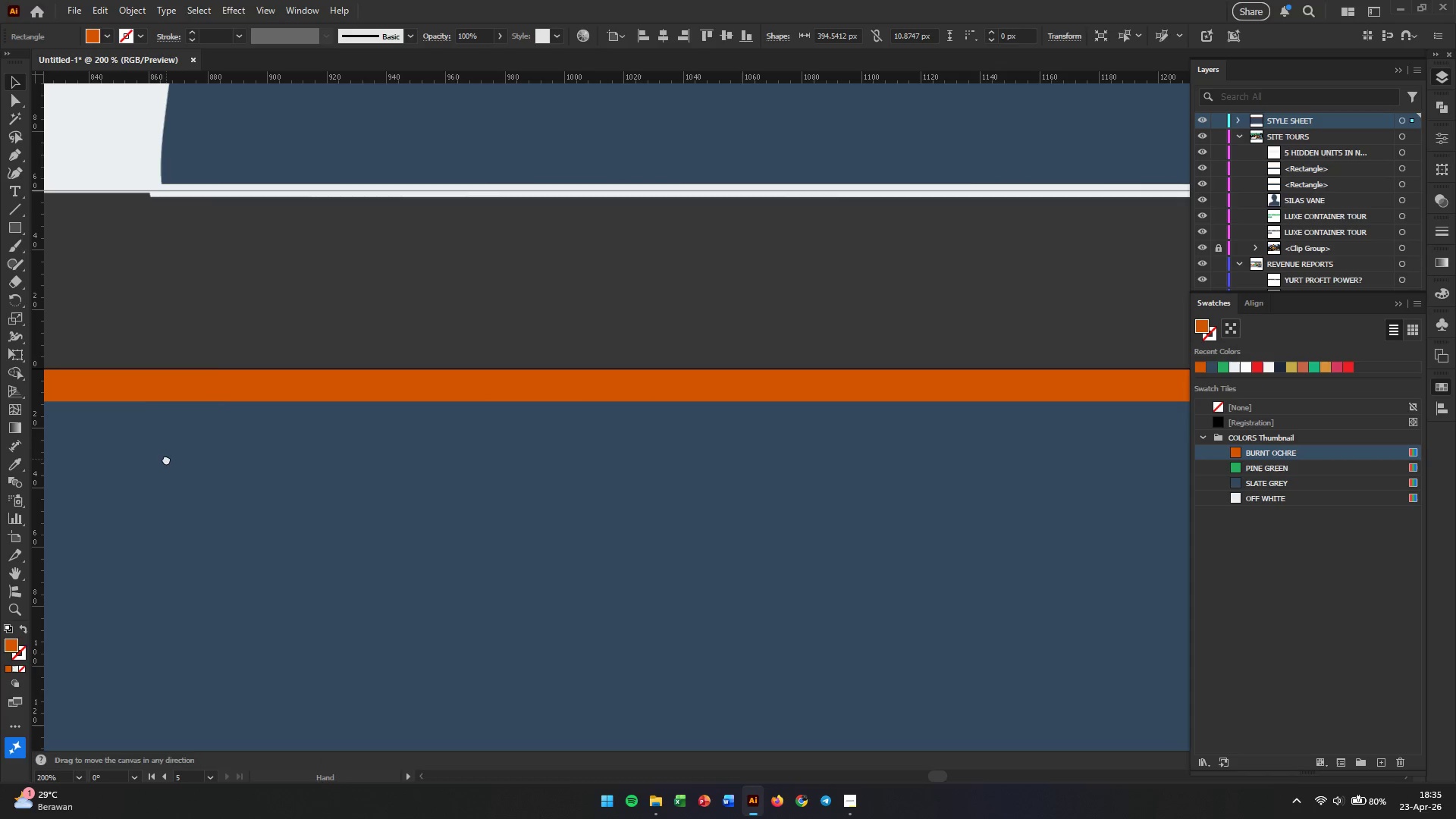 
key(Space)
 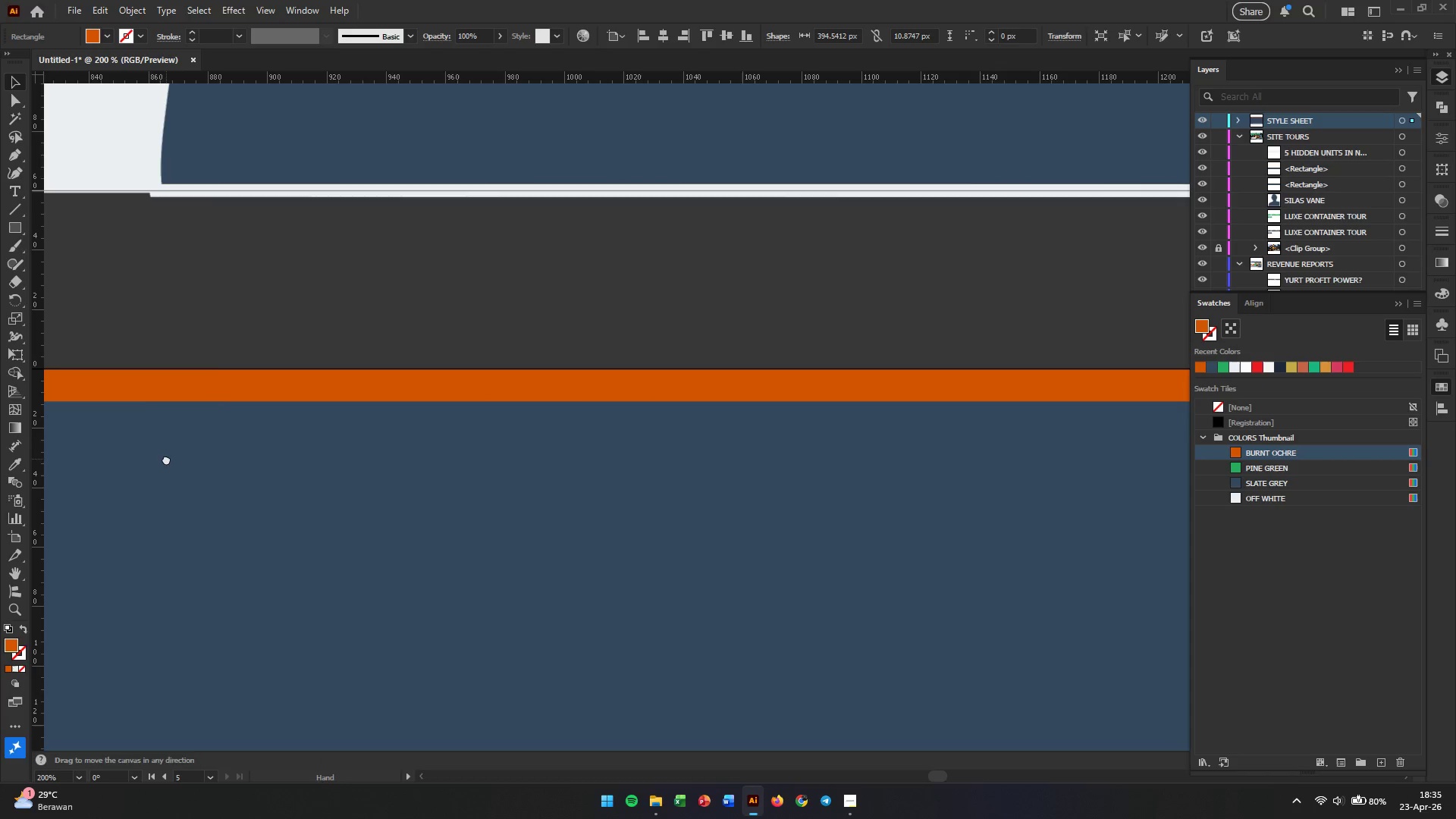 
key(Space)
 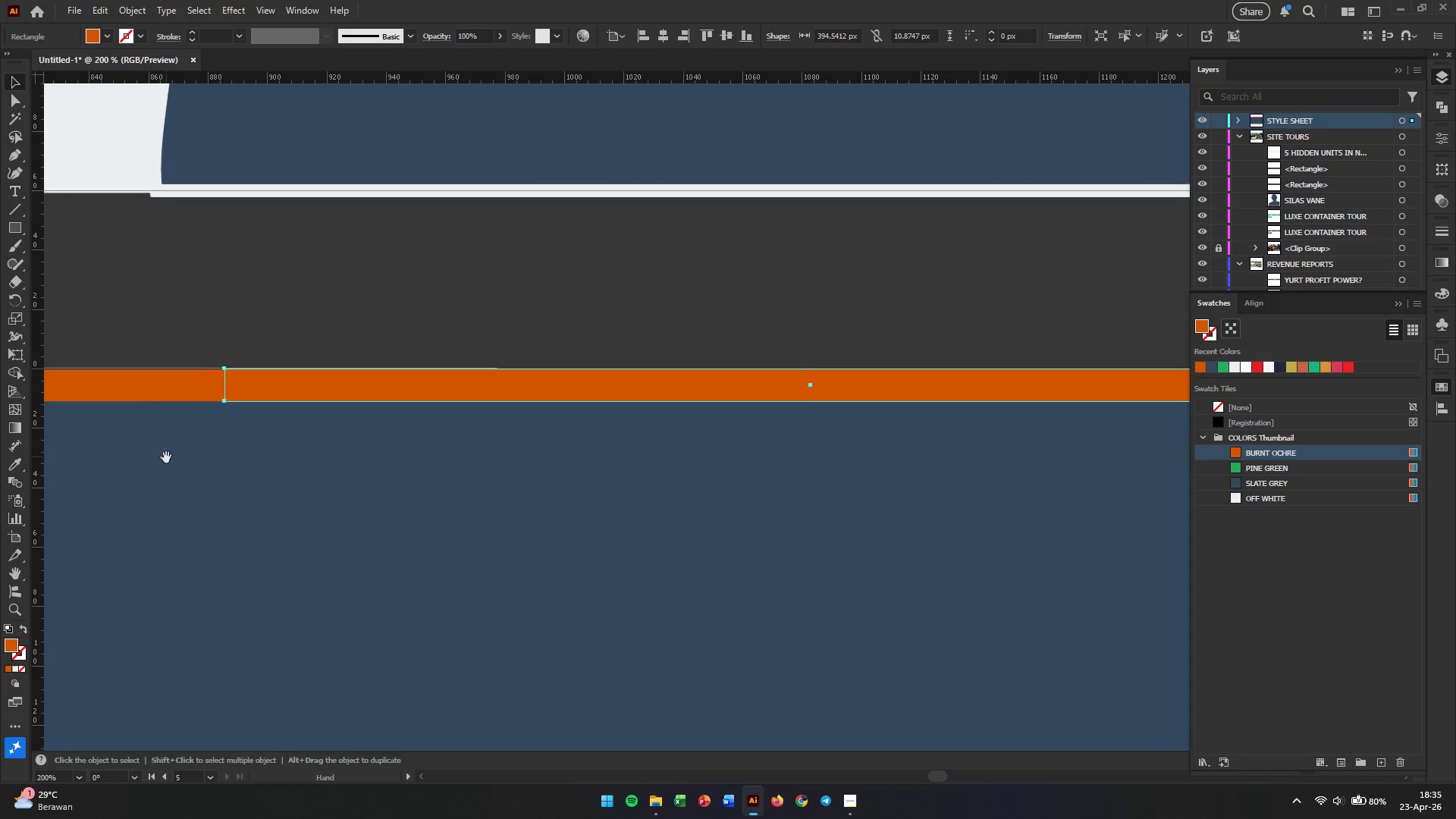 
key(Space)
 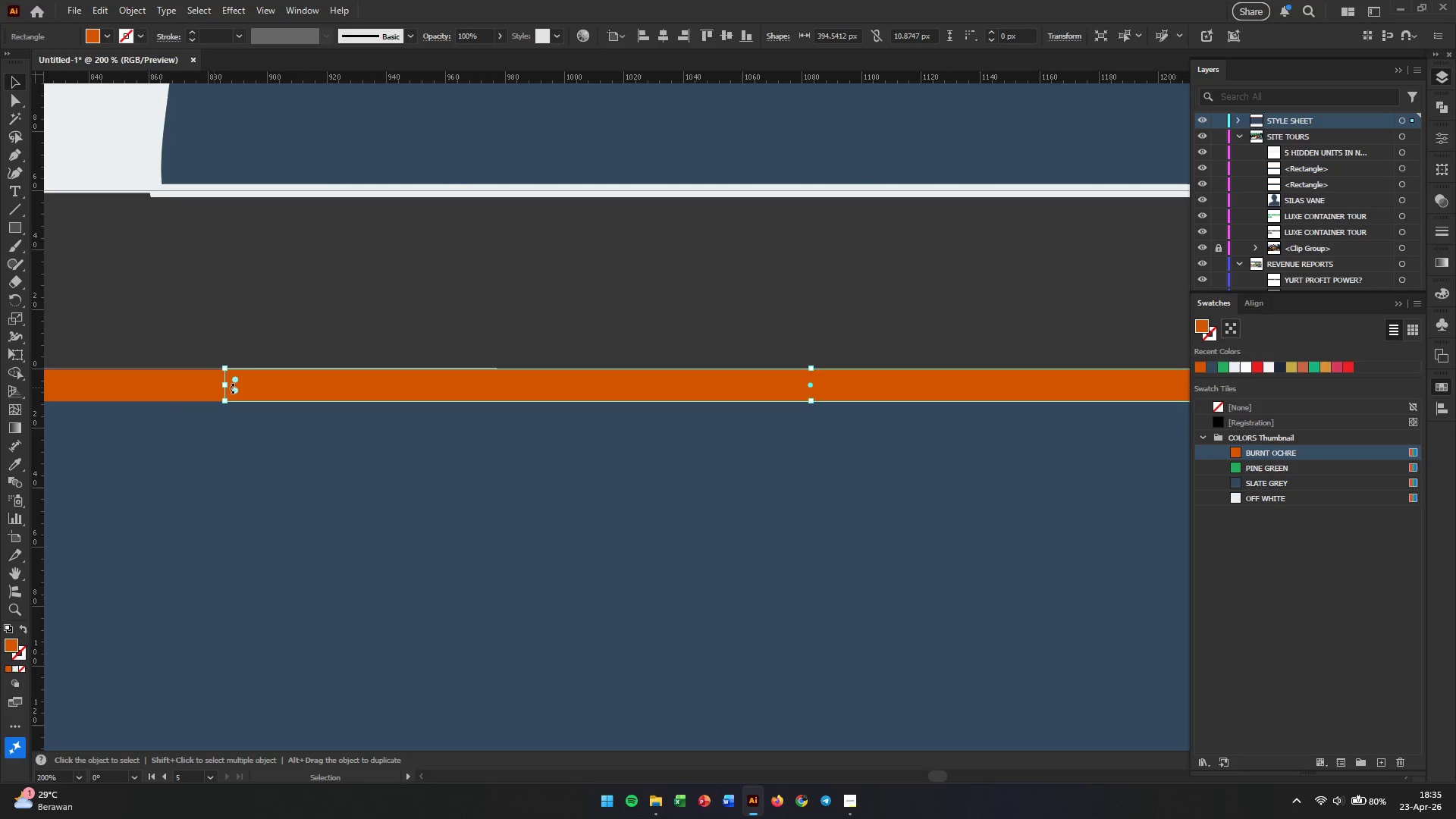 
left_click_drag(start_coordinate=[224, 388], to_coordinate=[496, 401])
 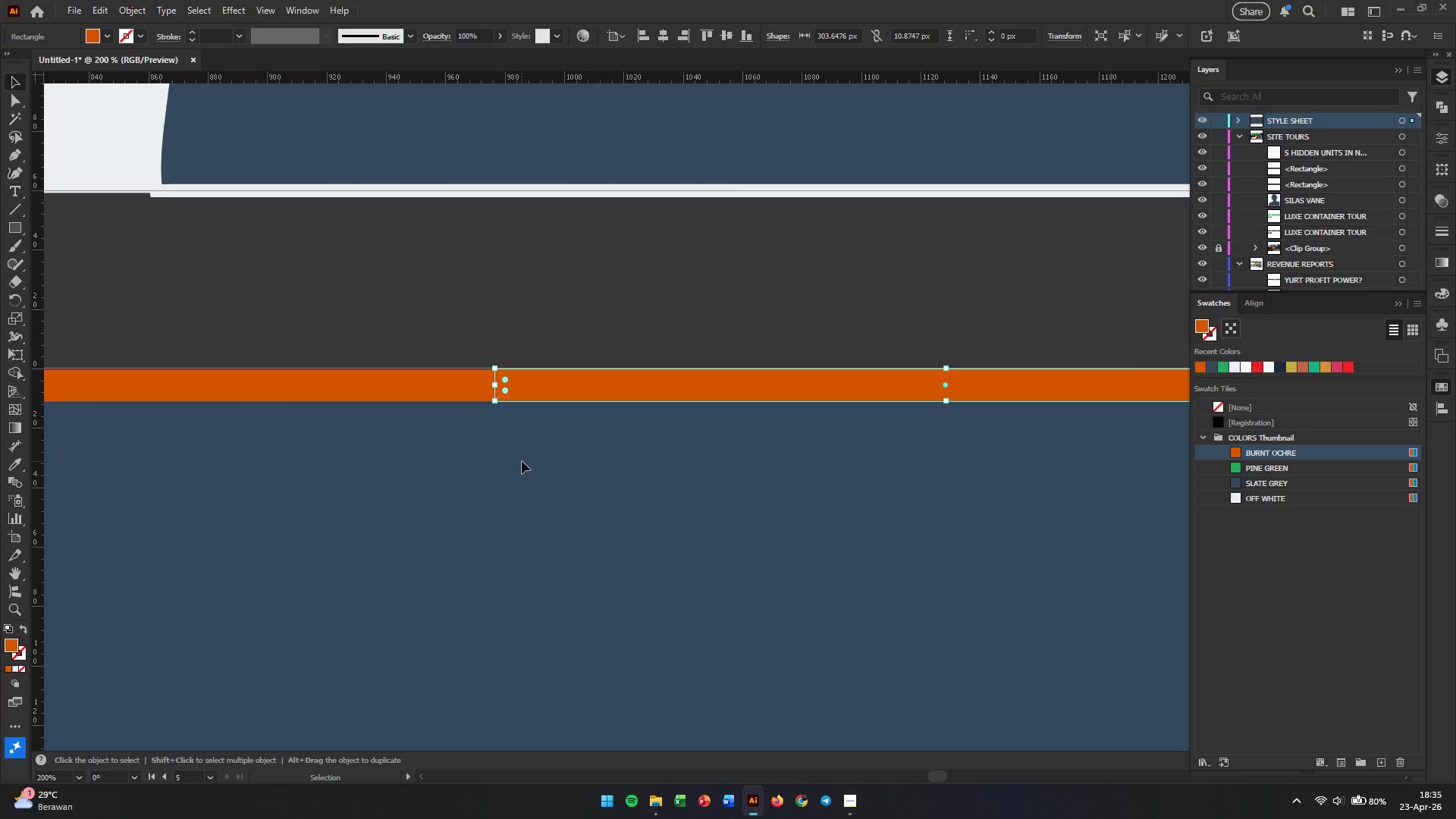 
left_click([522, 461])
 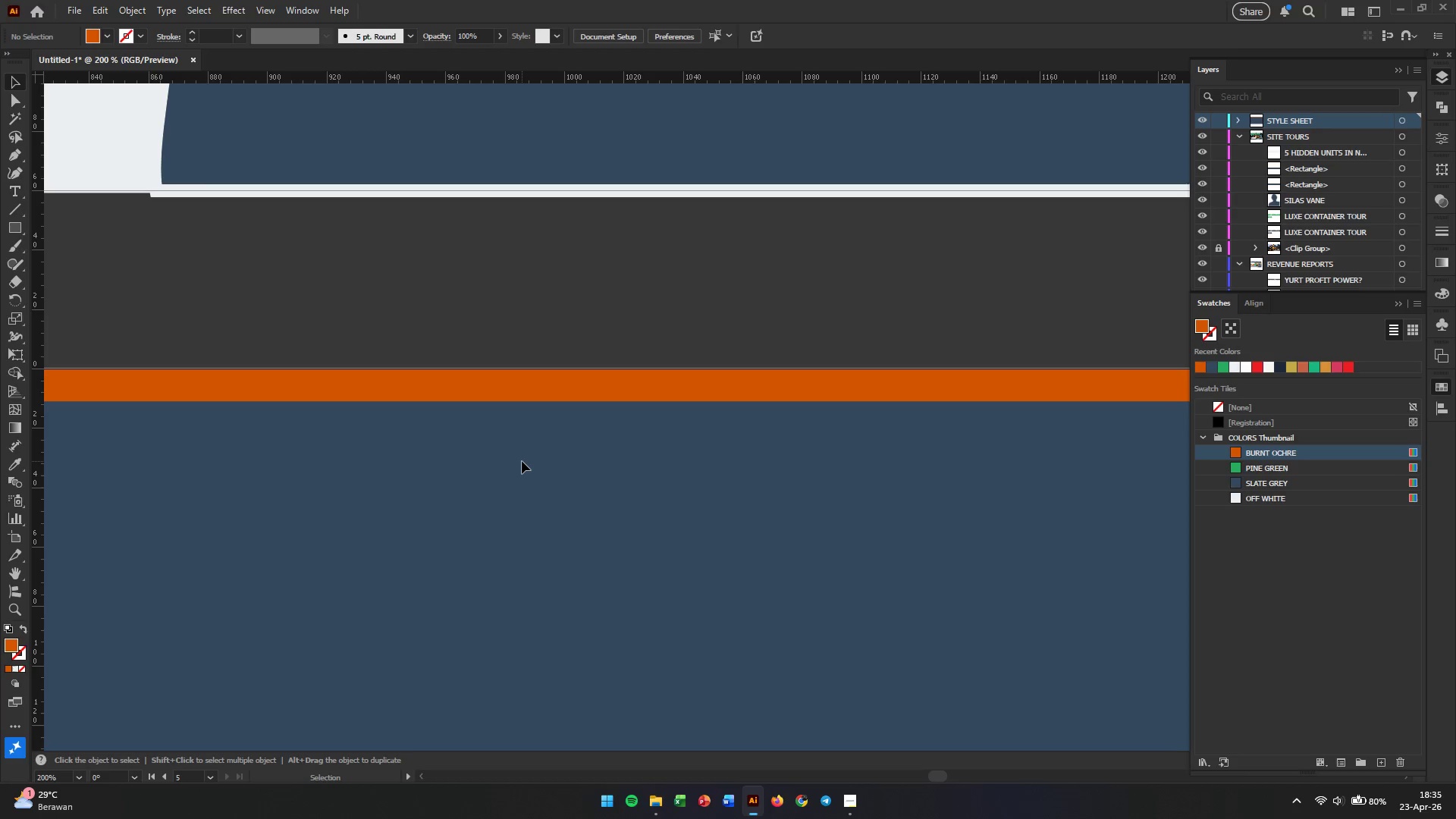 
hold_key(key=AltLeft, duration=0.94)
scroll: coordinate [522, 461], scroll_direction: down, amount: 4.0
 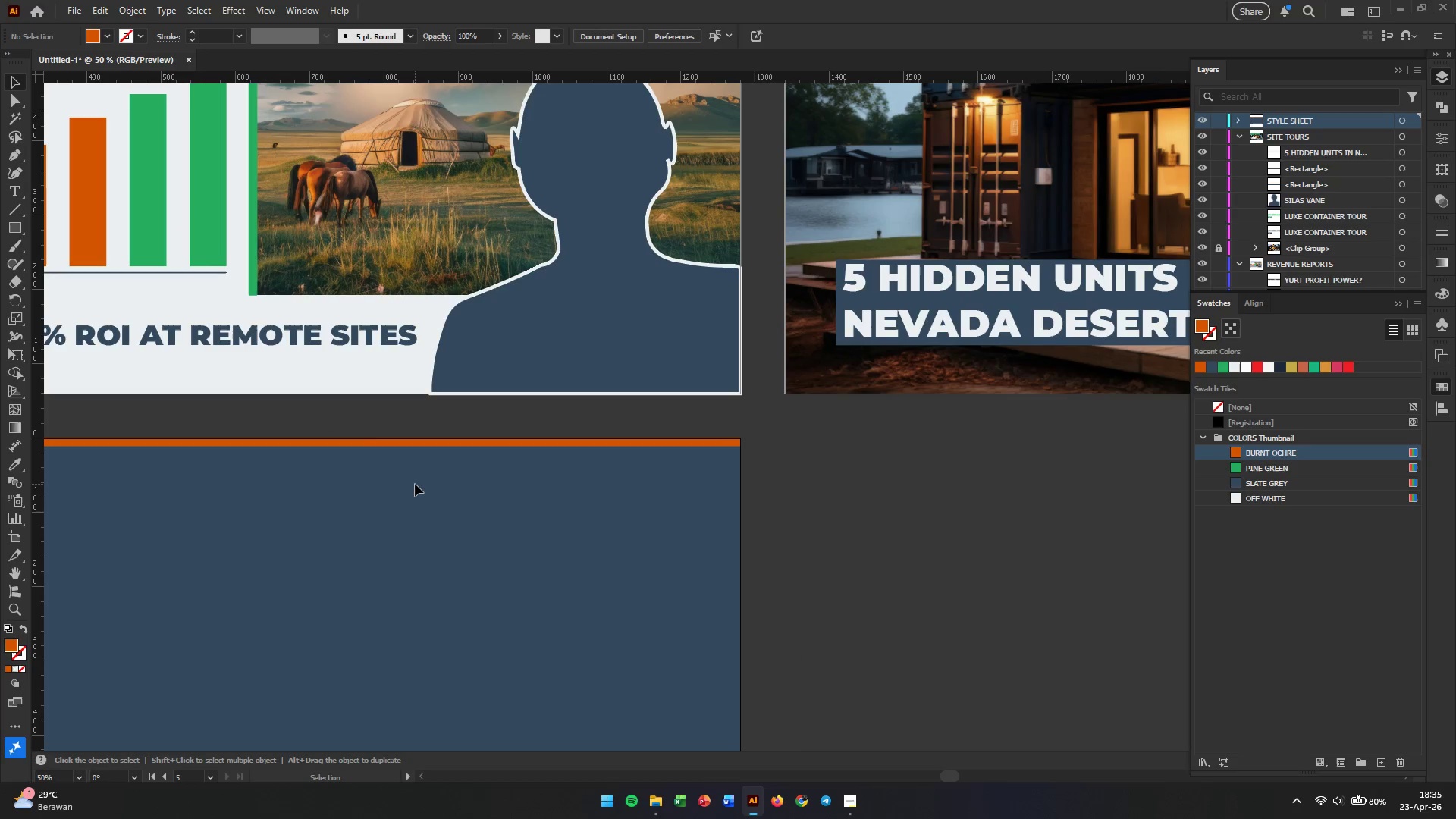 
hold_key(key=Space, duration=0.5)
 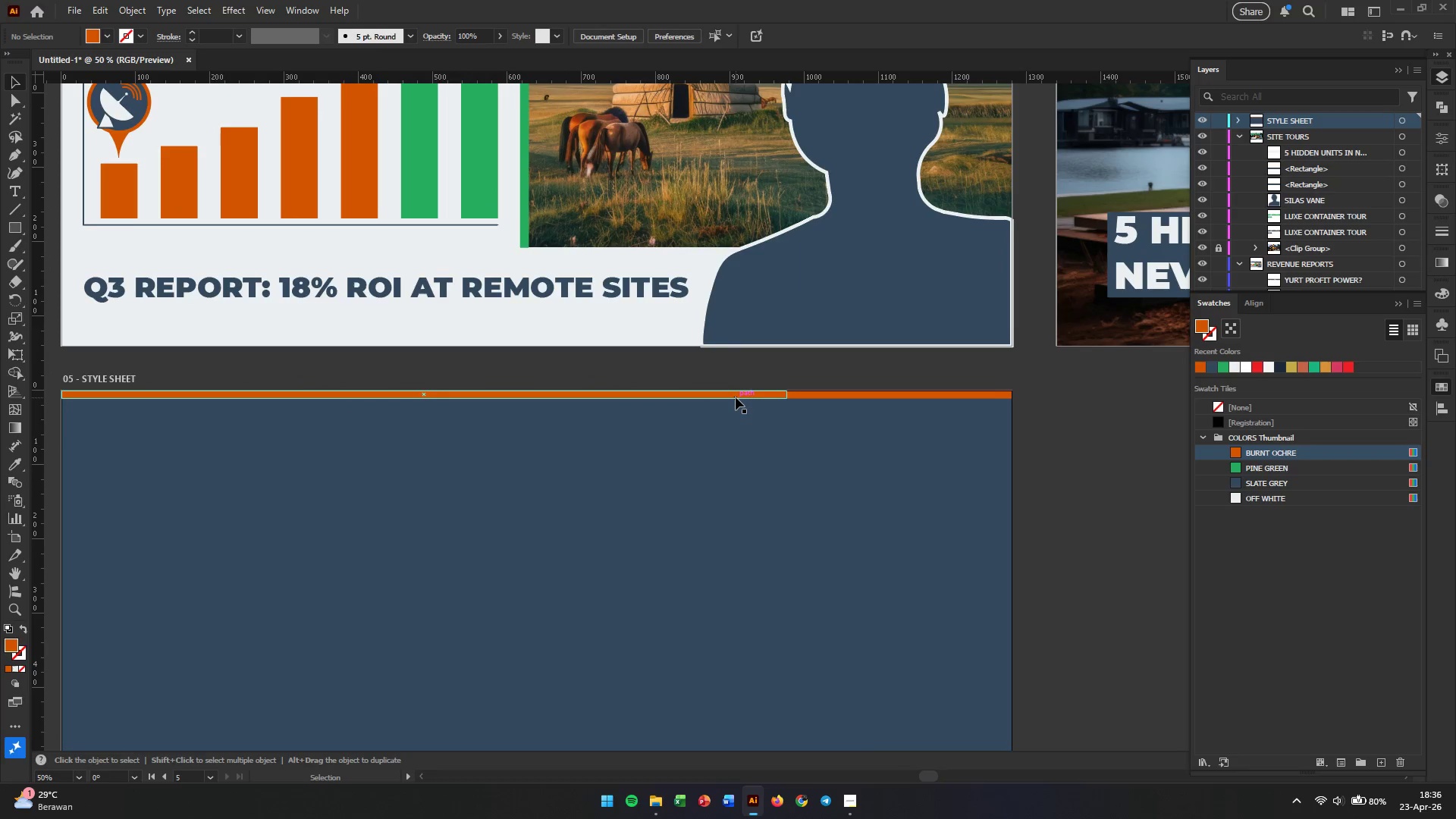 
left_click_drag(start_coordinate=[415, 484], to_coordinate=[687, 435])
 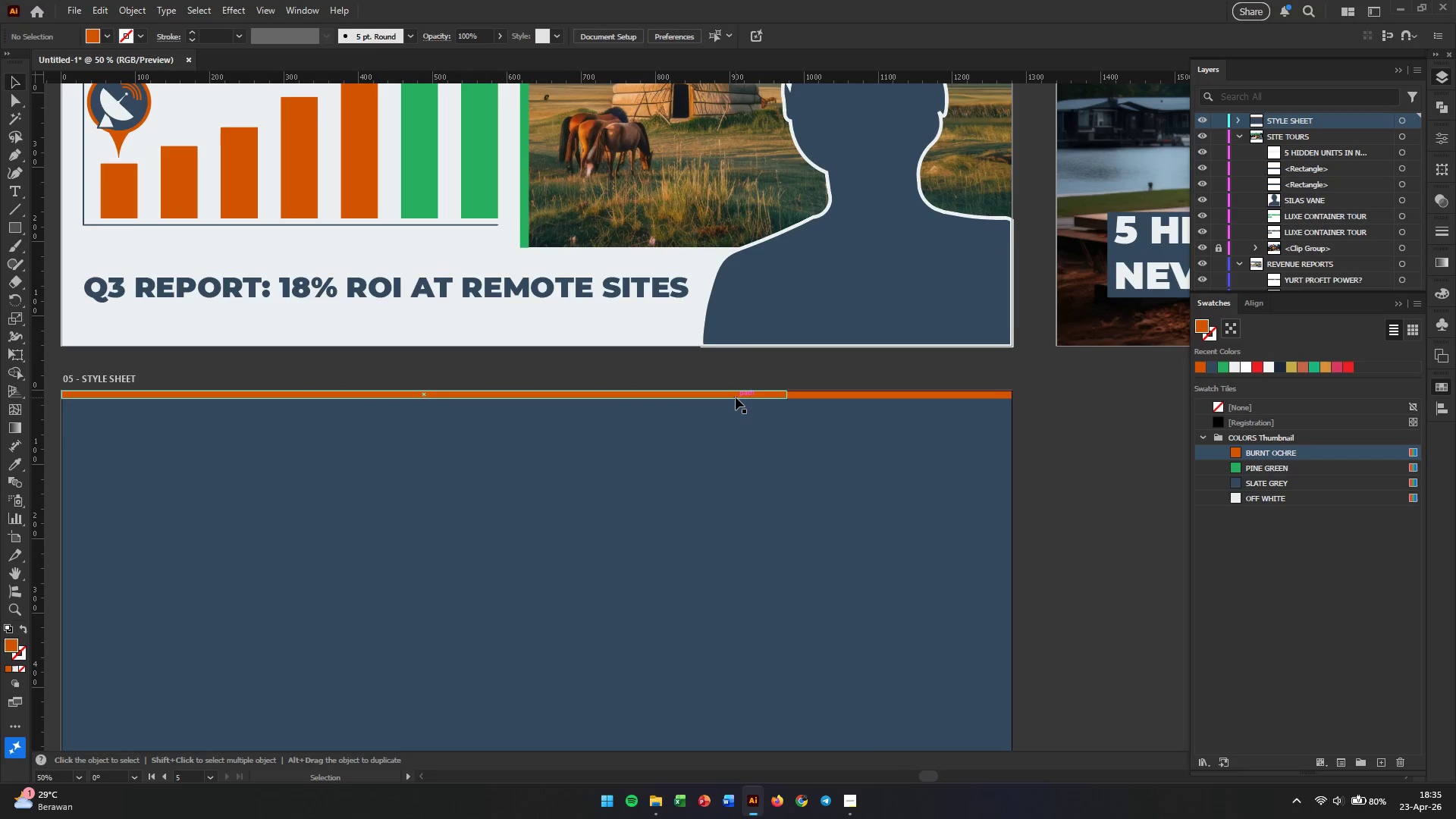 
left_click([736, 397])
 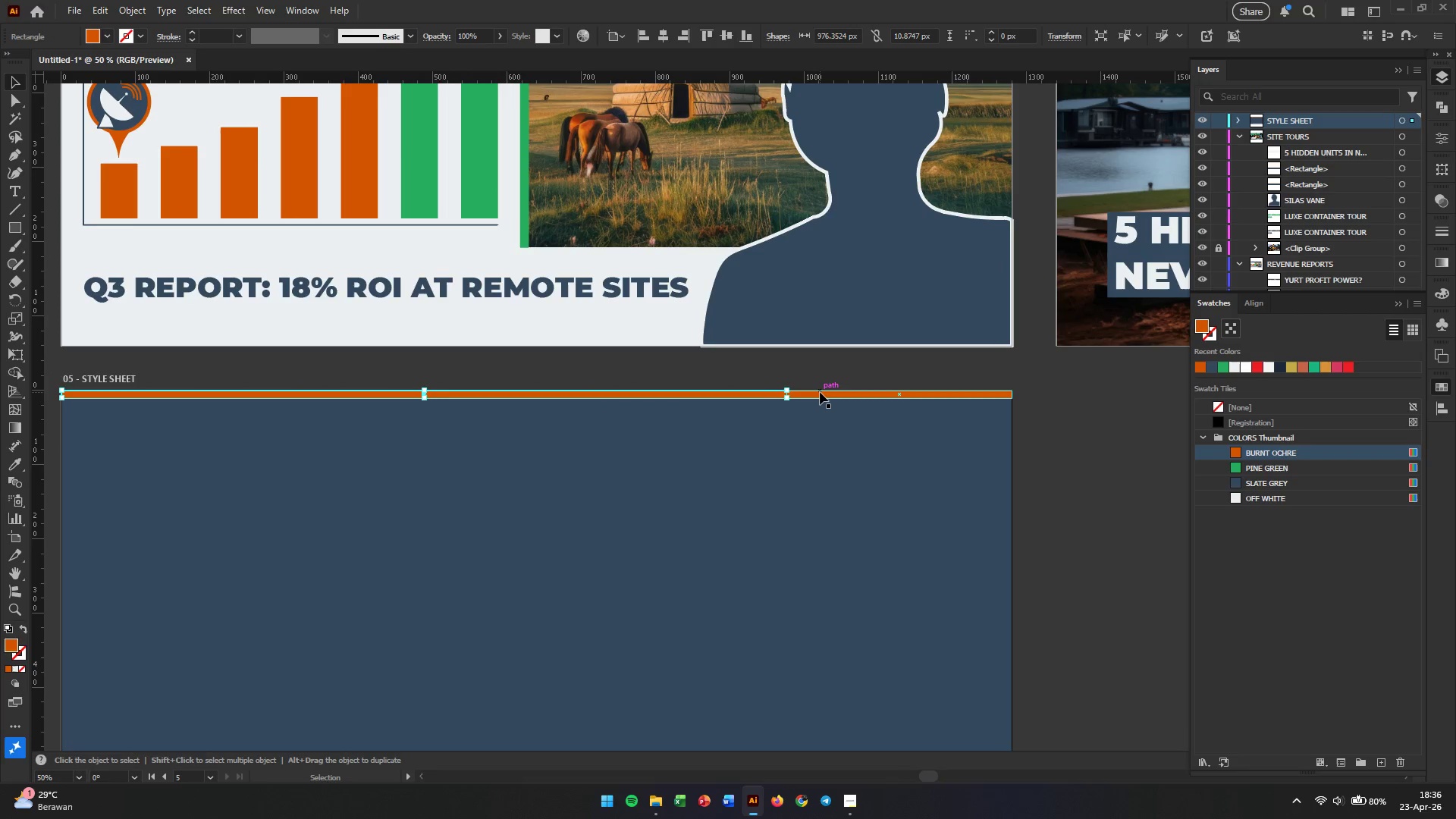 
left_click([820, 392])
 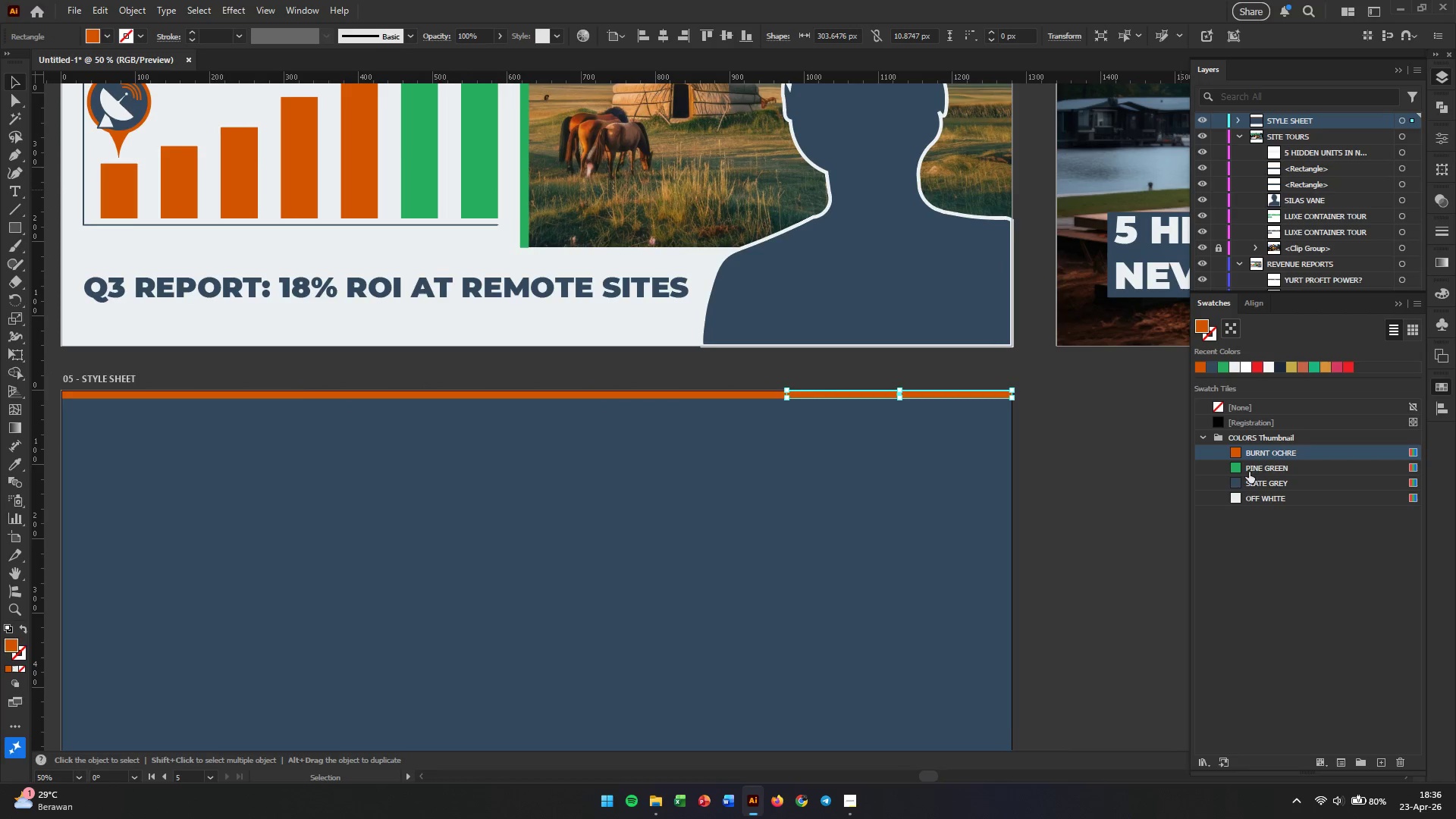 
left_click([1244, 472])
 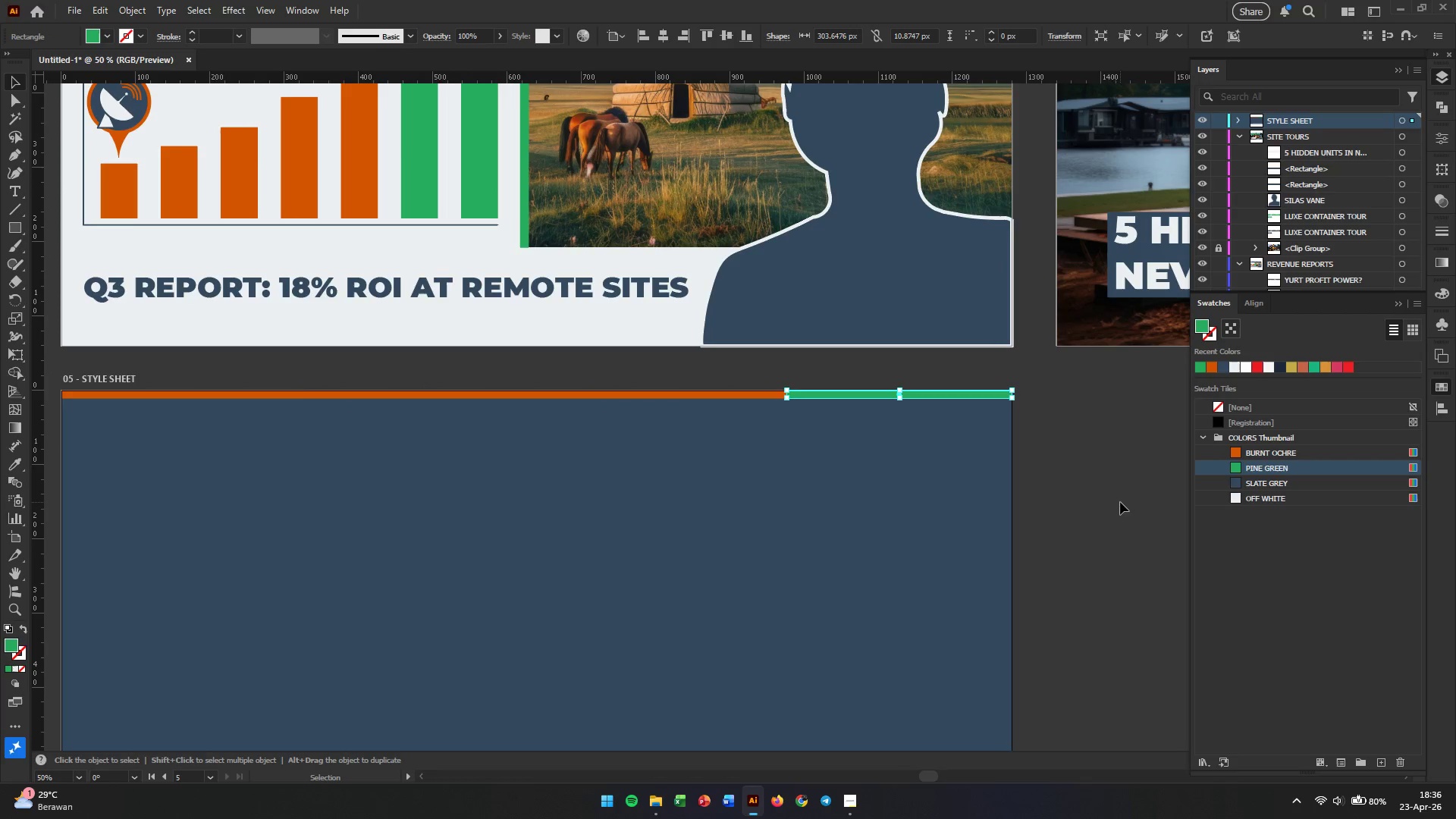 
left_click([1110, 501])
 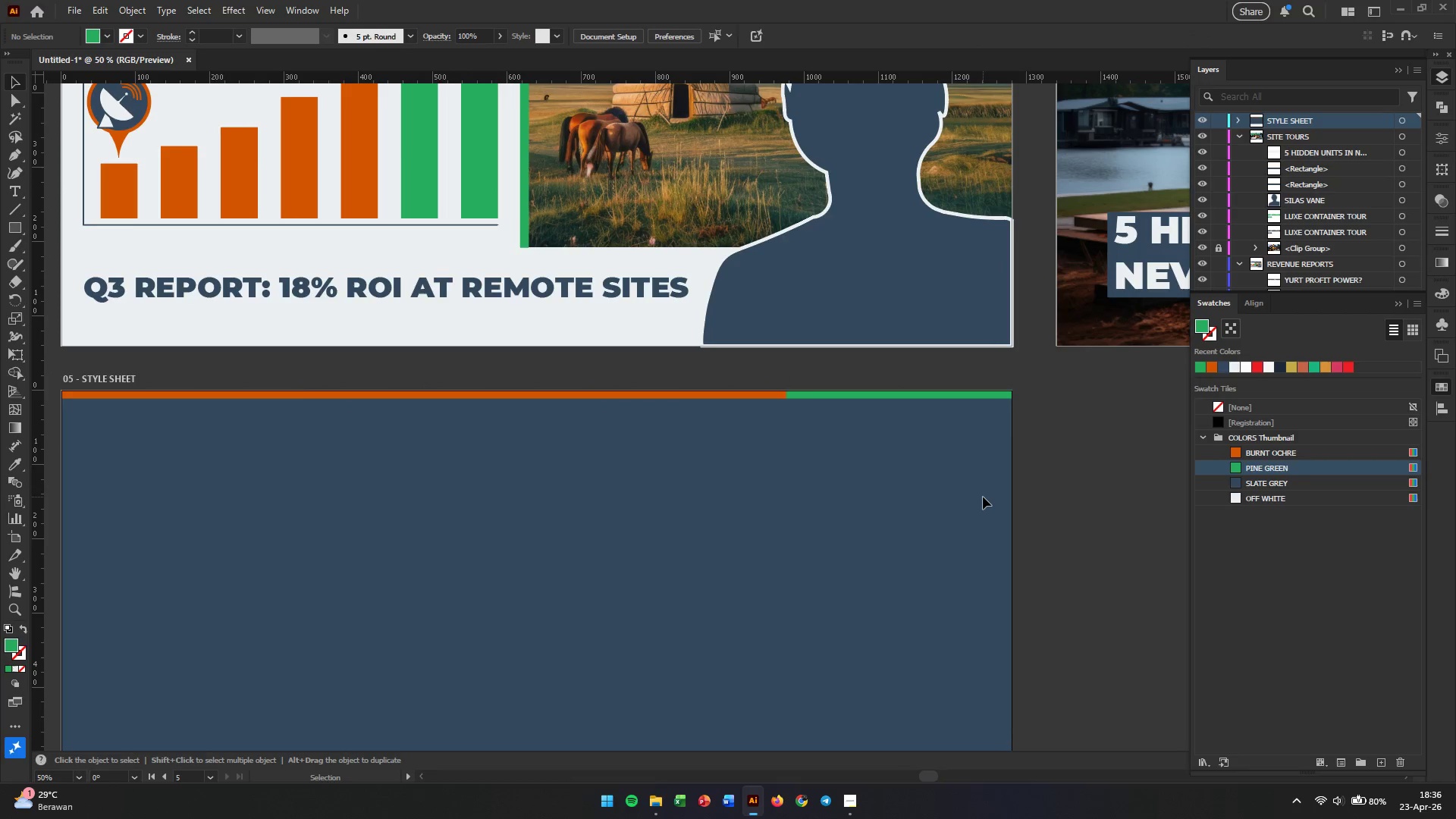 
hold_key(key=AltLeft, duration=1.22)
scroll: coordinate [983, 497], scroll_direction: down, amount: 3.0
 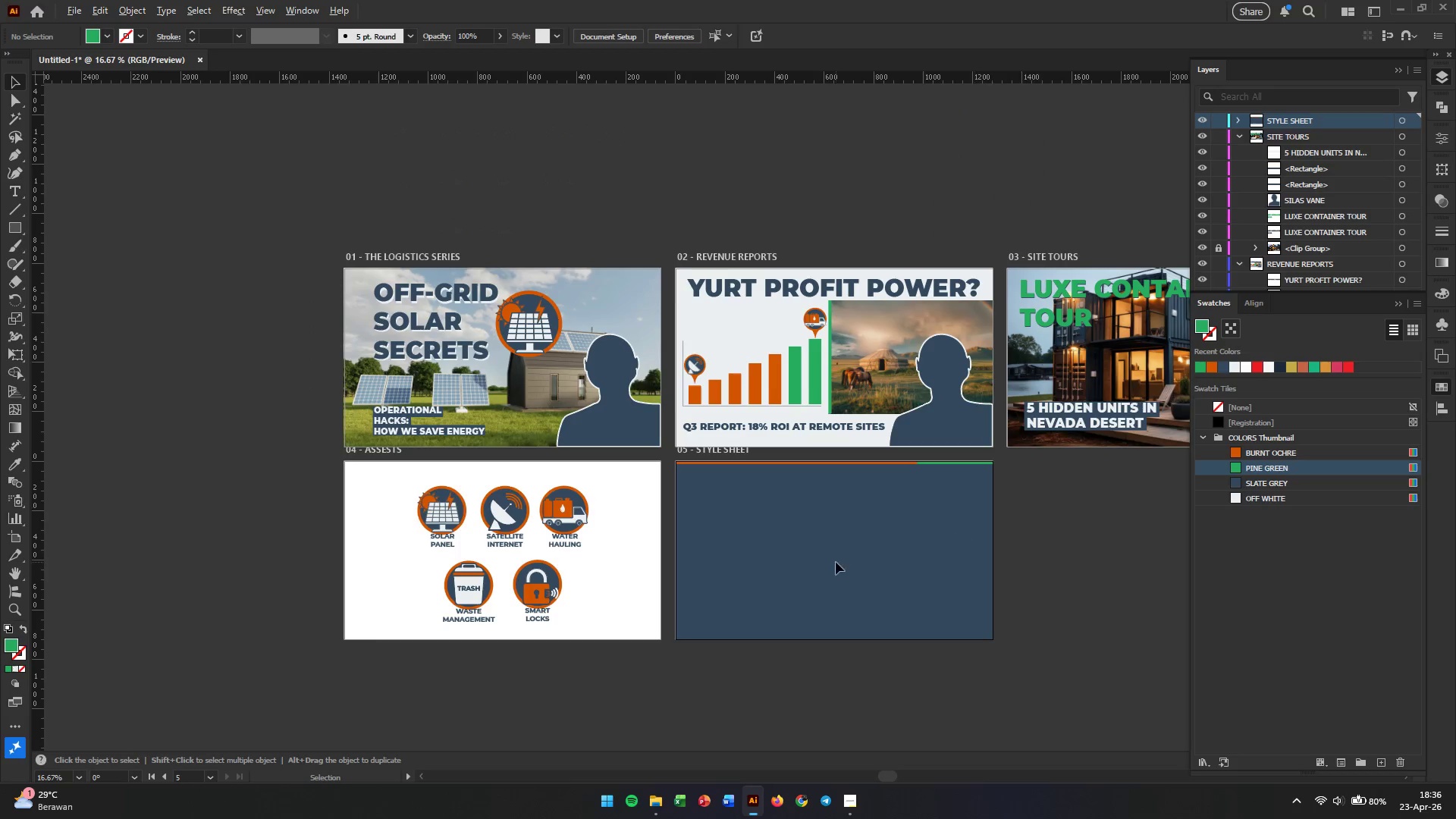 
scroll: coordinate [824, 562], scroll_direction: up, amount: 1.0
 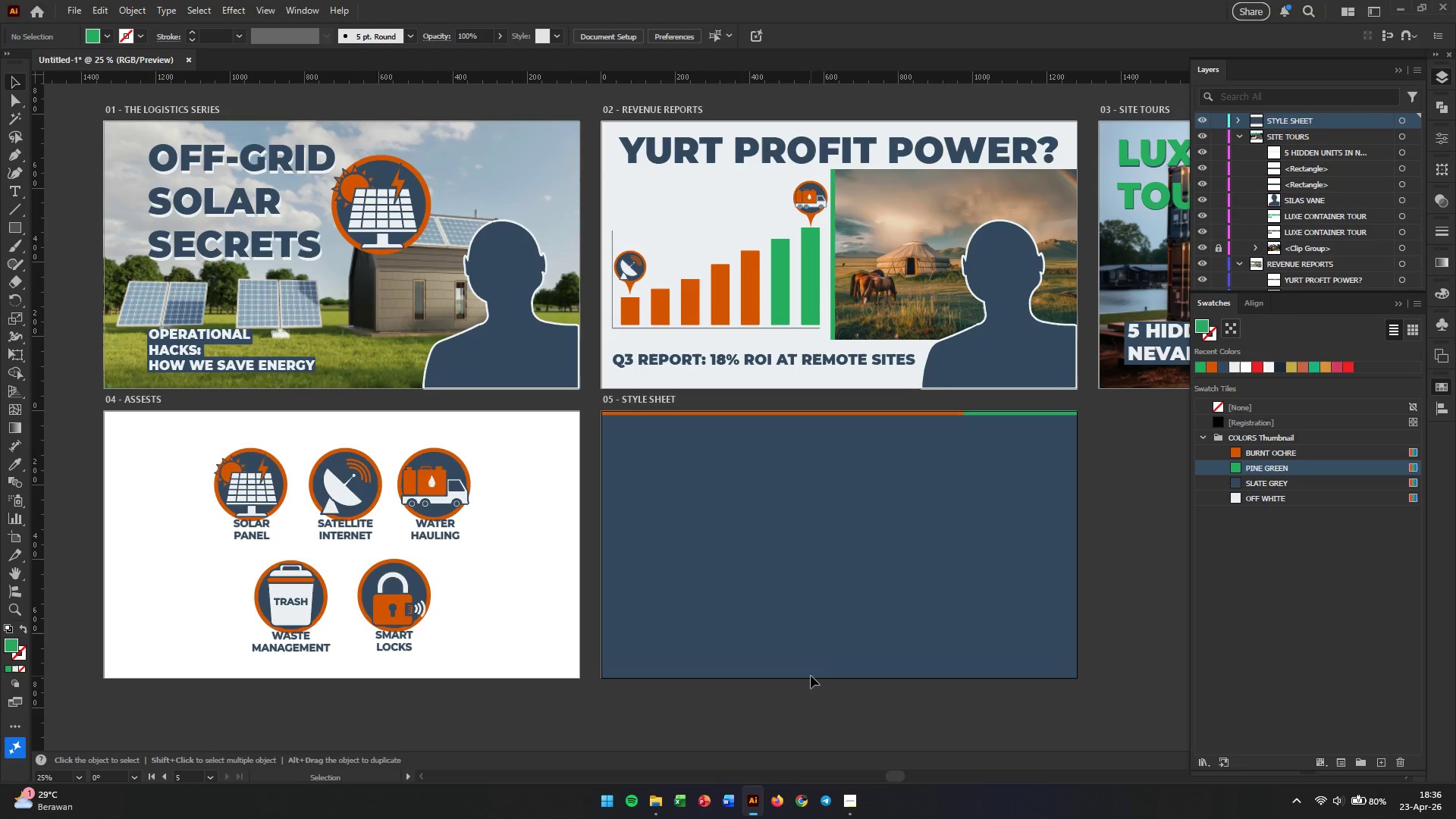 
scroll: coordinate [868, 626], scroll_direction: down, amount: 2.0
 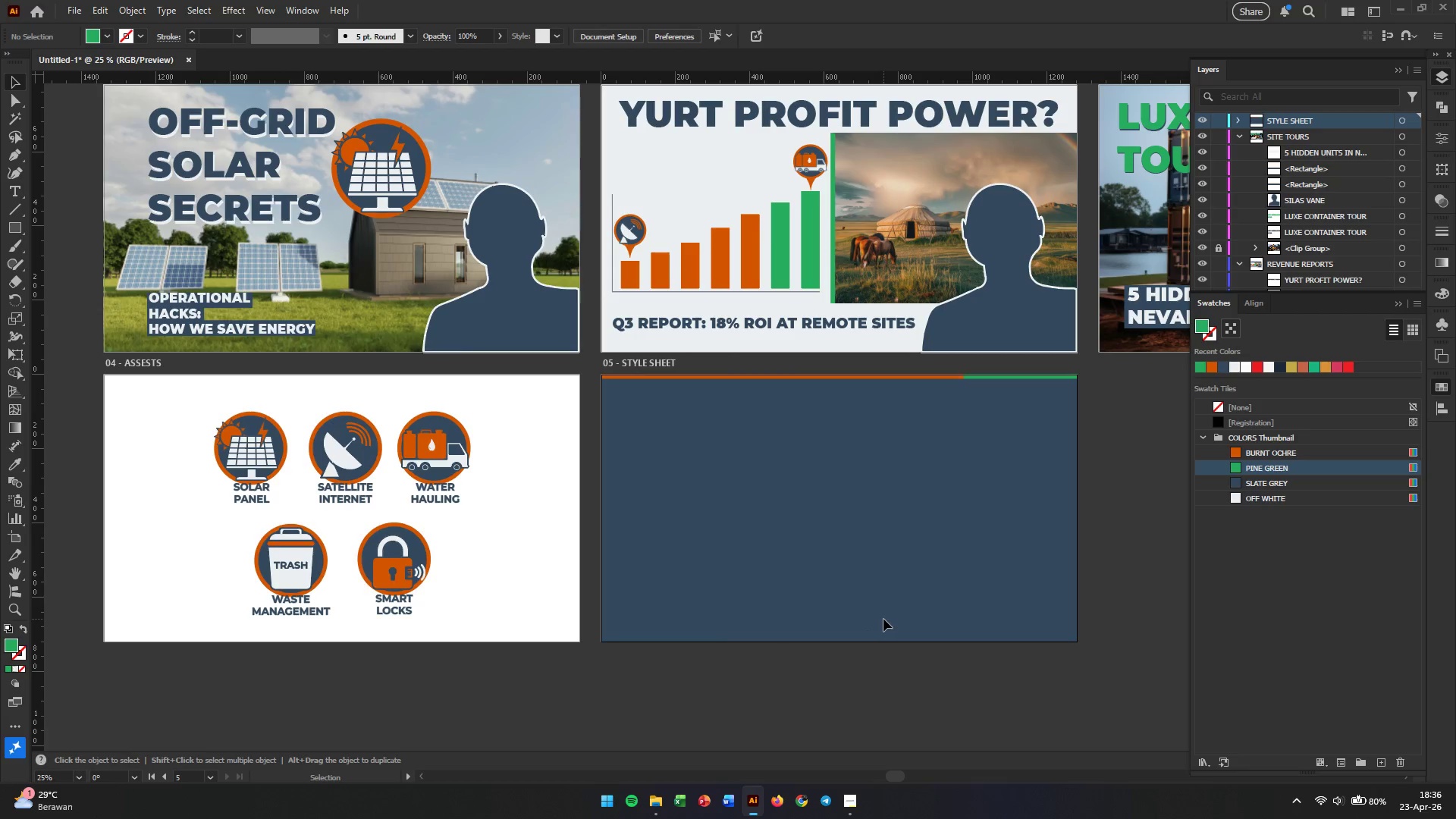 
hold_key(key=AltLeft, duration=0.64)
scroll: coordinate [883, 619], scroll_direction: up, amount: 1.0
 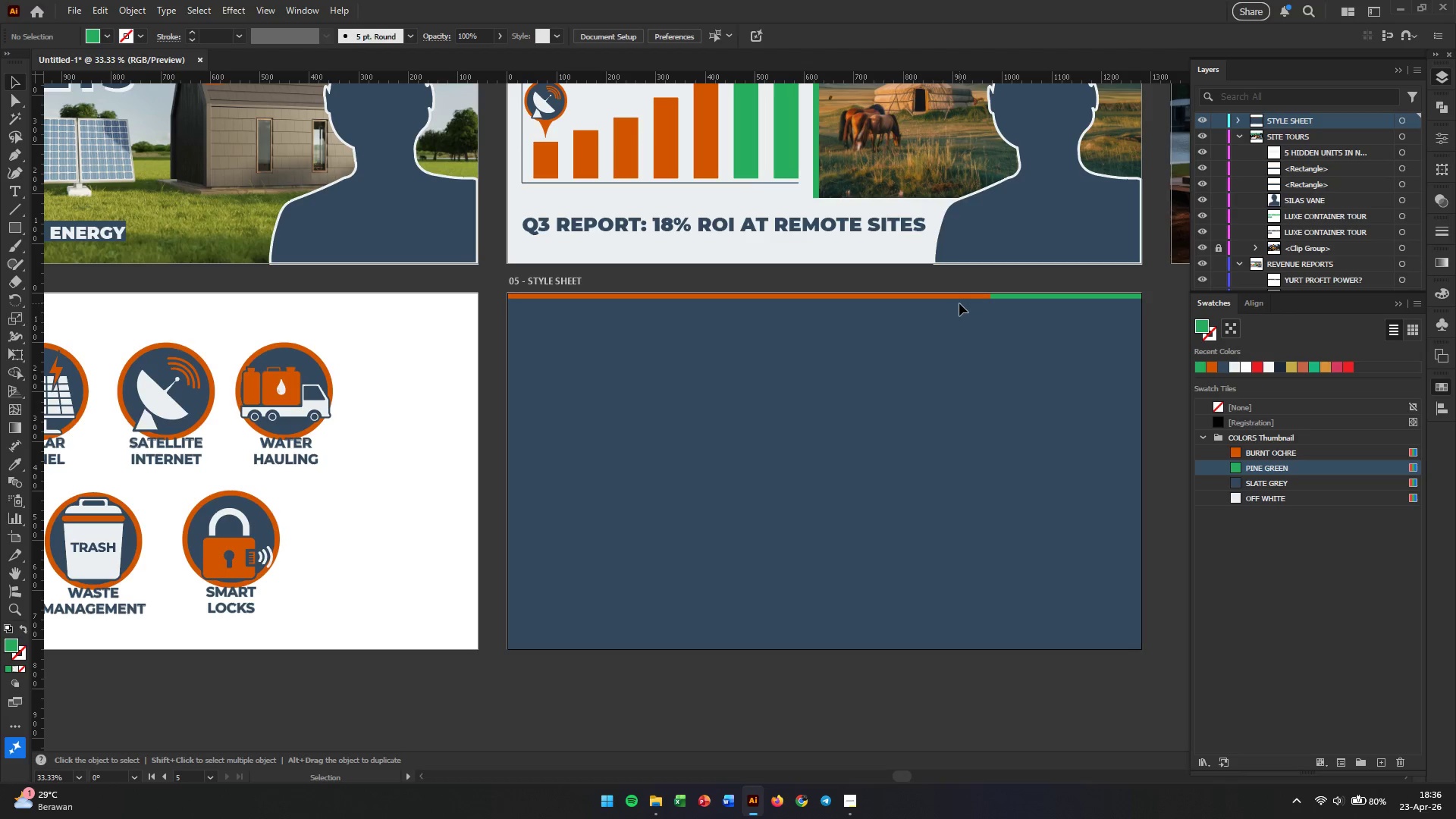 
left_click([960, 300])
 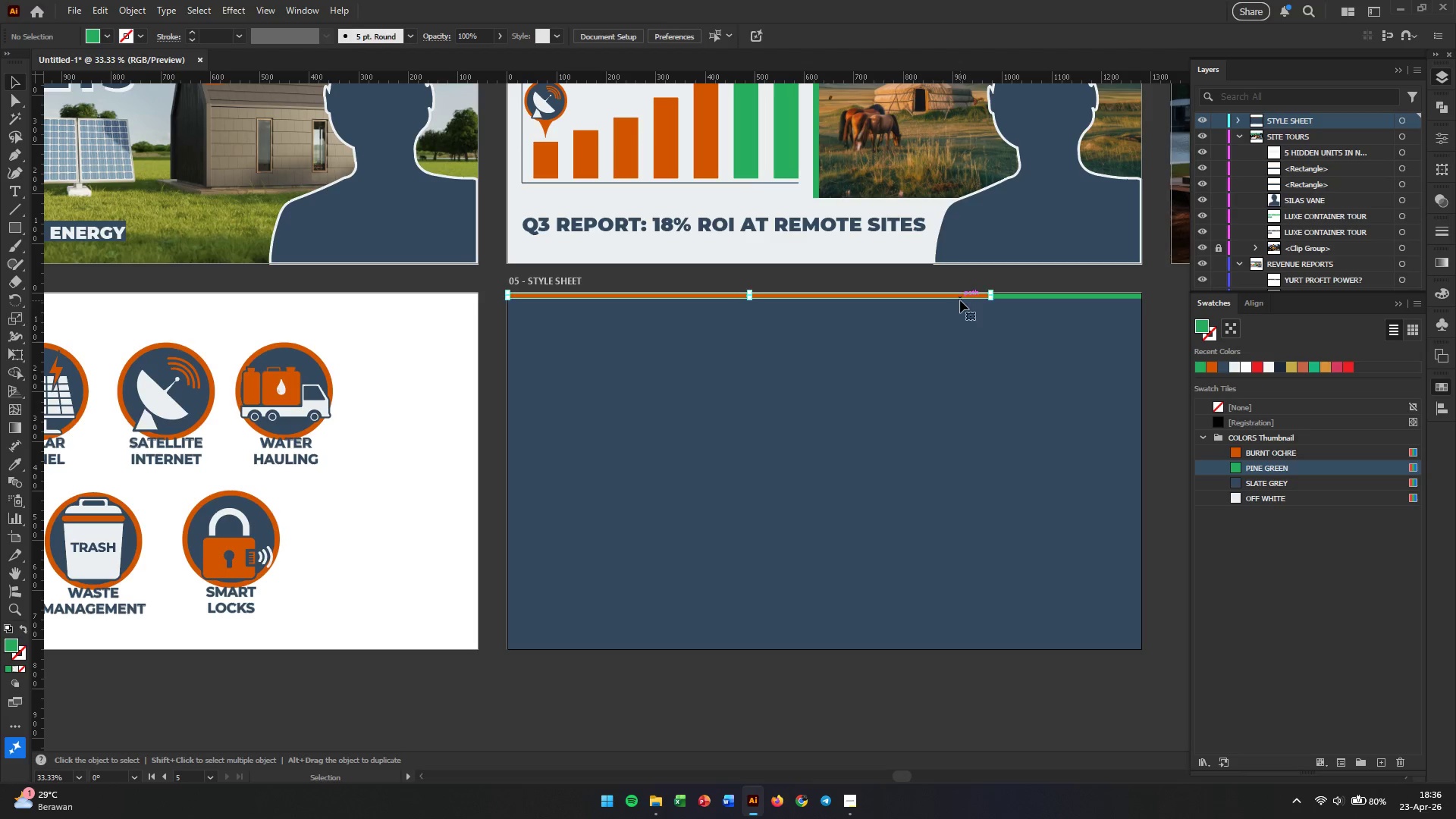 
hold_key(key=ShiftLeft, duration=0.81)
left_click([1012, 297])
 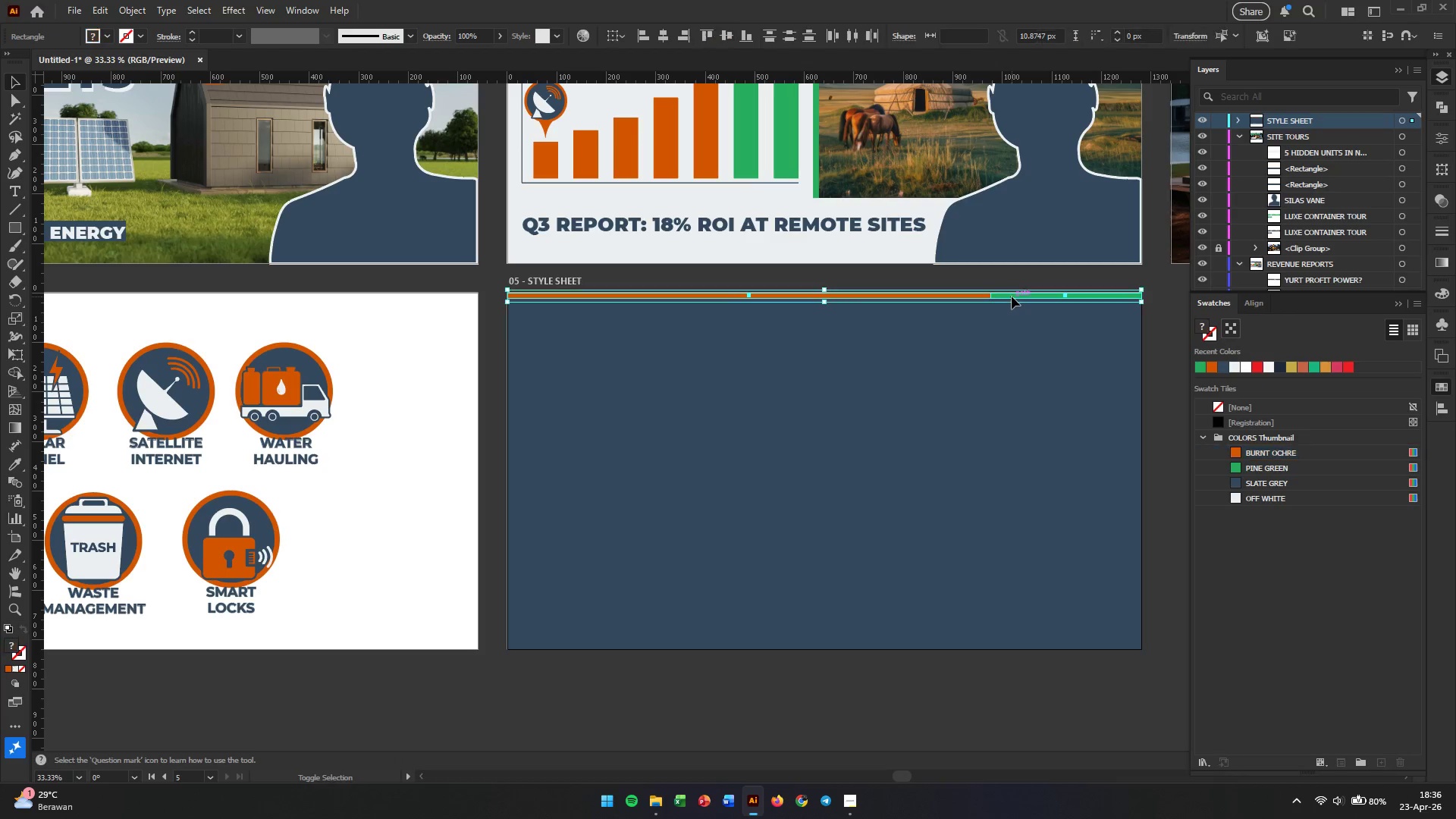 
key(Control+G)
 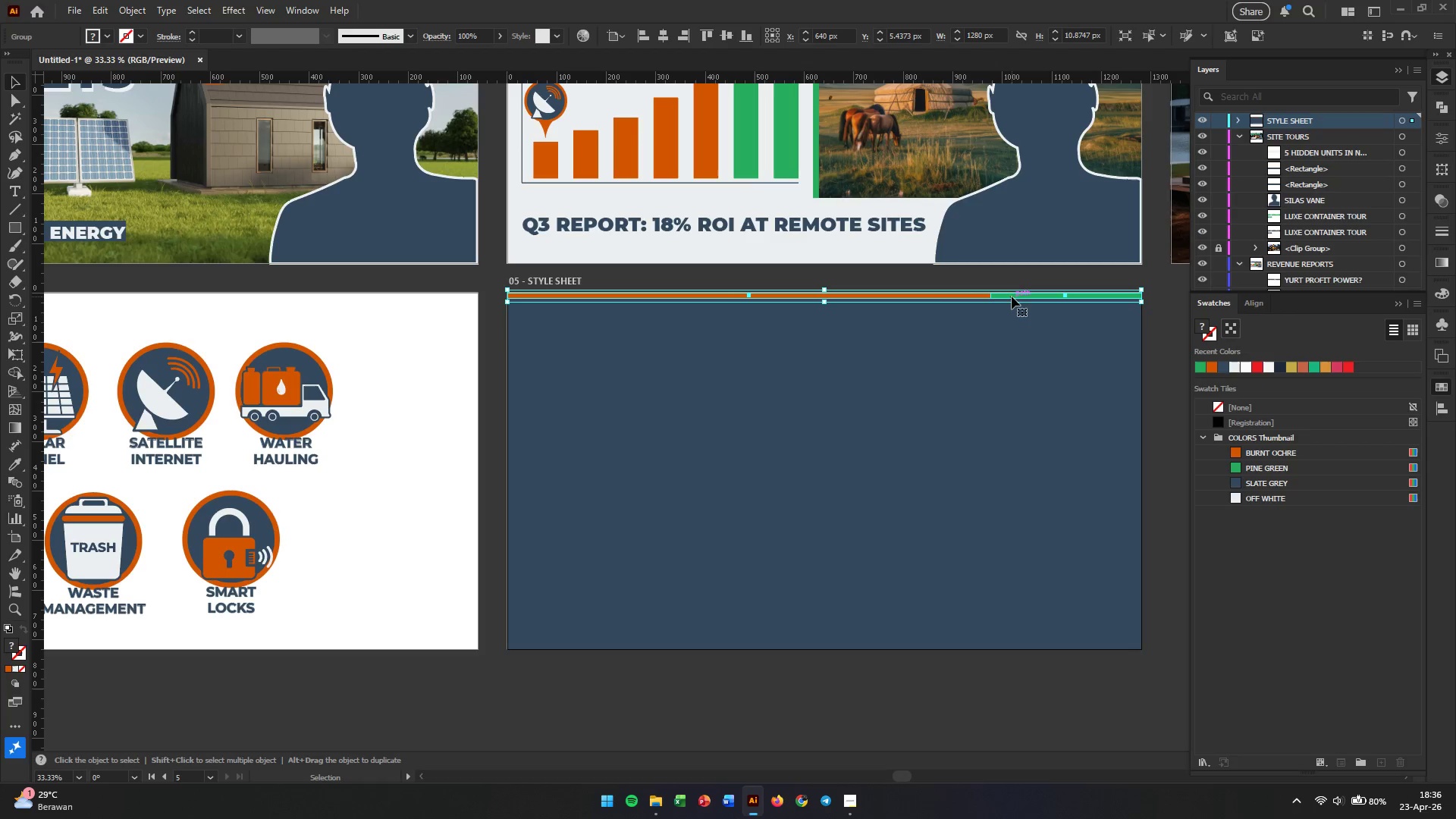 
hold_key(key=AltLeft, duration=1.16)
left_click_drag(start_coordinate=[1012, 297], to_coordinate=[1023, 507])
 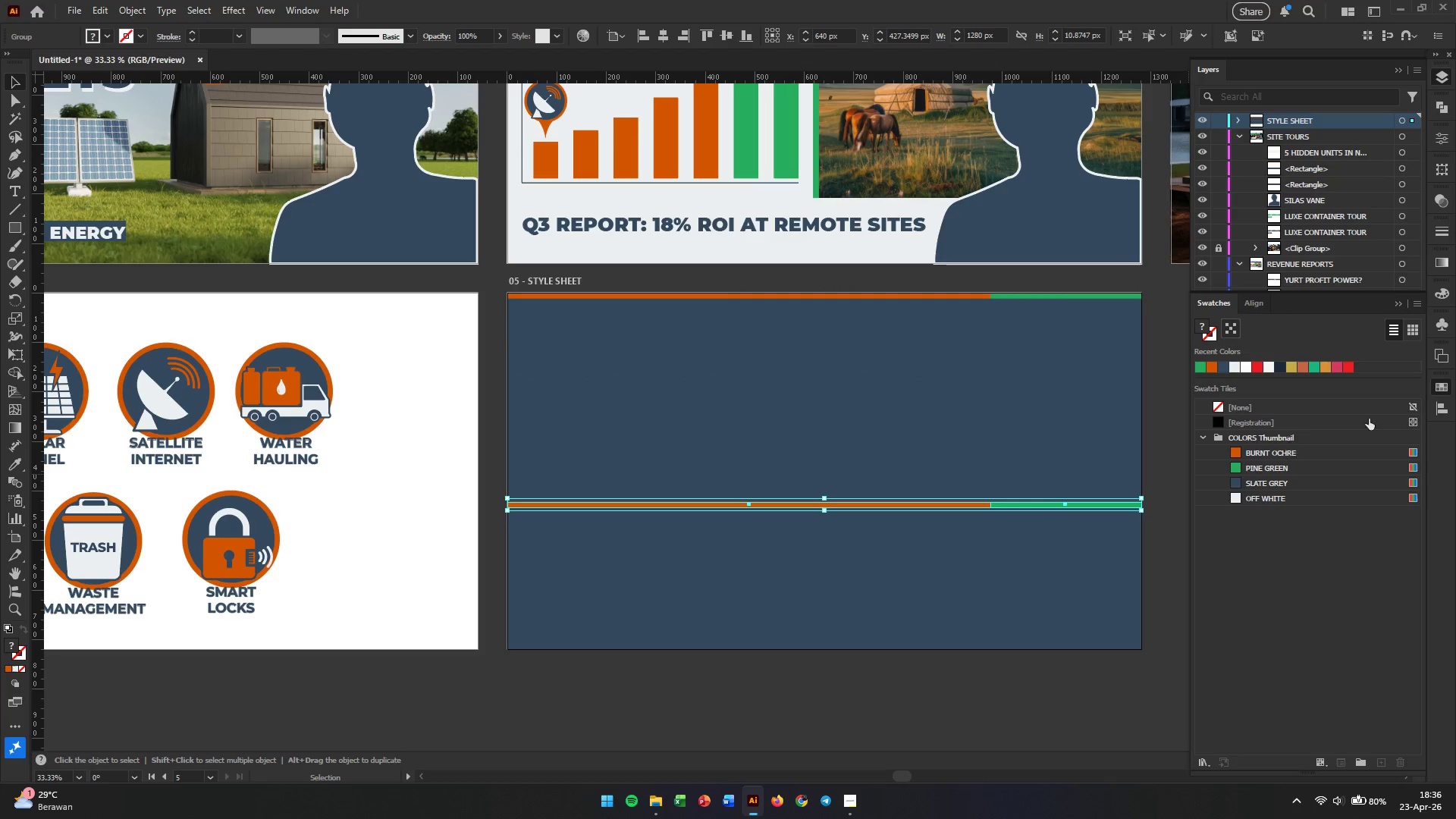 
hold_key(key=ShiftLeft, duration=0.78)
 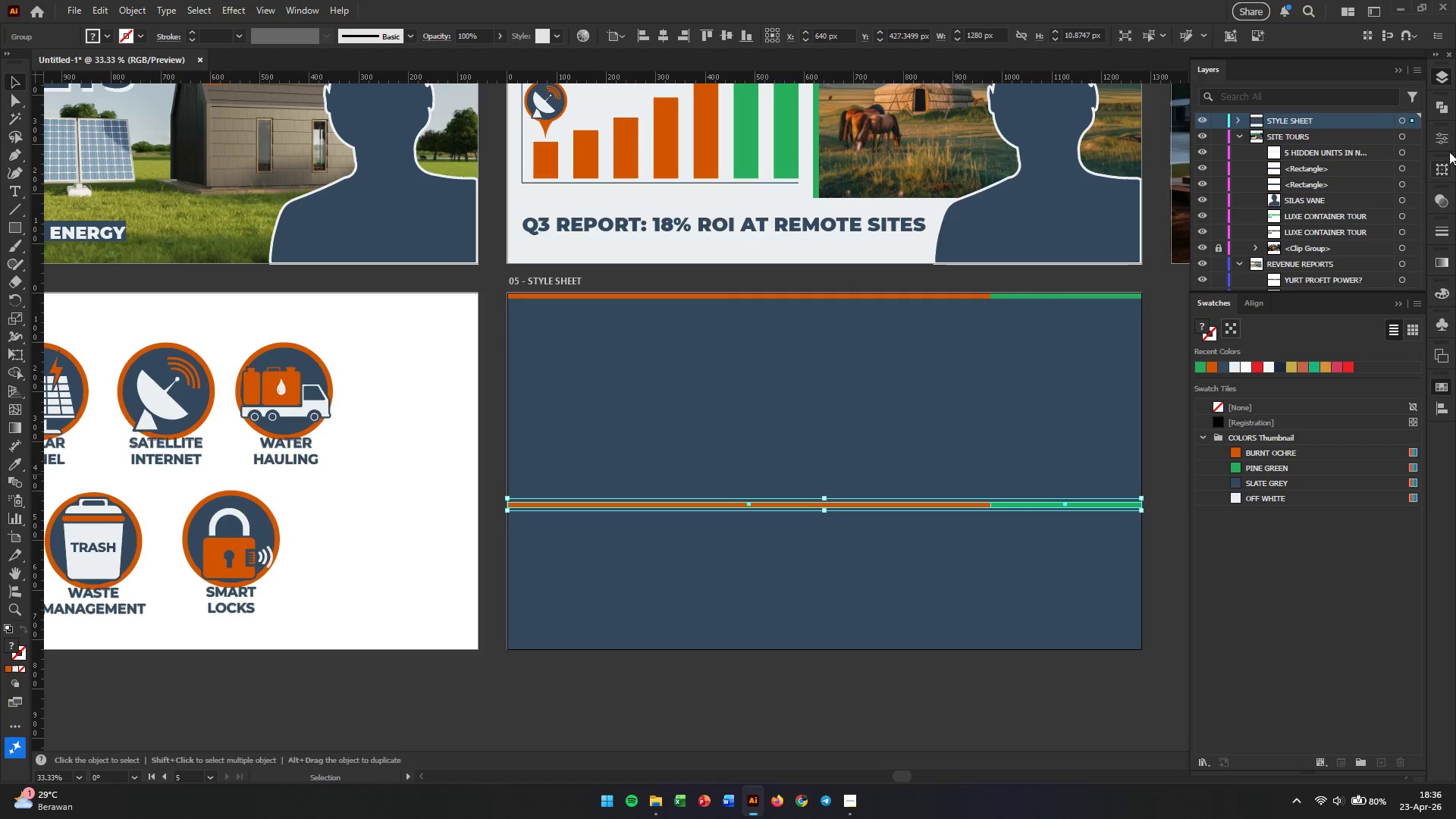 
left_click([1440, 413])
 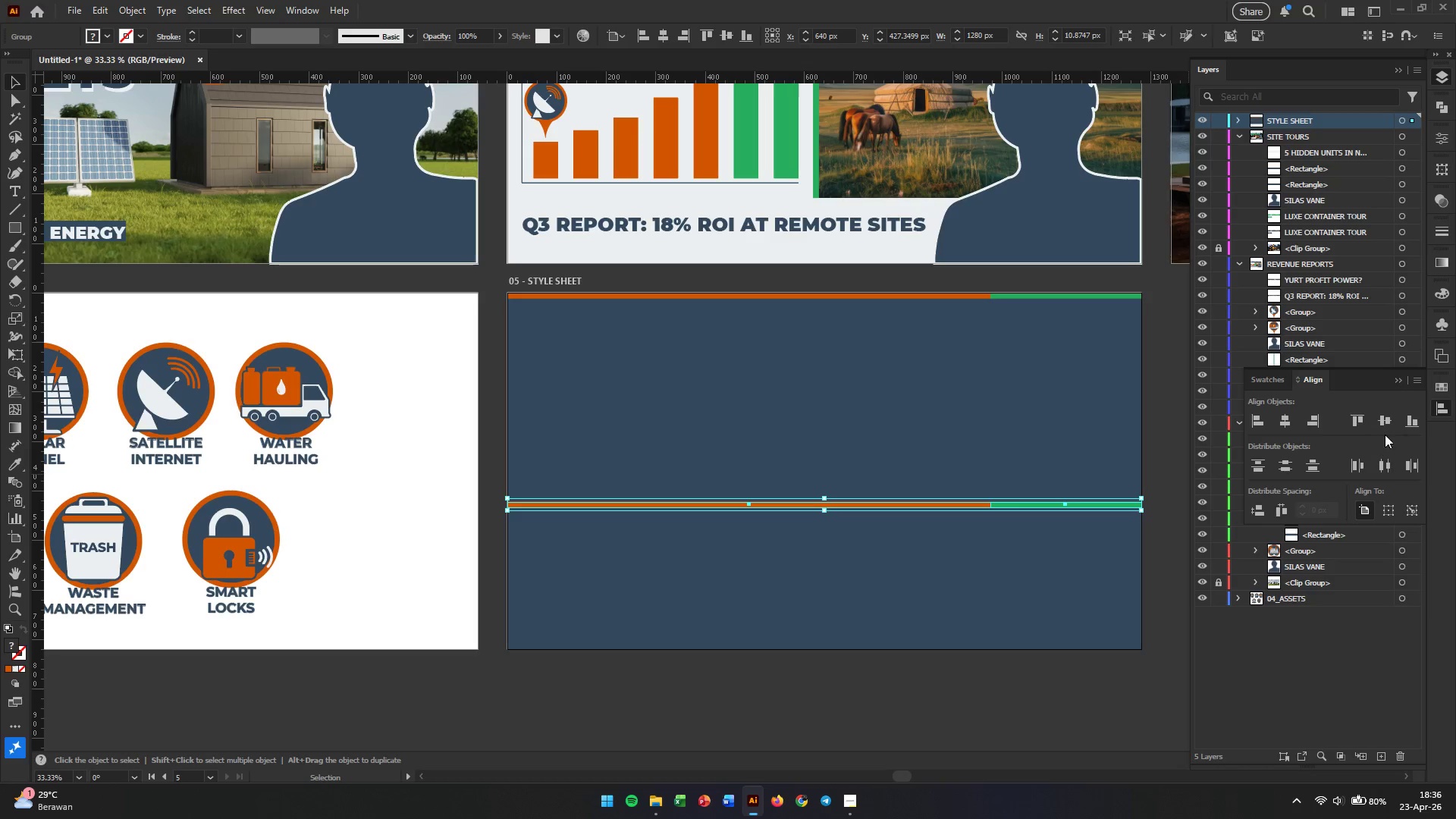 
left_click([1408, 423])
 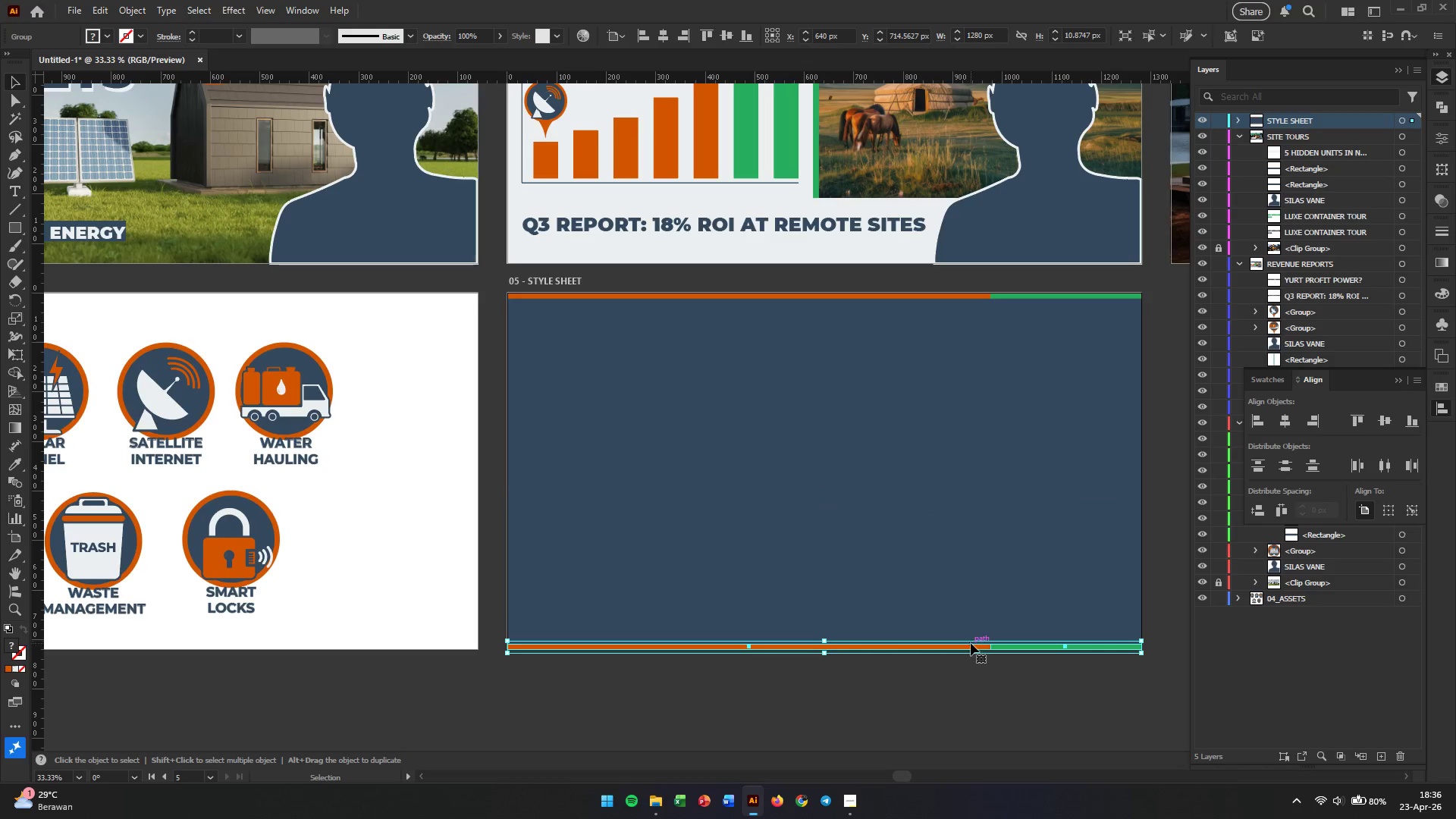 
right_click([969, 644])
 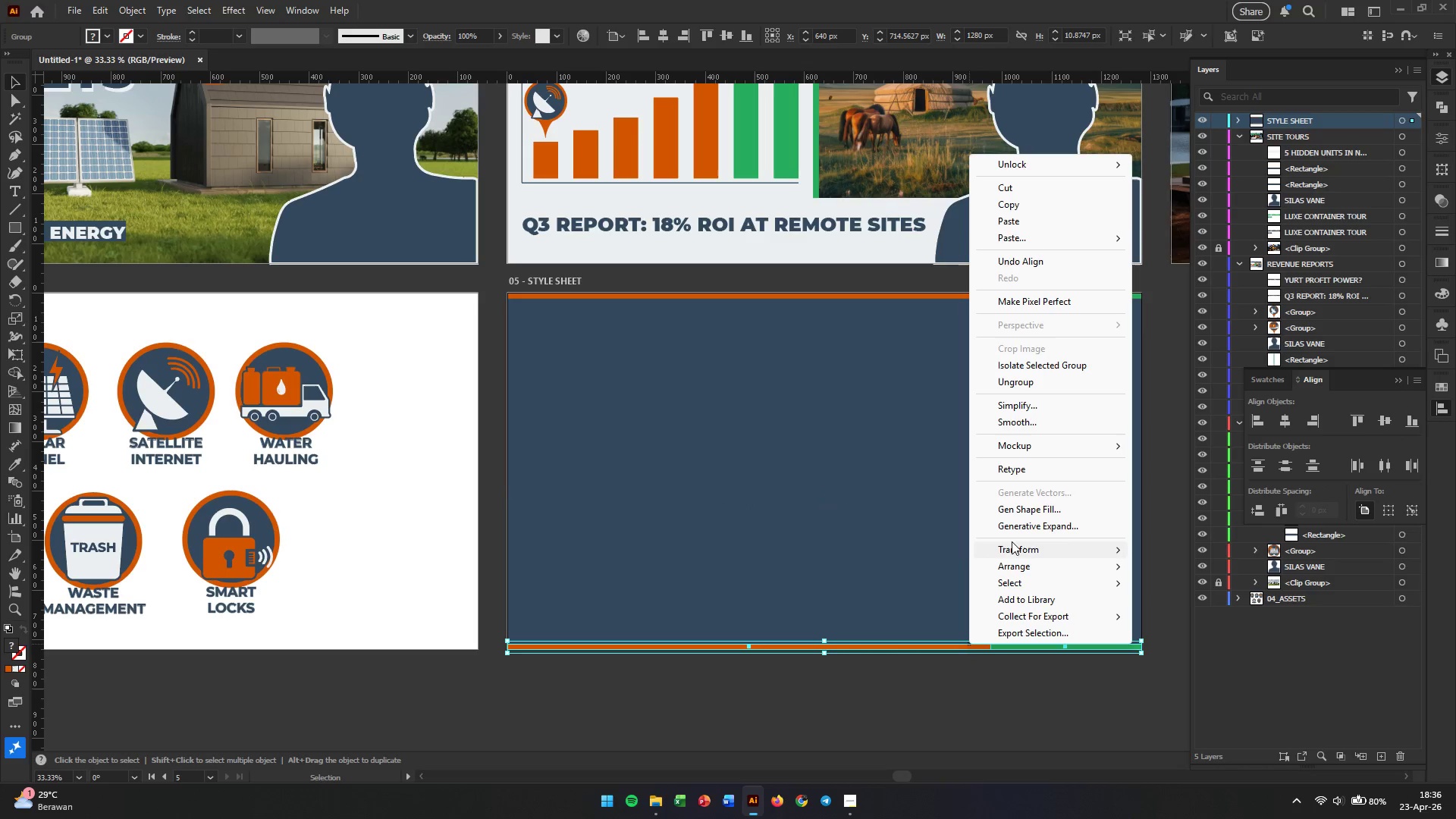 
left_click([1012, 551])
 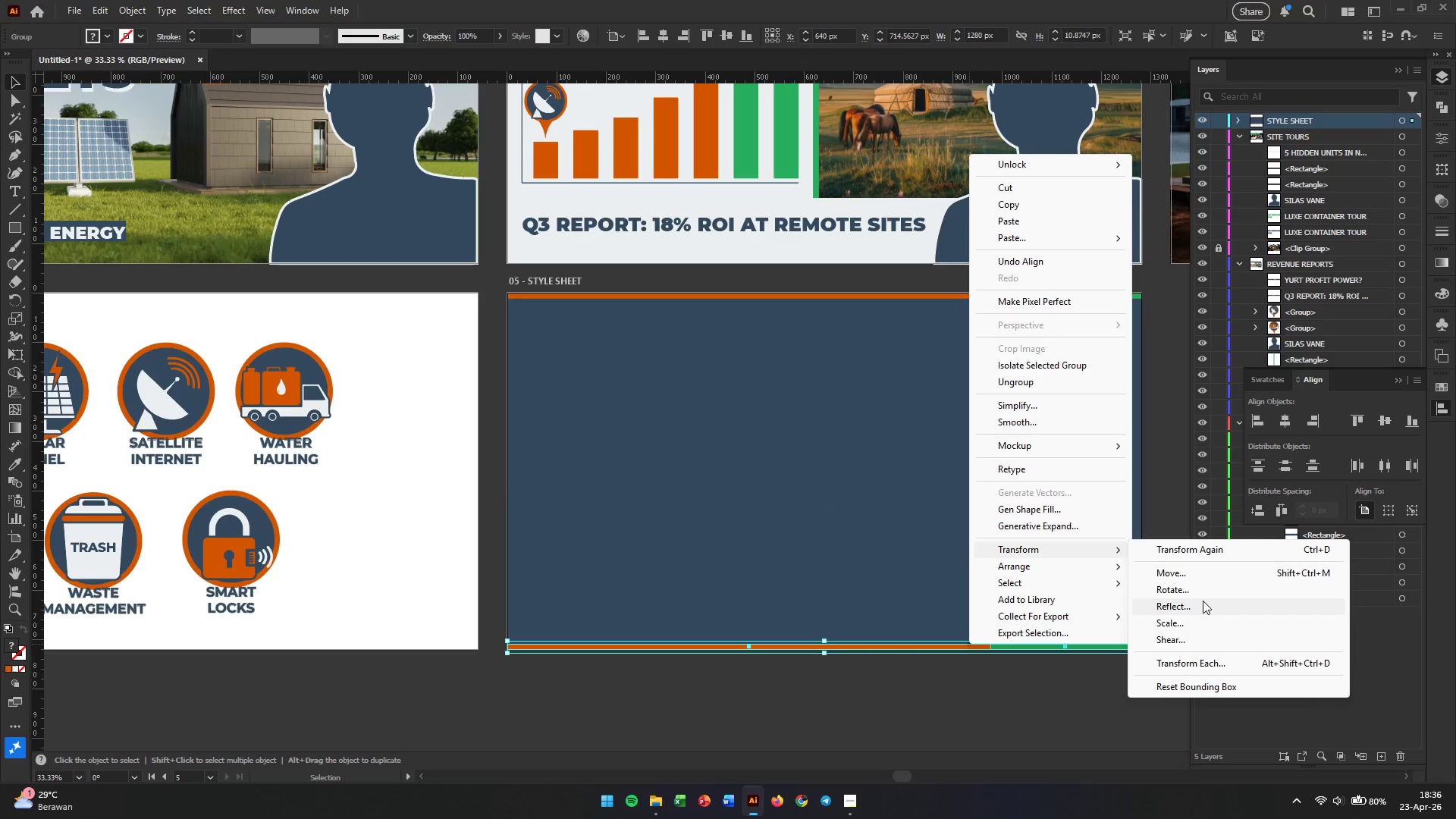 
left_click([1203, 601])
 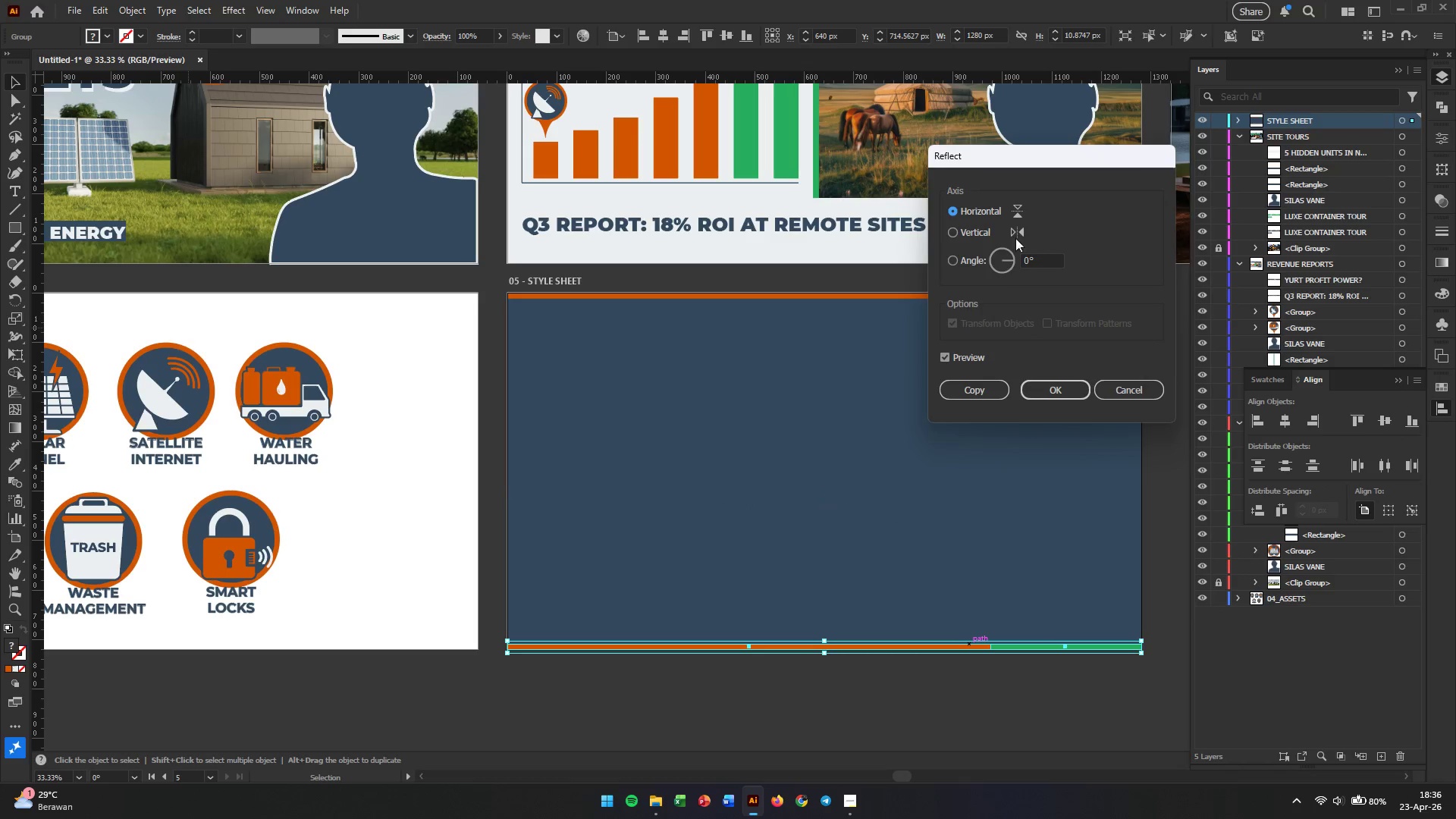 
left_click([966, 236])
 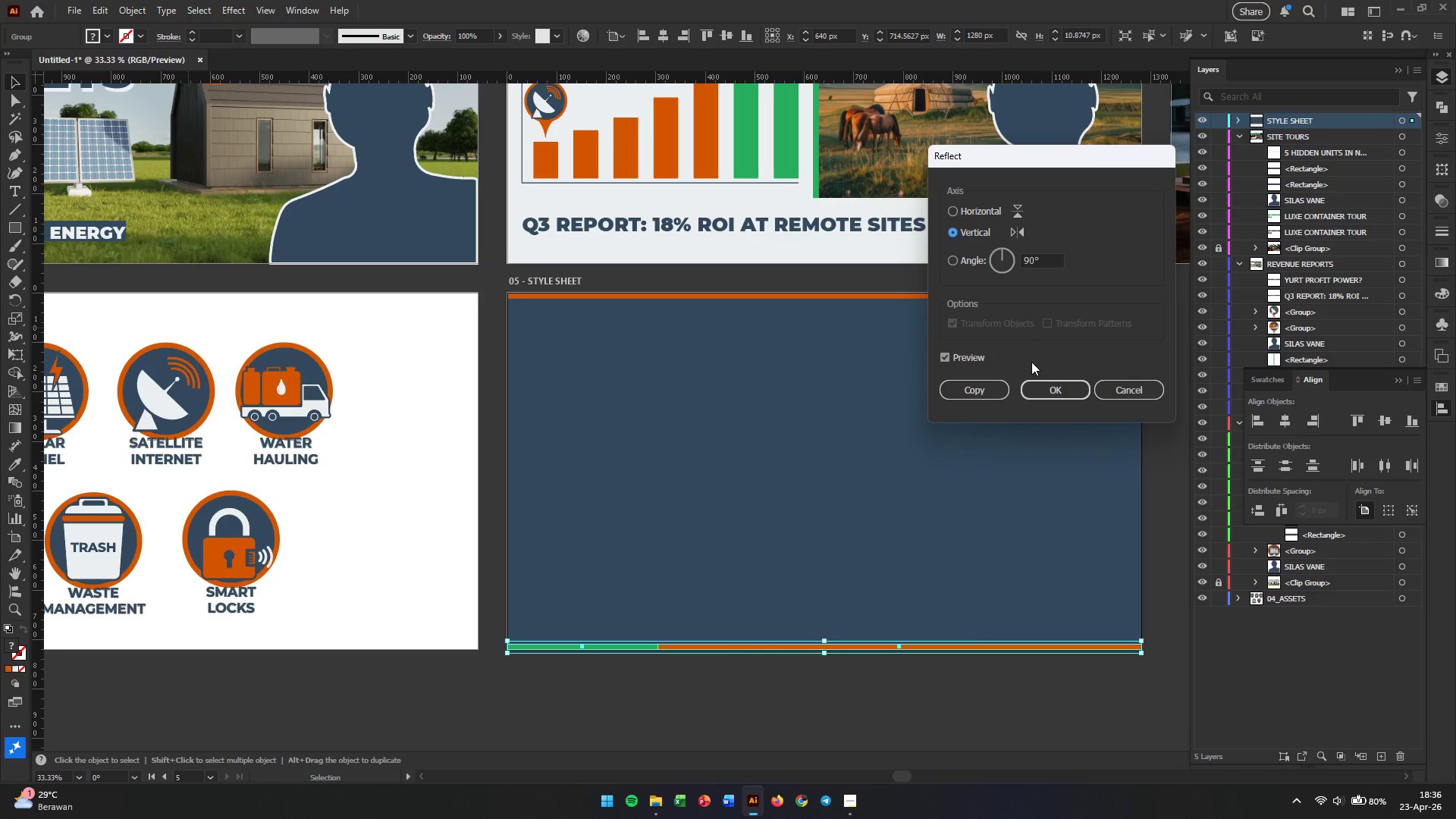 
left_click([1056, 390])
 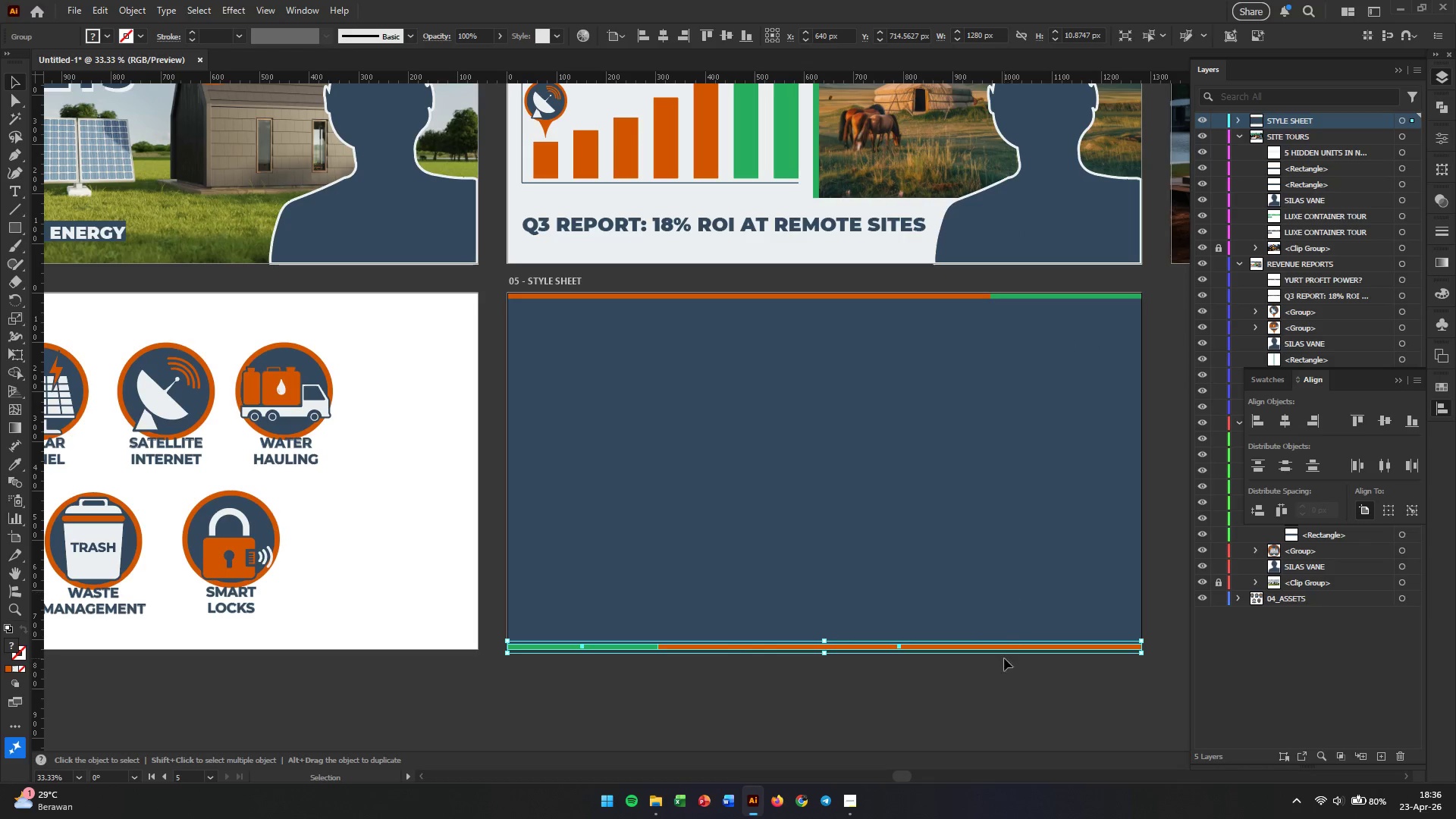 
left_click([993, 682])
 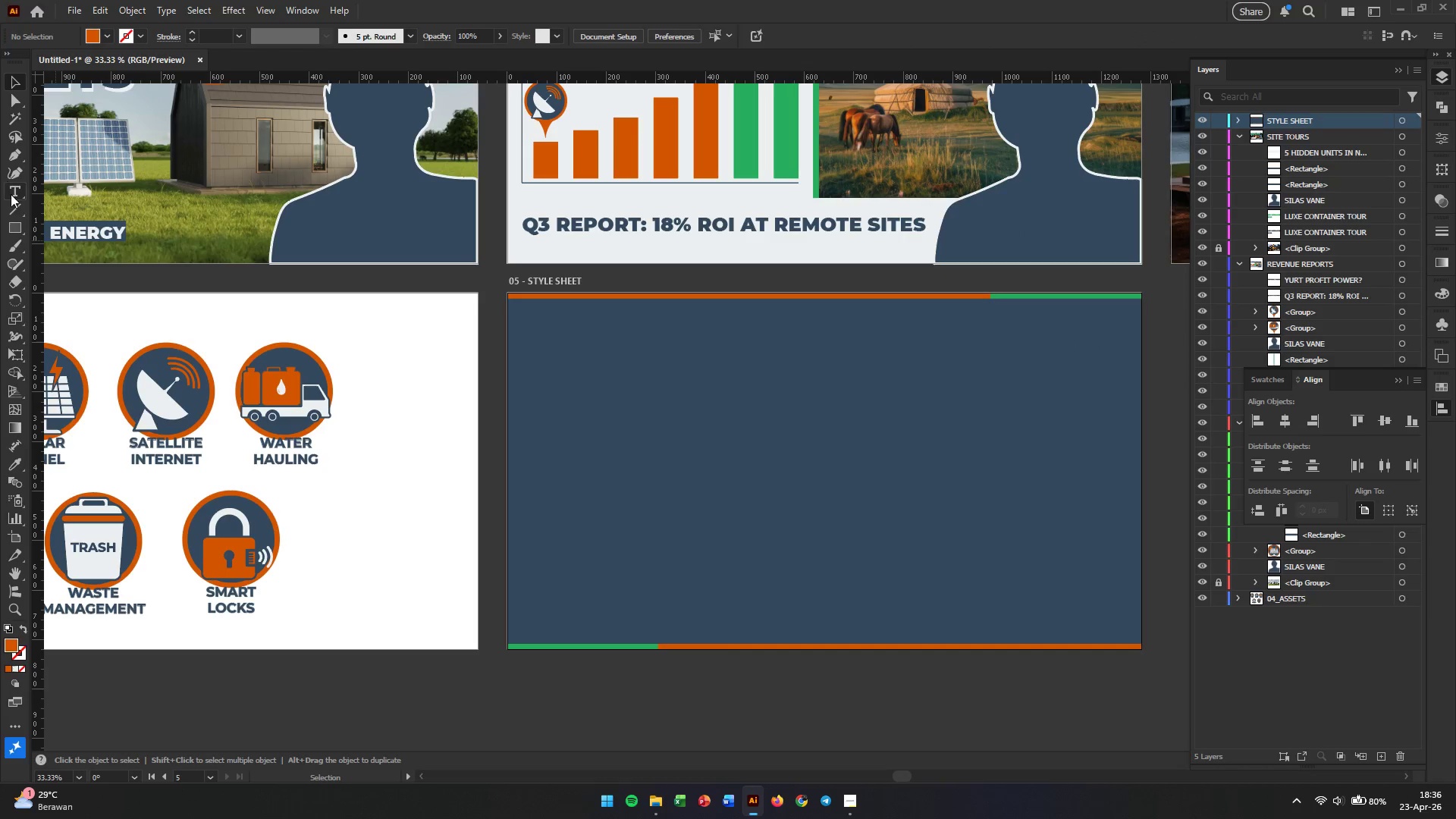 
wait(6.52)
 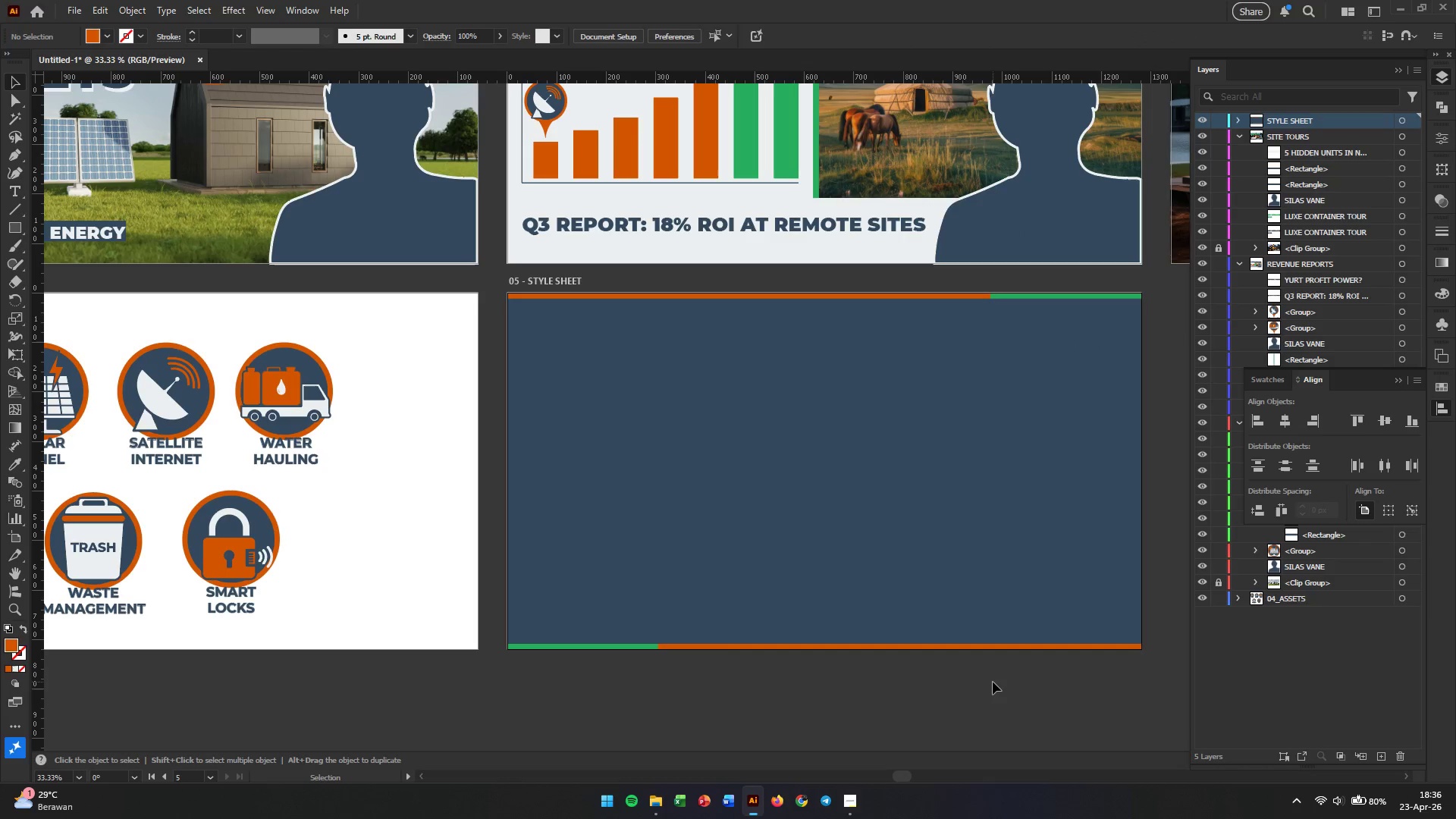 
left_click([11, 193])
 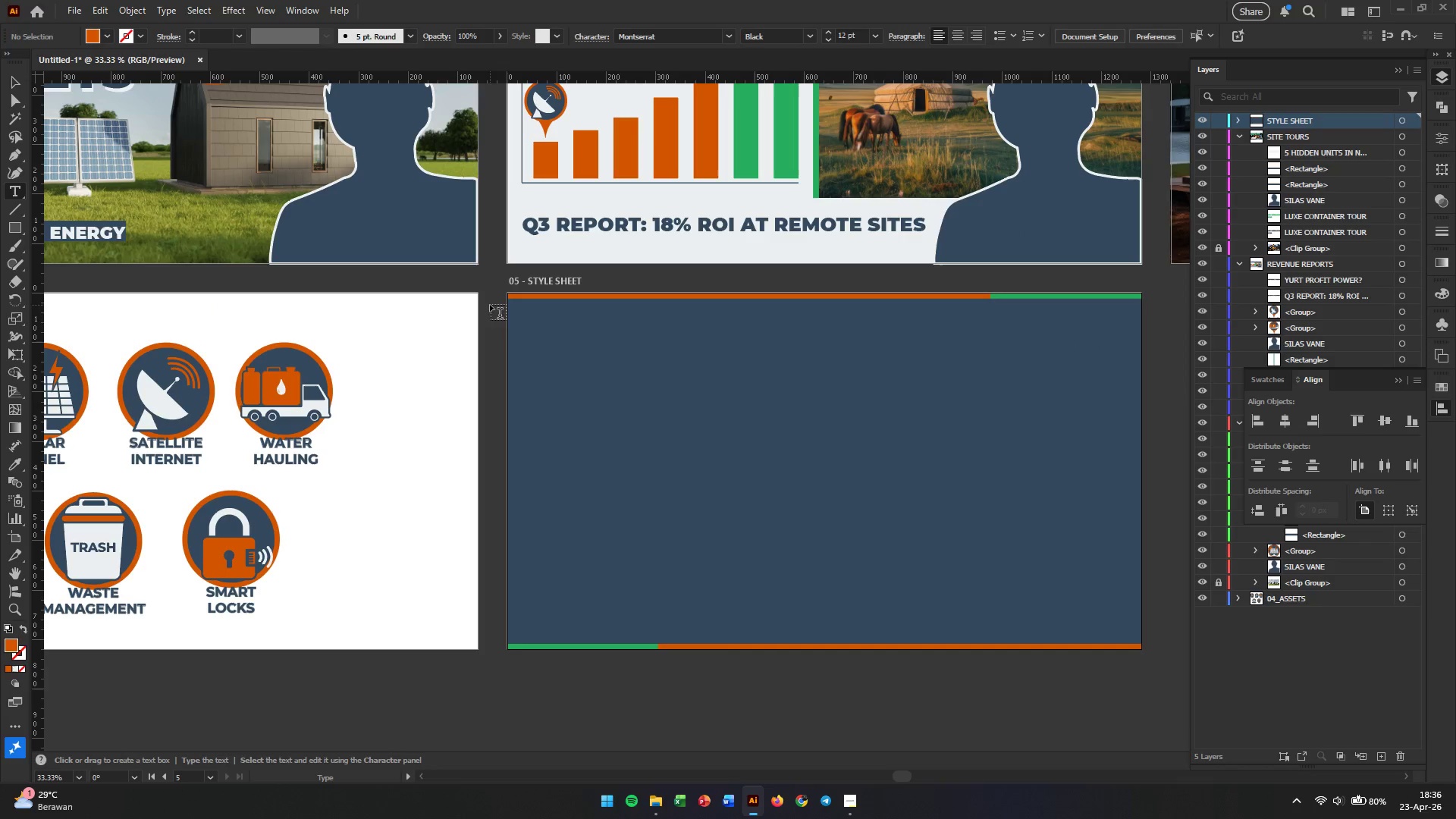 
left_click([526, 318])
 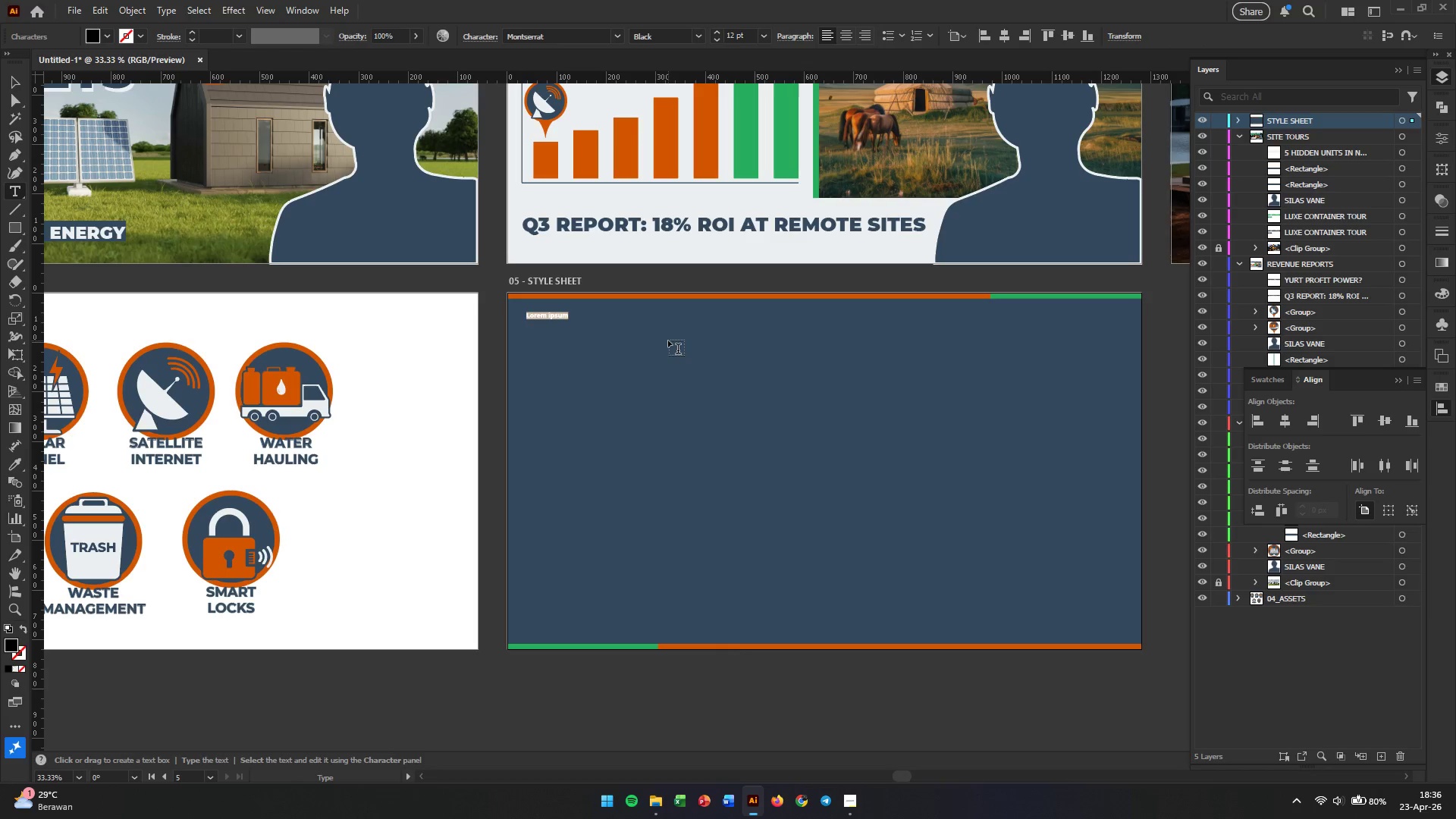 
type(earthen abodes management - thumbnail system brand guidline)
 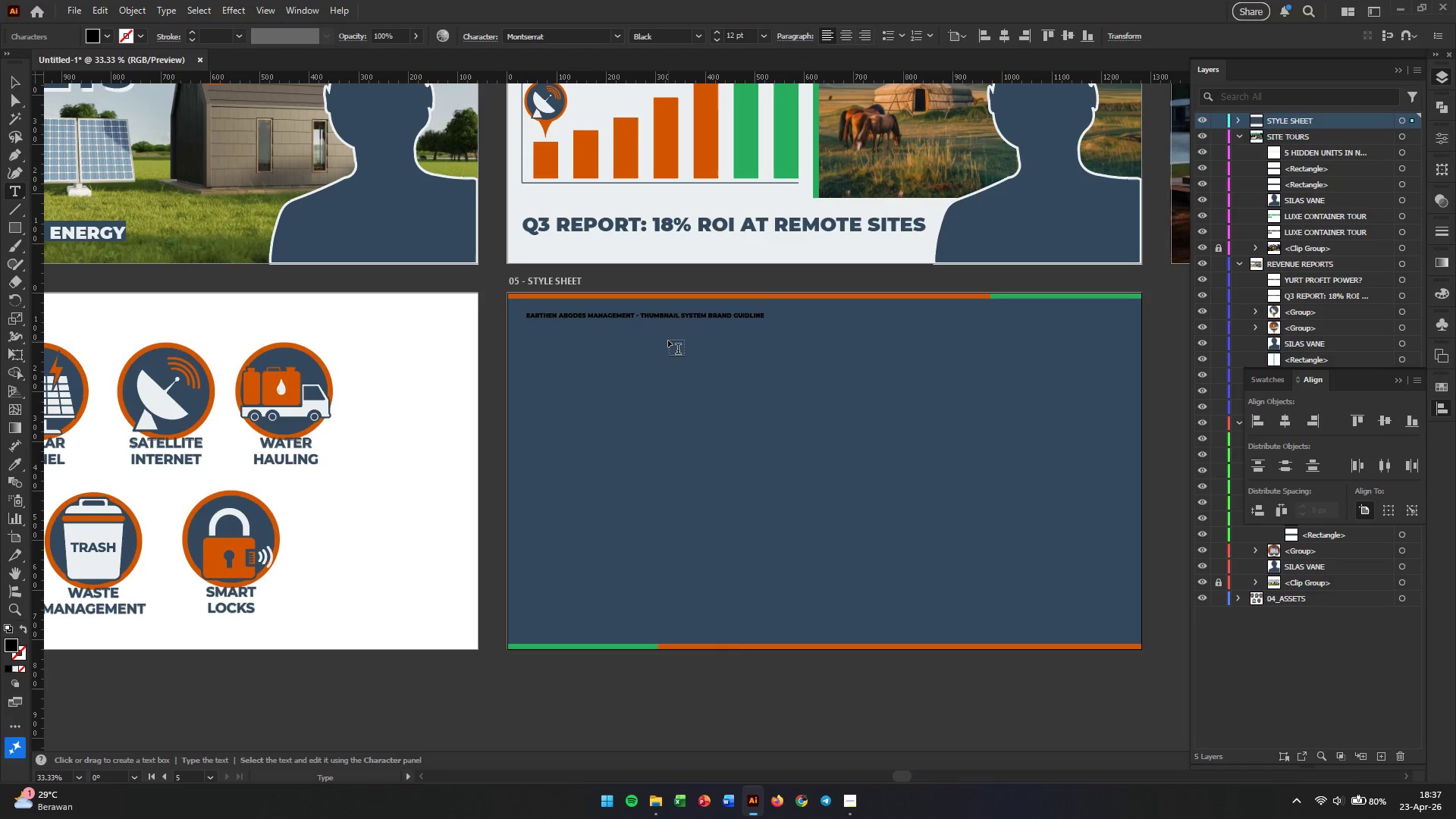 
key(Backspace)
key(Backspace)
key(Backspace)
key(Backspace)
type(elines (style sheet))
 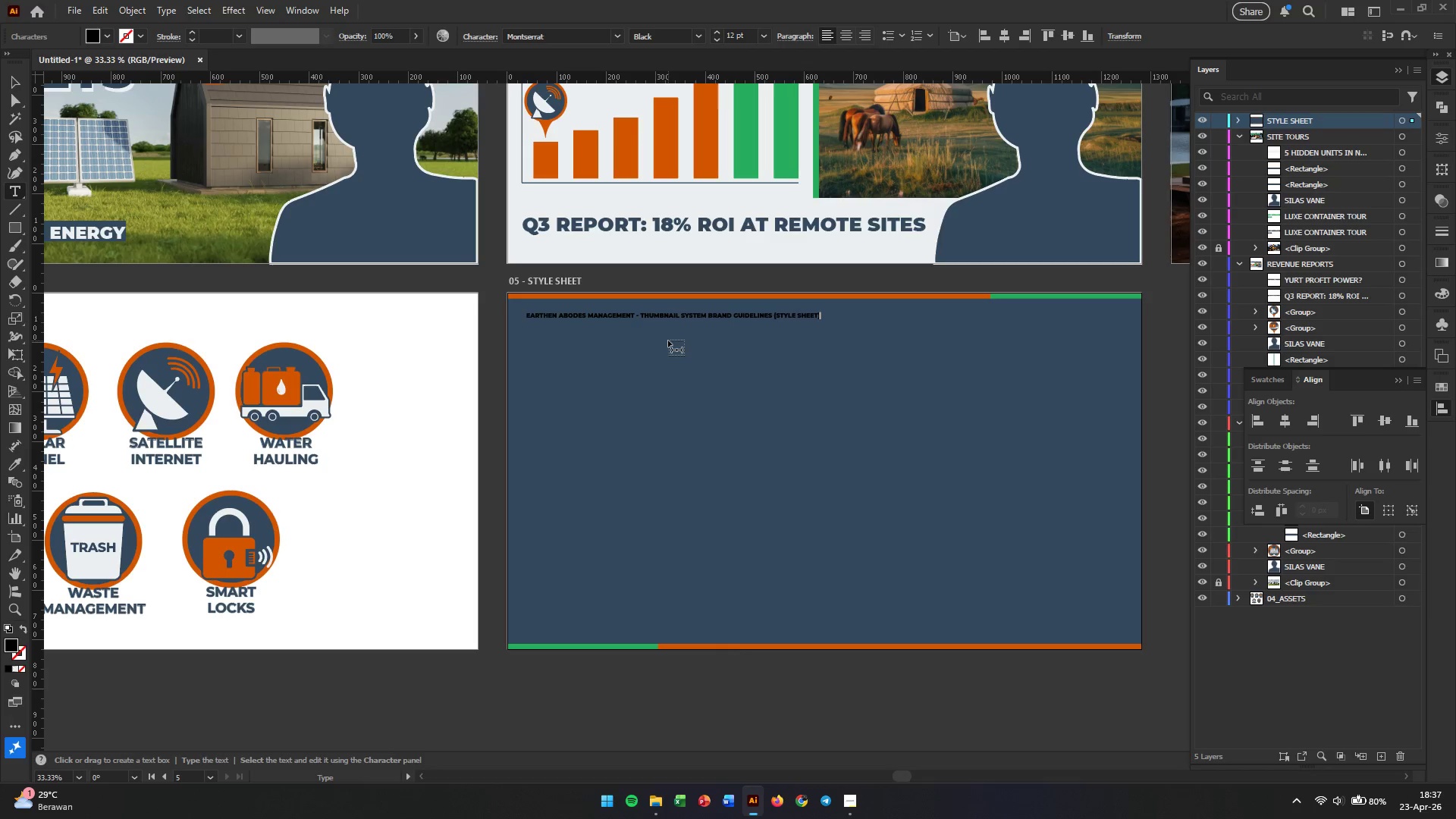 
left_click([13, 79])
 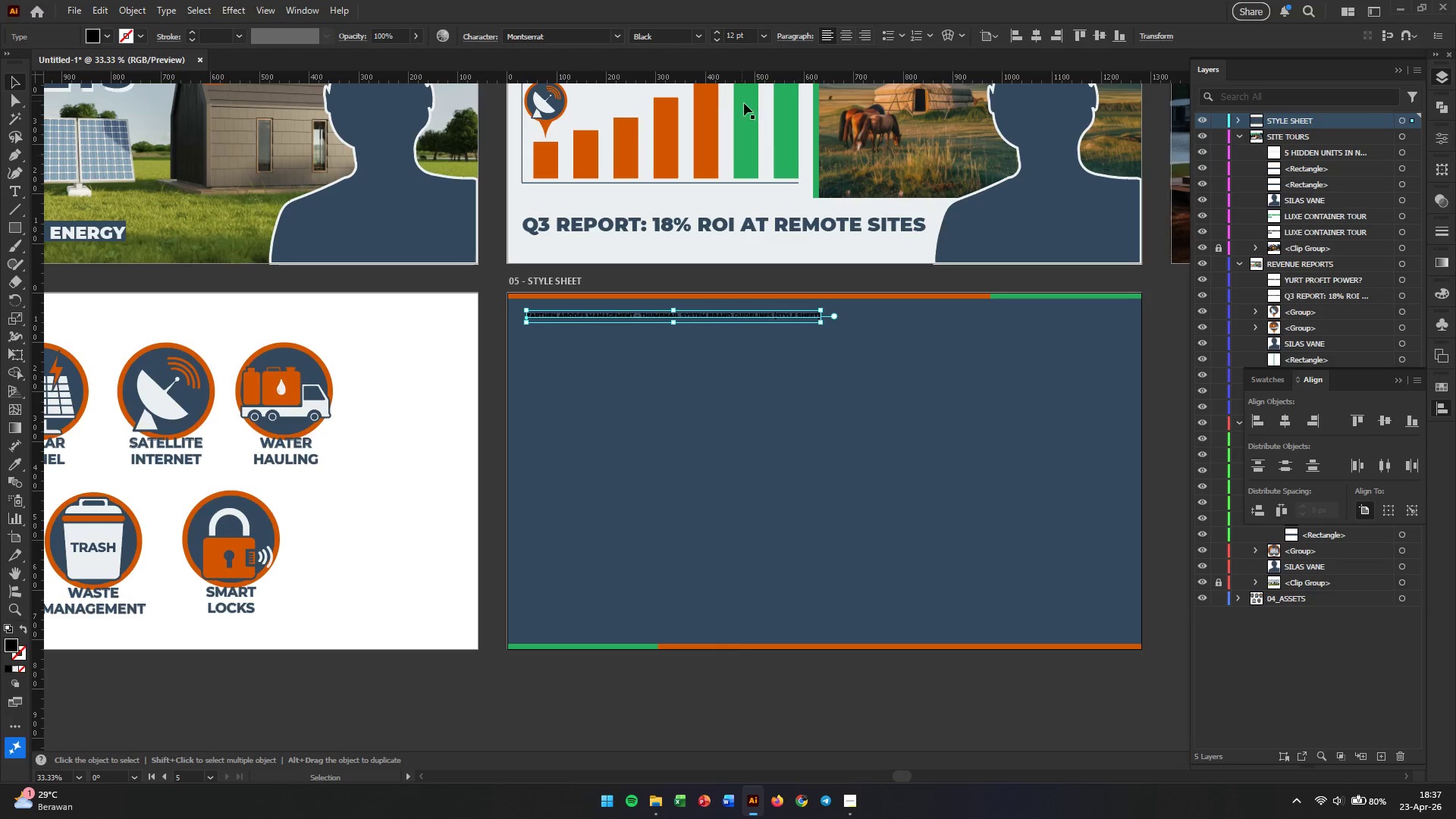 
left_click([696, 43])
 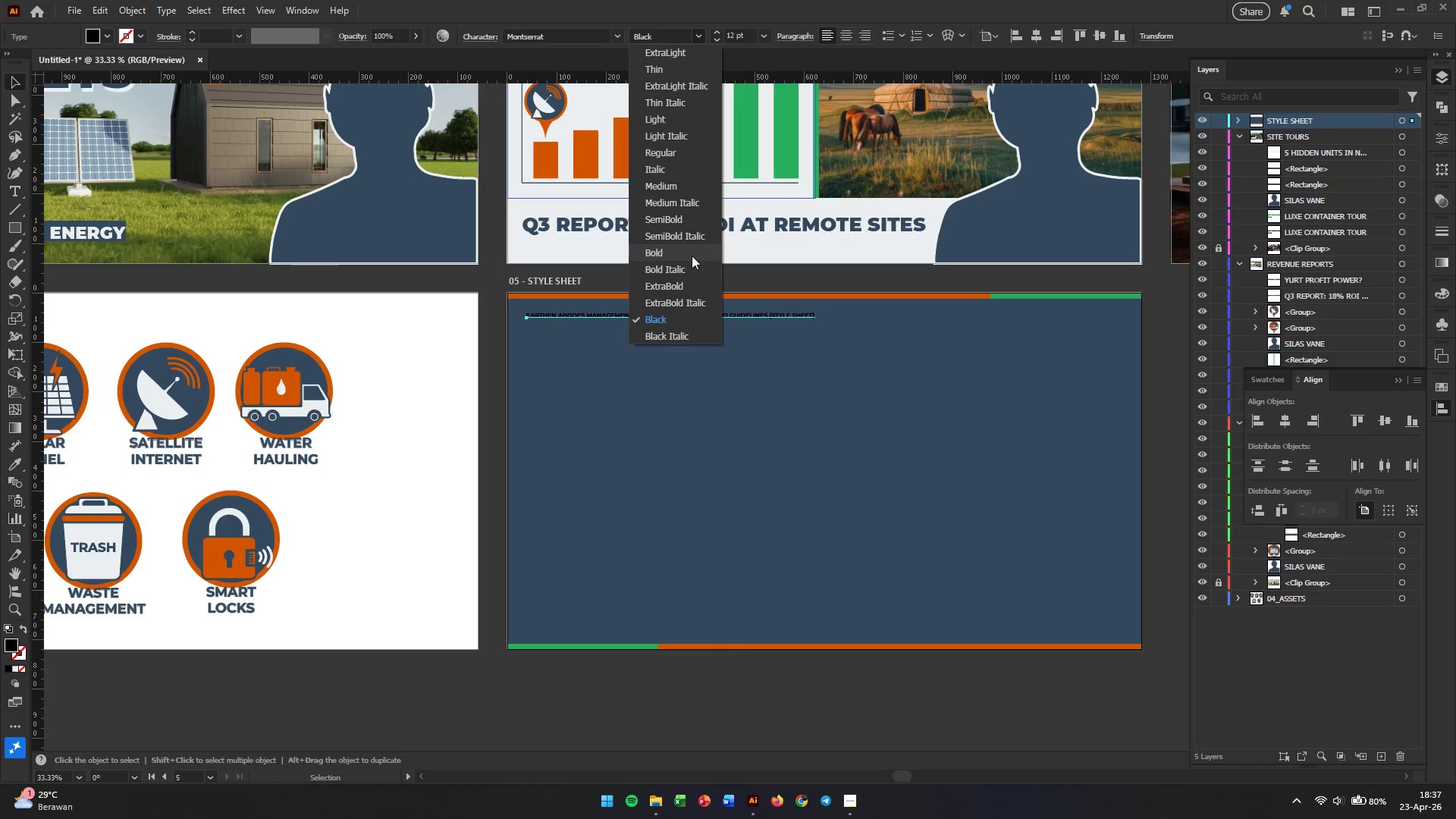 
left_click([694, 284])
 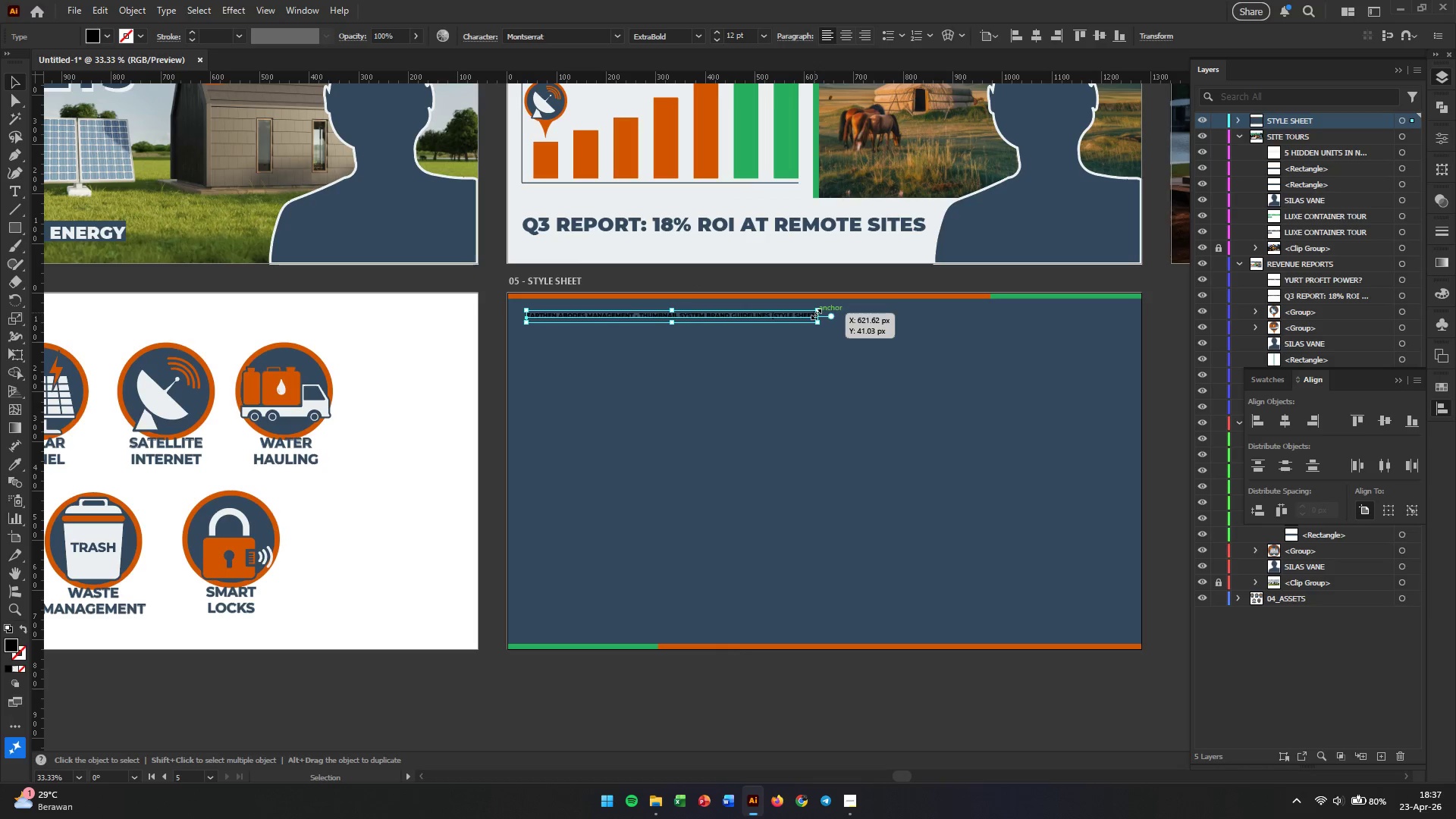 
left_click_drag(start_coordinate=[814, 312], to_coordinate=[1165, 258])
 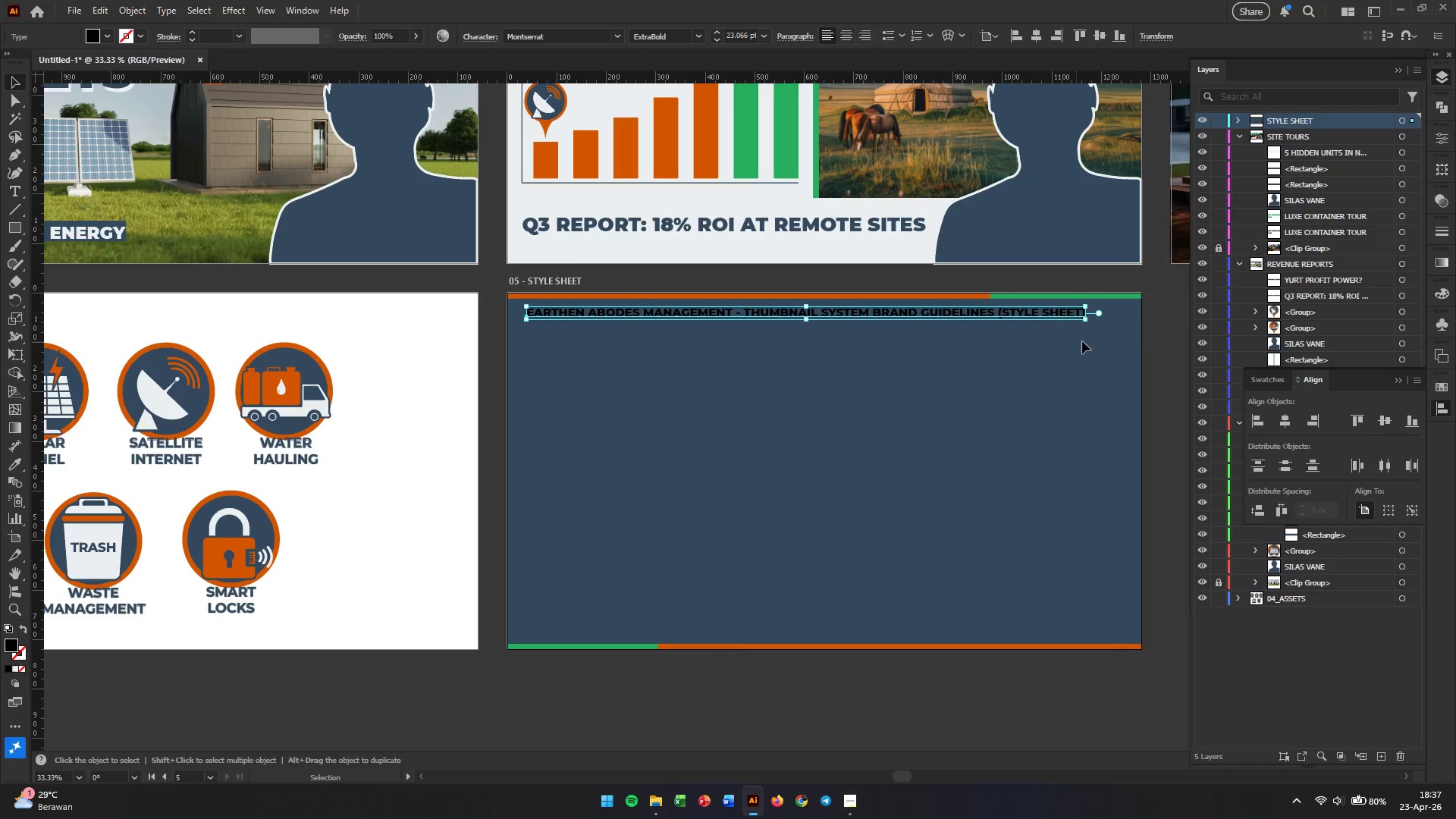 
hold_key(key=ShiftLeft, duration=3.7)
 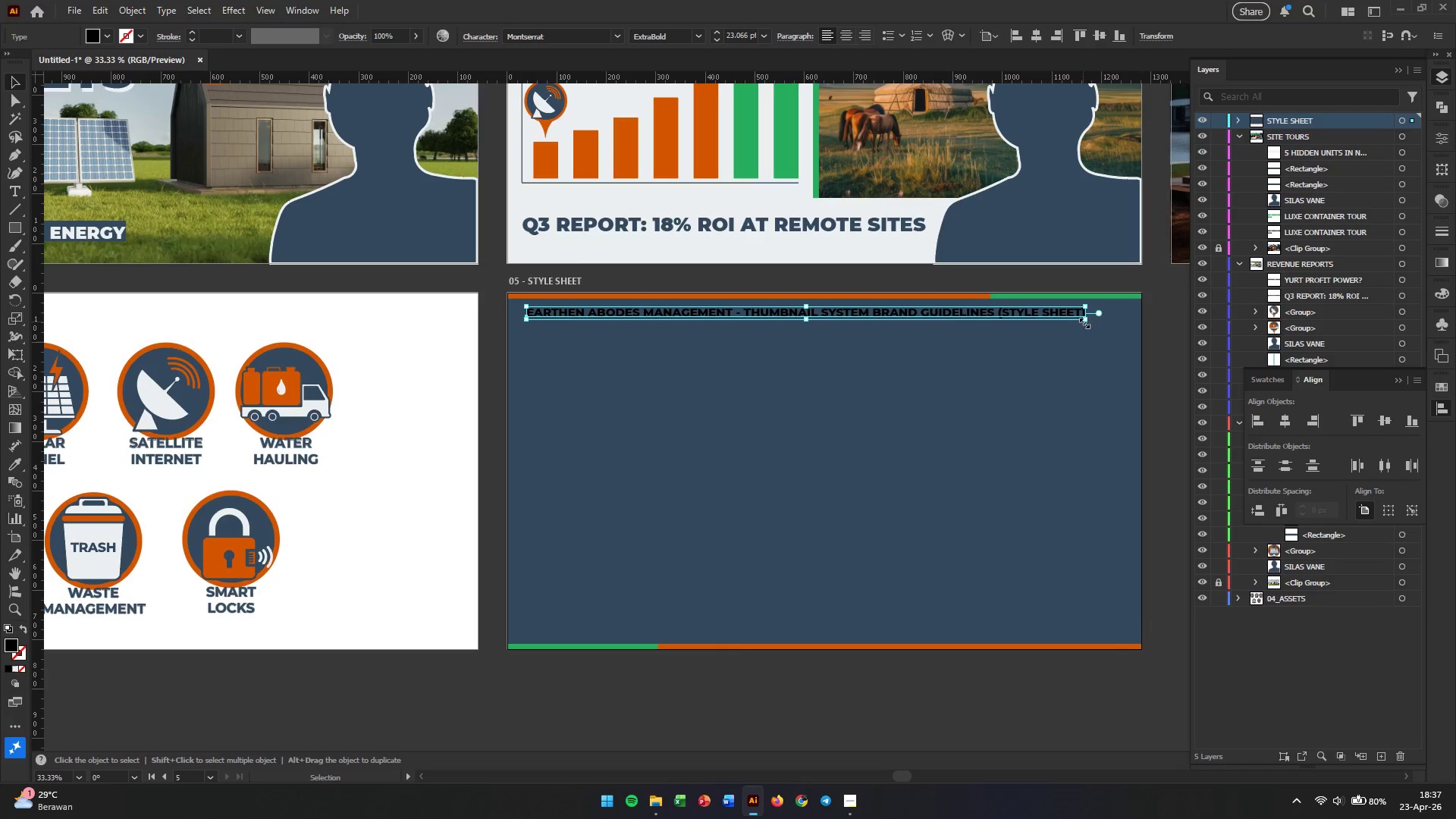 
left_click_drag(start_coordinate=[1087, 320], to_coordinate=[1088, 331])
 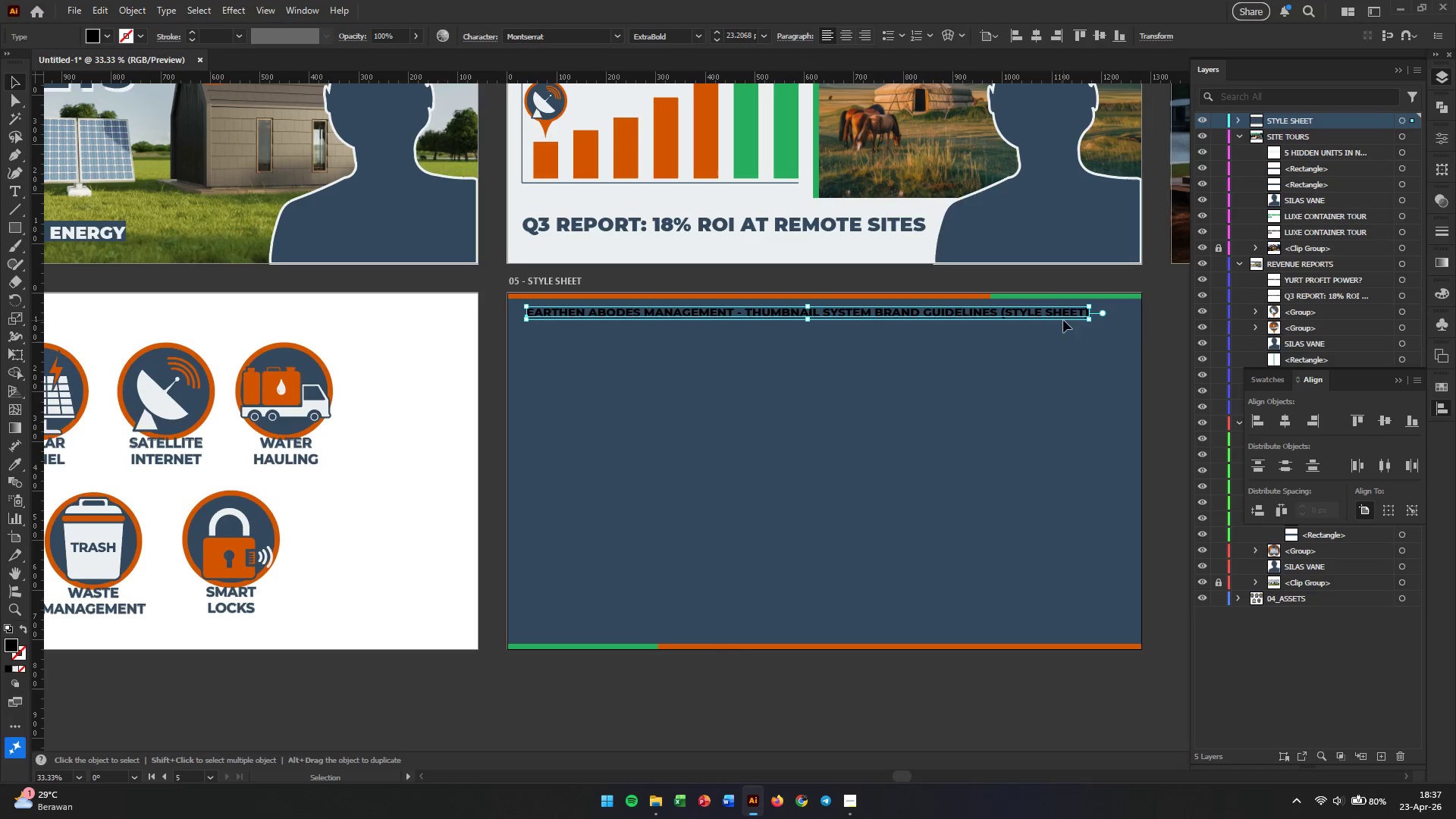 
hold_key(key=ShiftLeft, duration=3.34)
 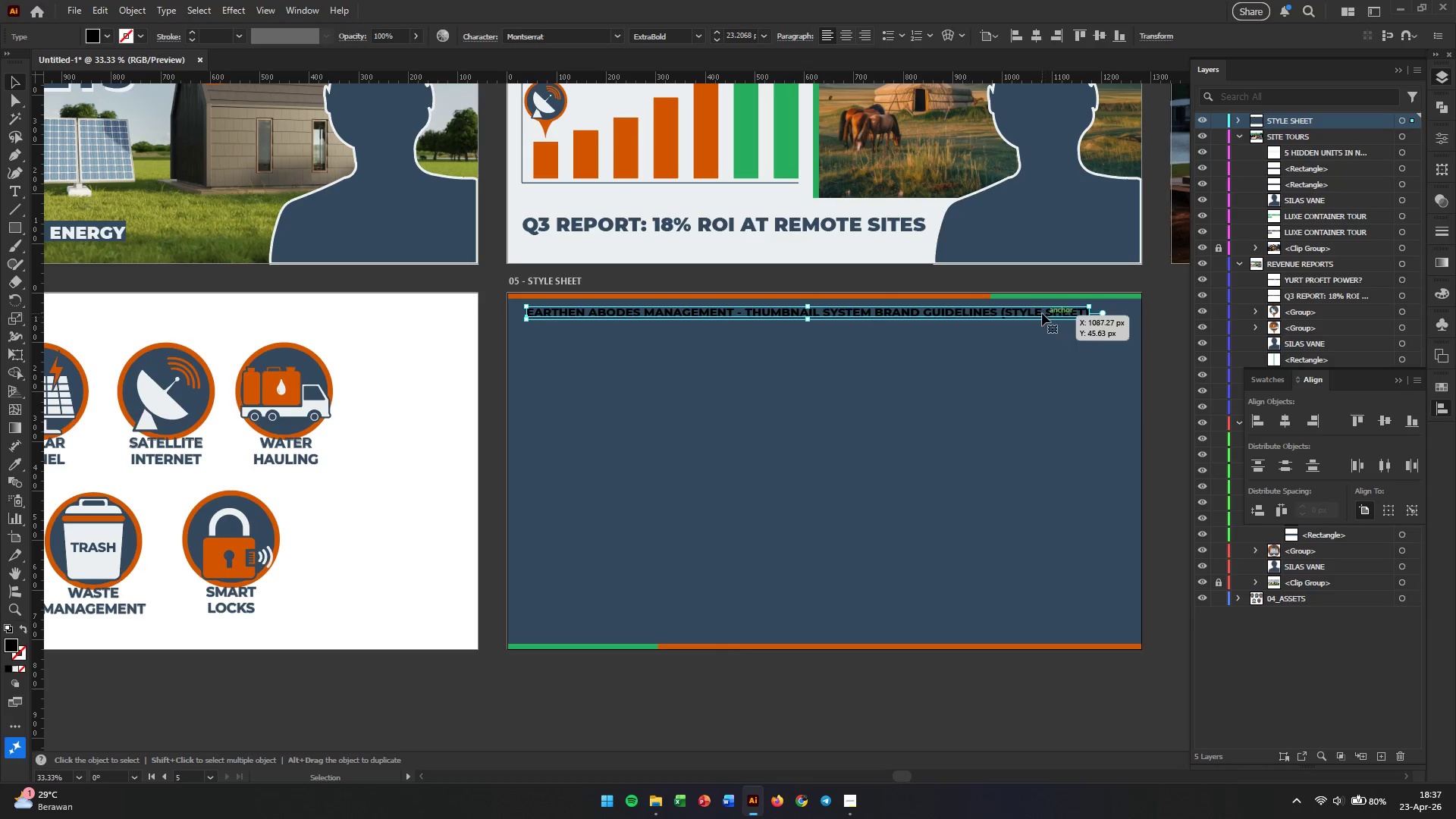 
left_click_drag(start_coordinate=[1039, 312], to_coordinate=[1045, 312])
 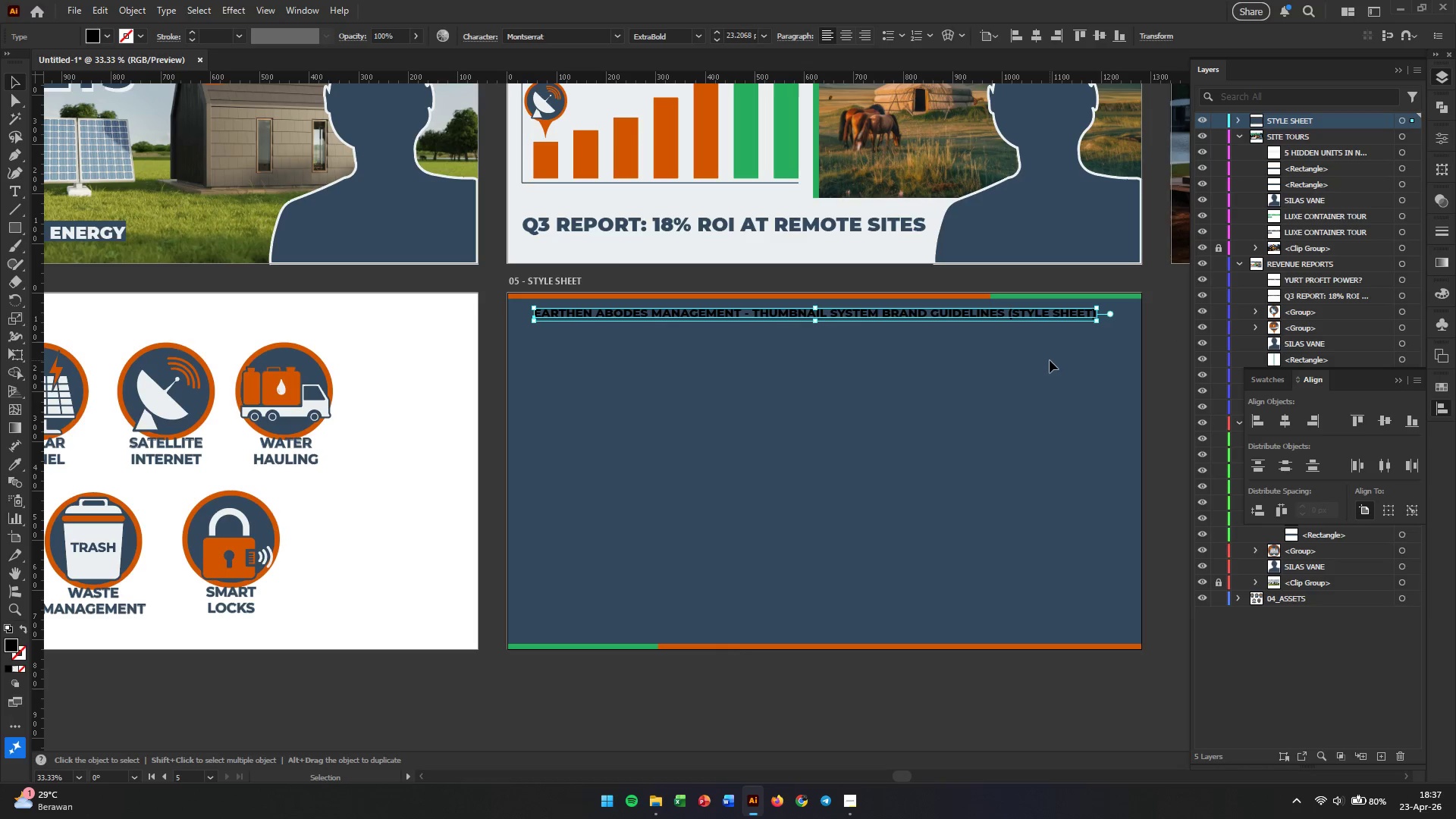 
left_click([1050, 360])
 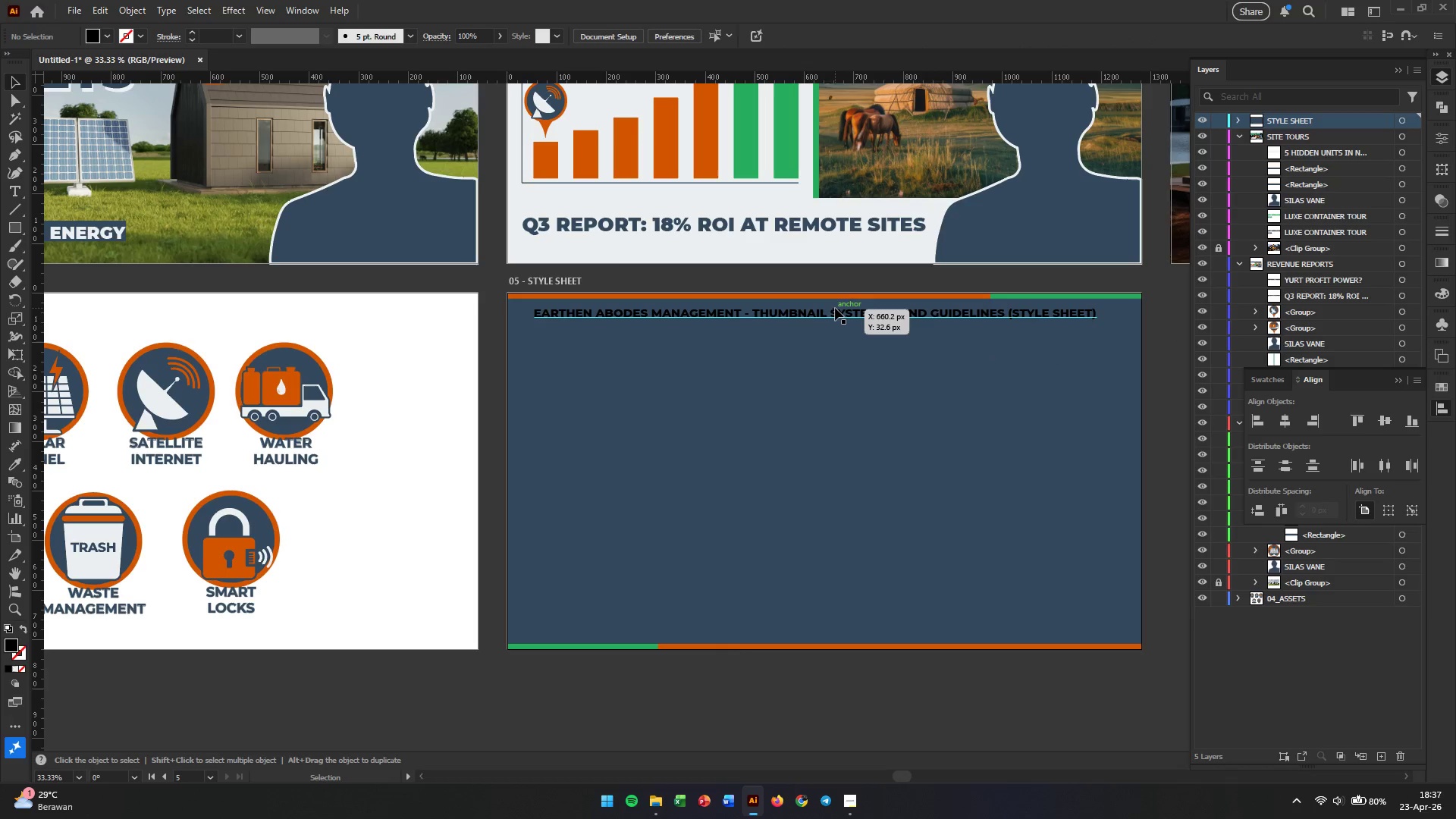 
left_click([835, 308])
 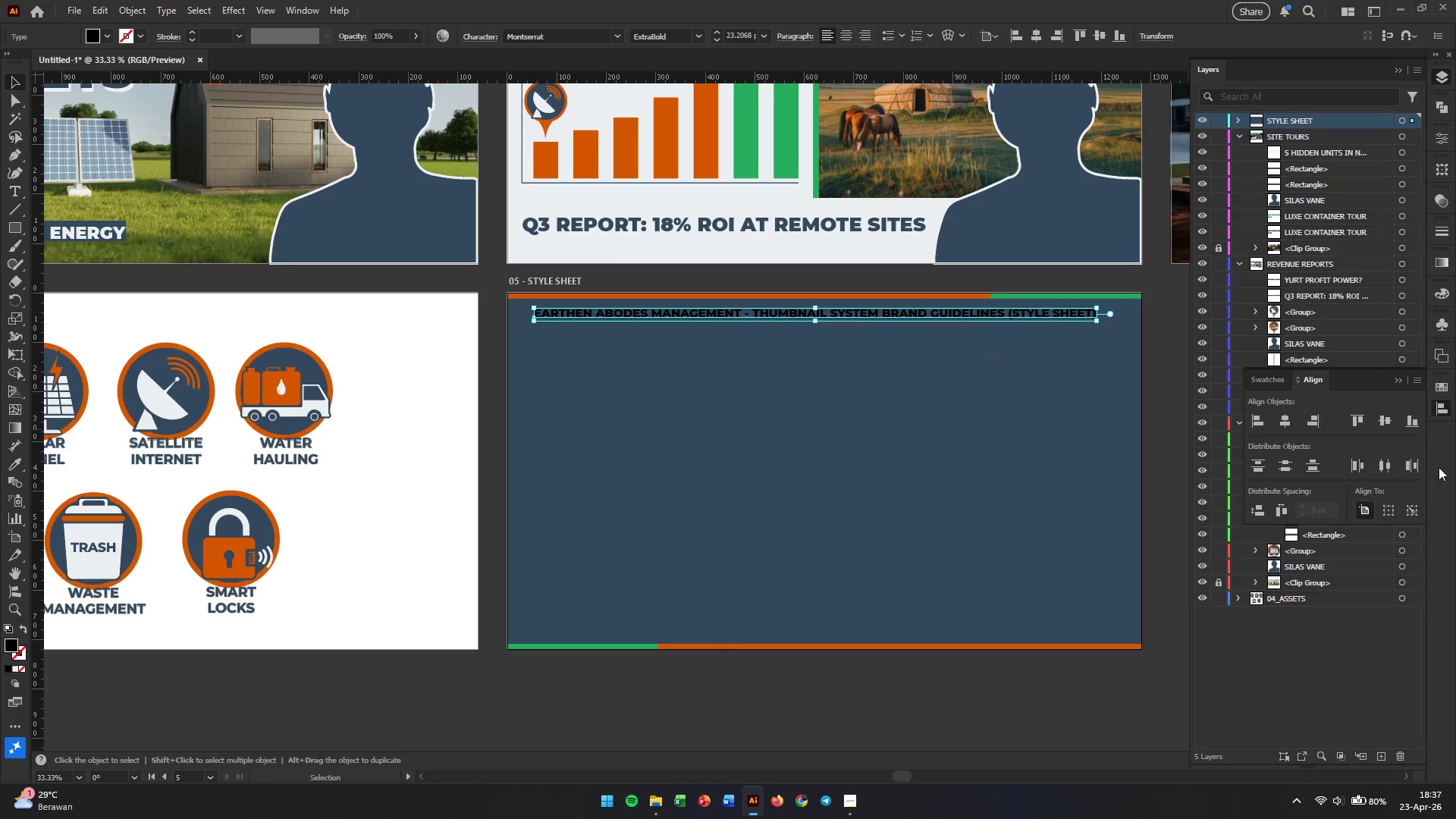 
left_click([1447, 389])
 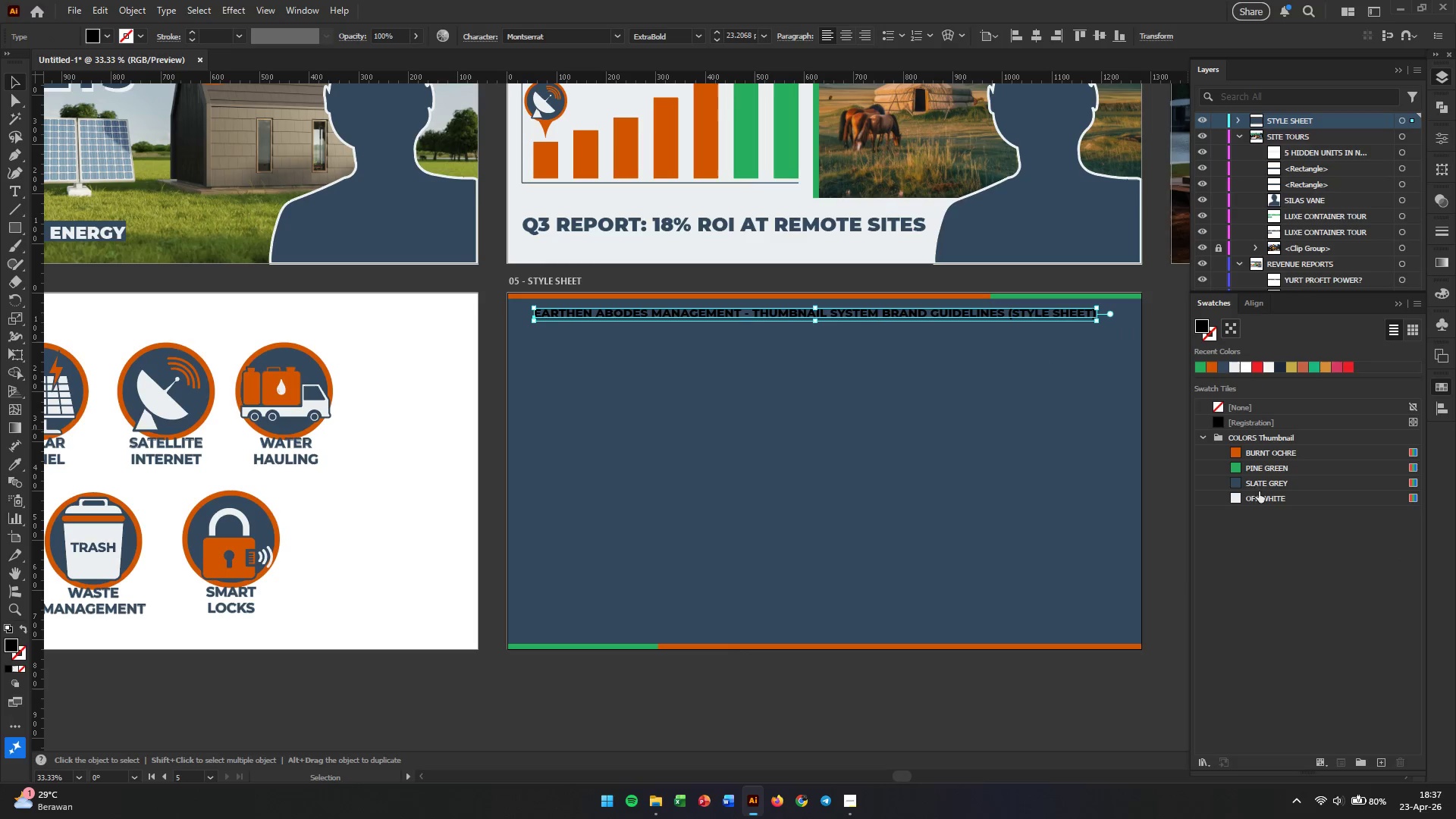 
left_click([1251, 497])
 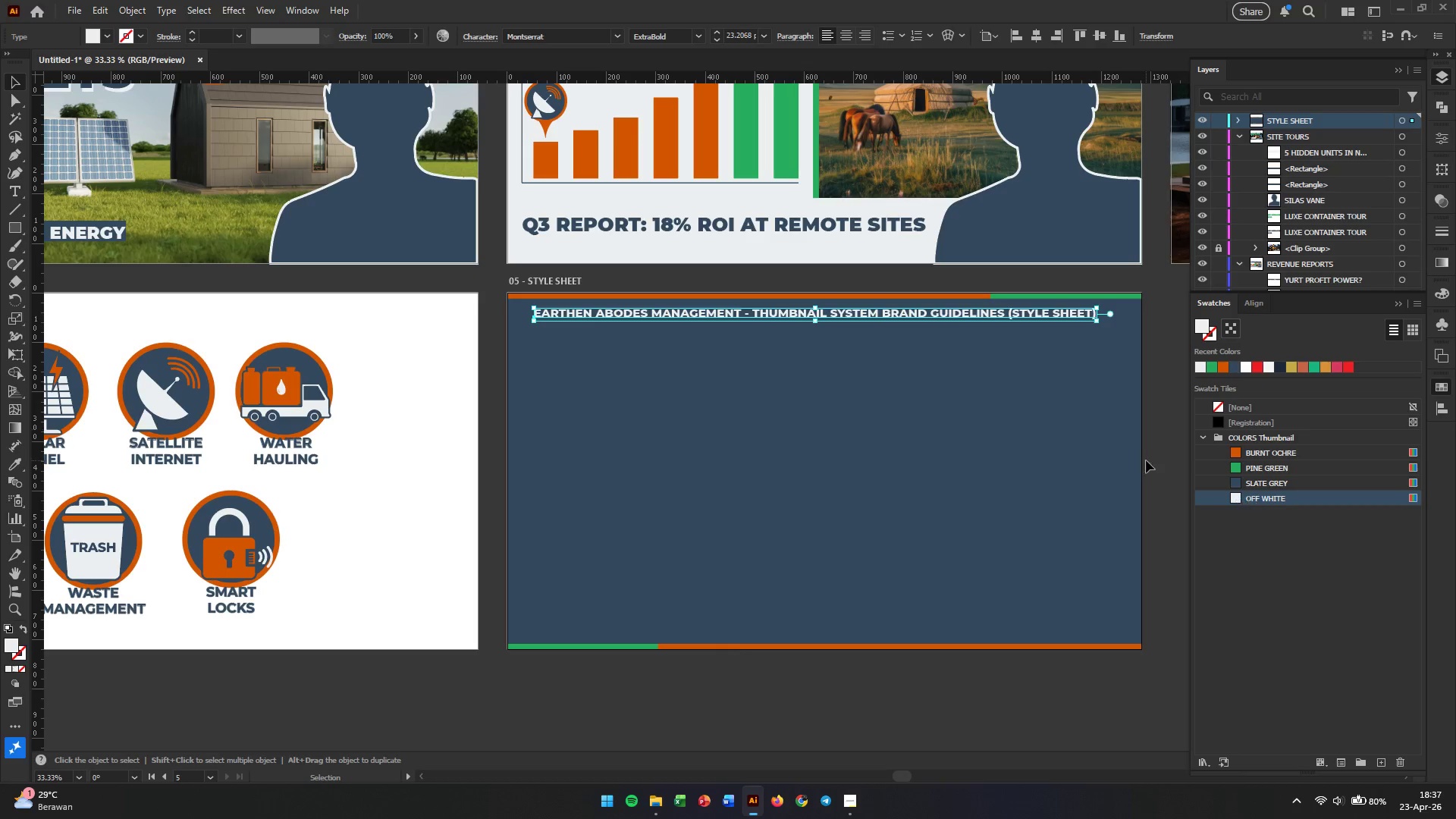 
left_click([1092, 441])
 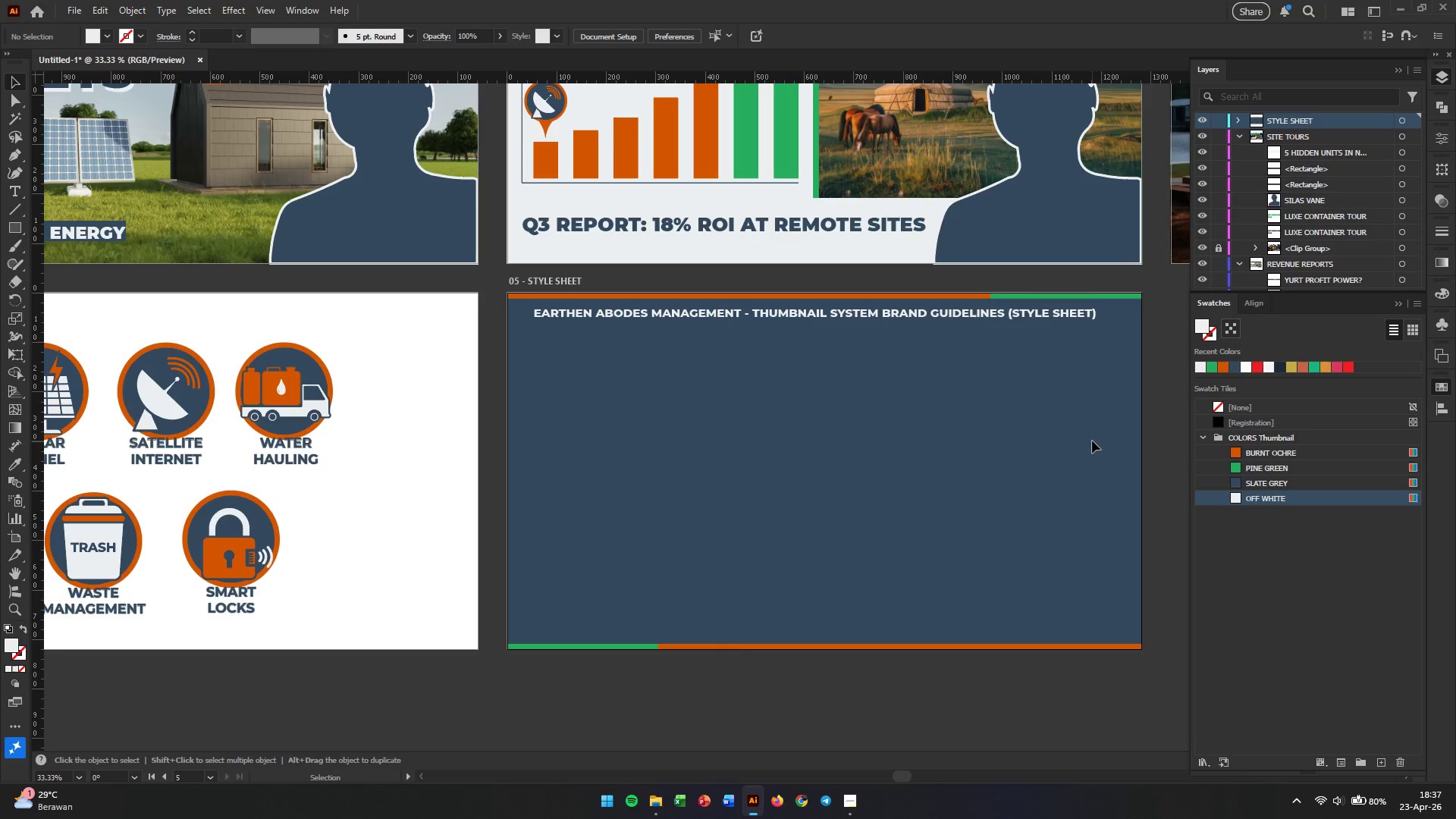 
hold_key(key=AltLeft, duration=0.31)
scroll: coordinate [1053, 322], scroll_direction: up, amount: 2.0
 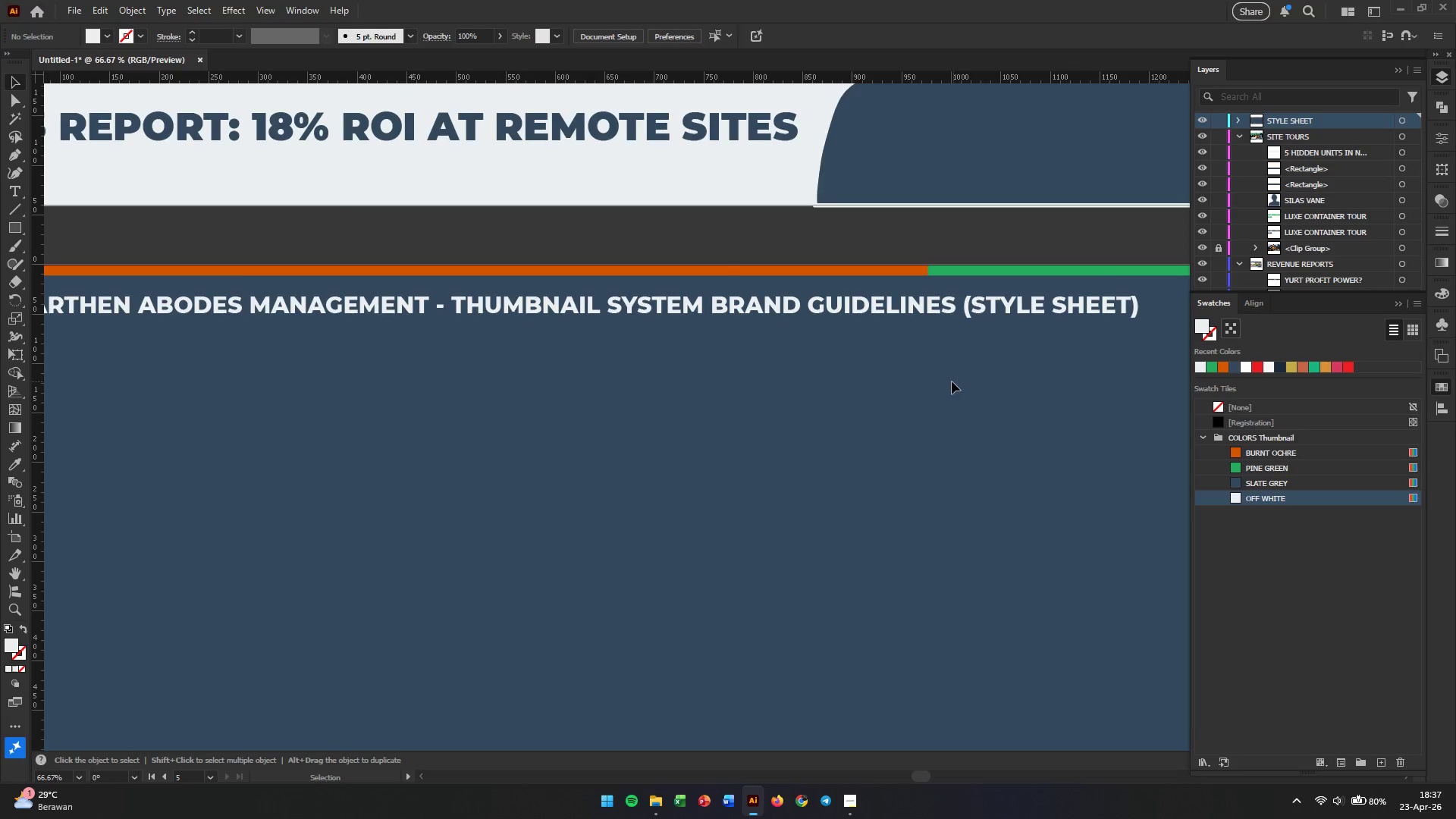 
hold_key(key=AltLeft, duration=0.39)
scroll: coordinate [933, 381], scroll_direction: down, amount: 1.0
 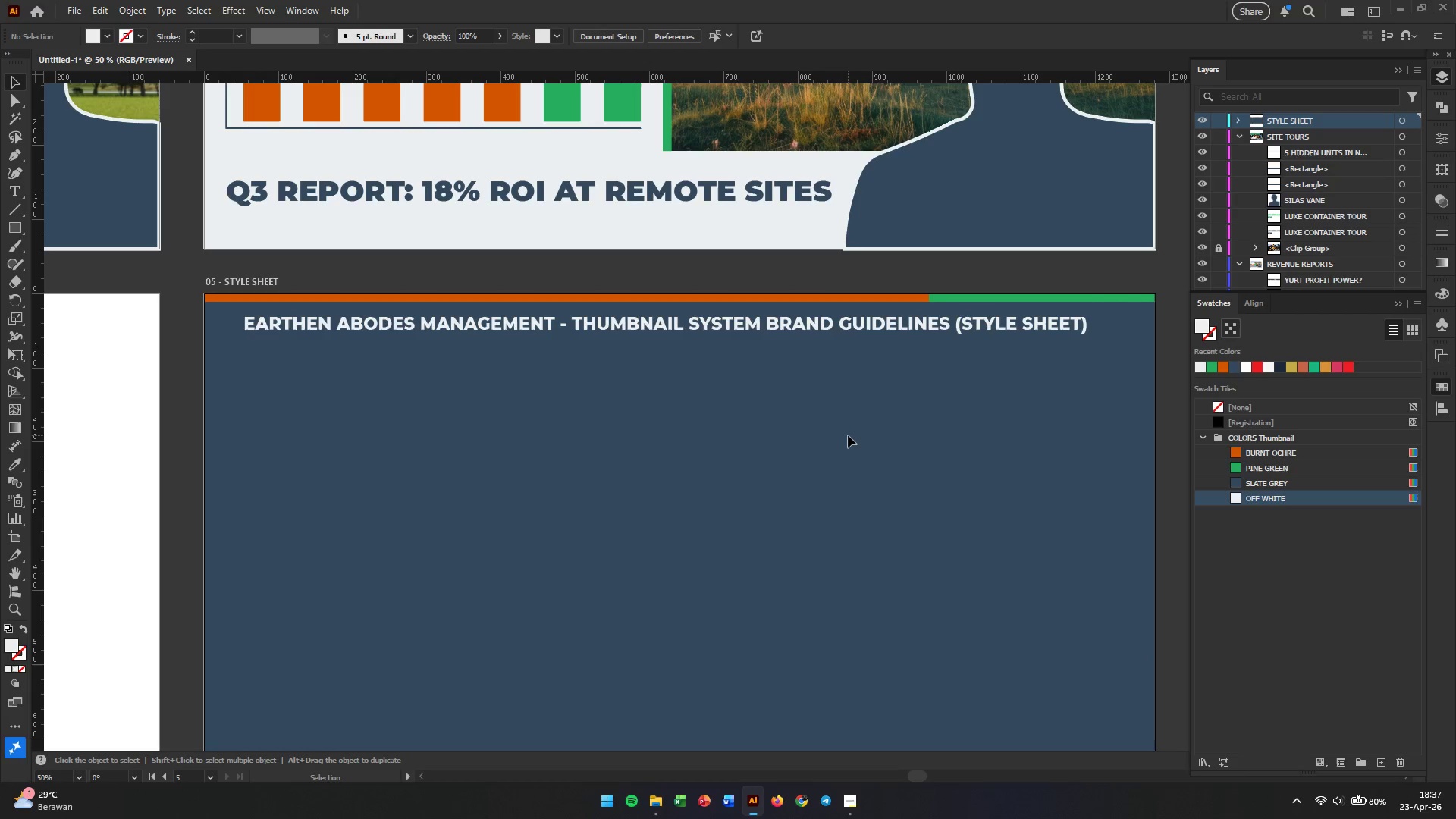 
hold_key(key=Space, duration=1.31)
 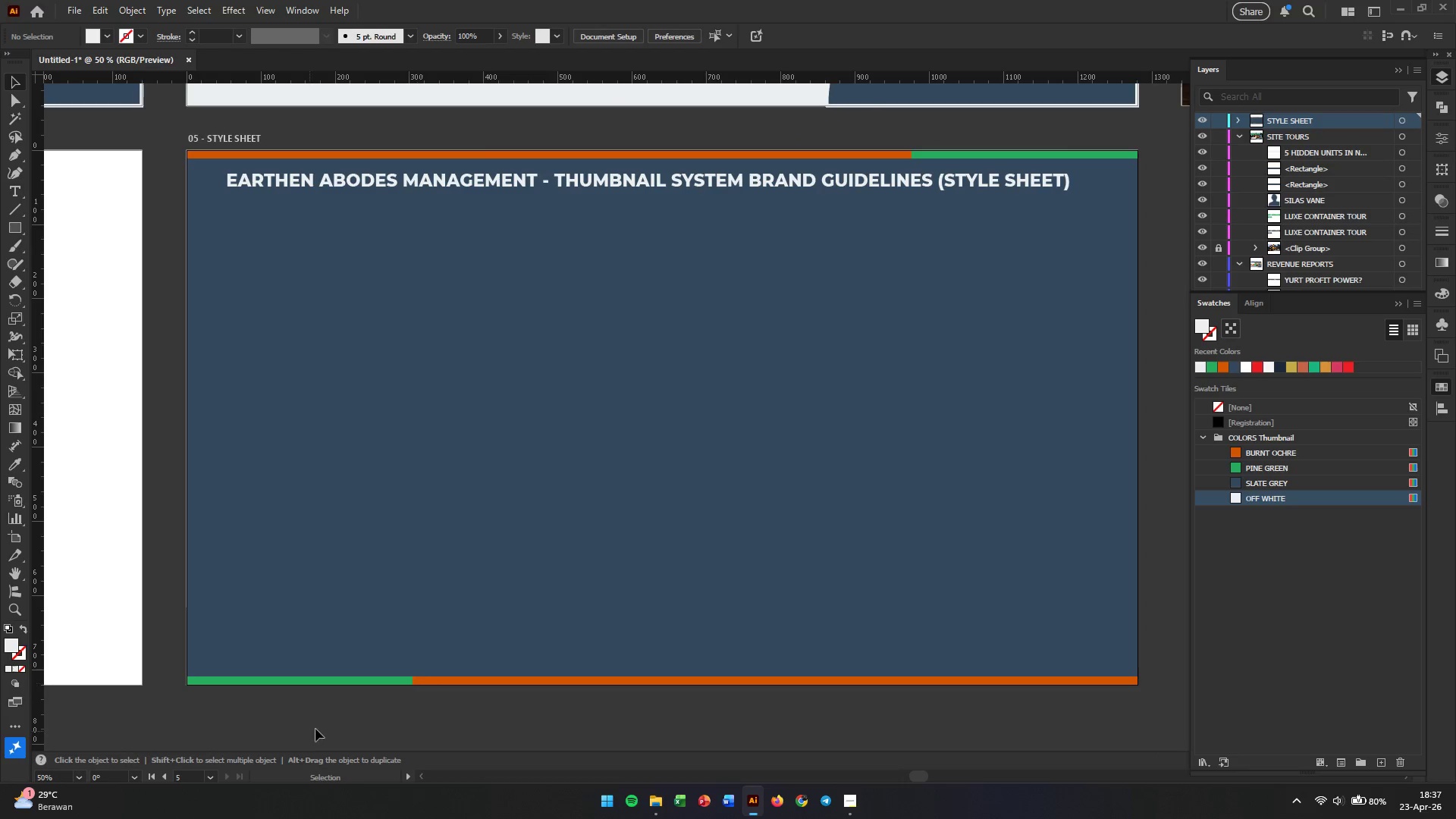 
left_click_drag(start_coordinate=[848, 435], to_coordinate=[830, 292])
 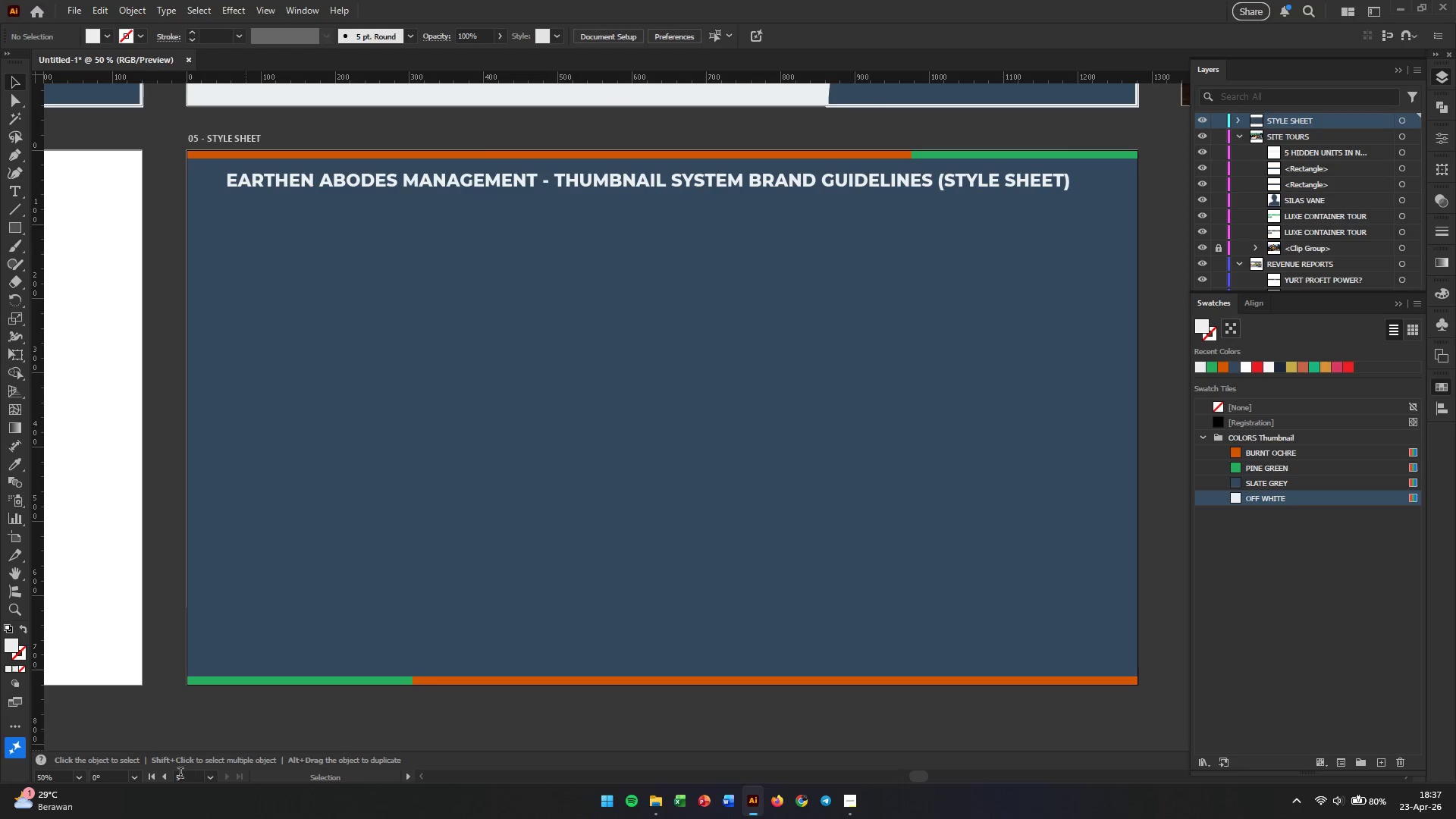 
left_click([166, 777])
 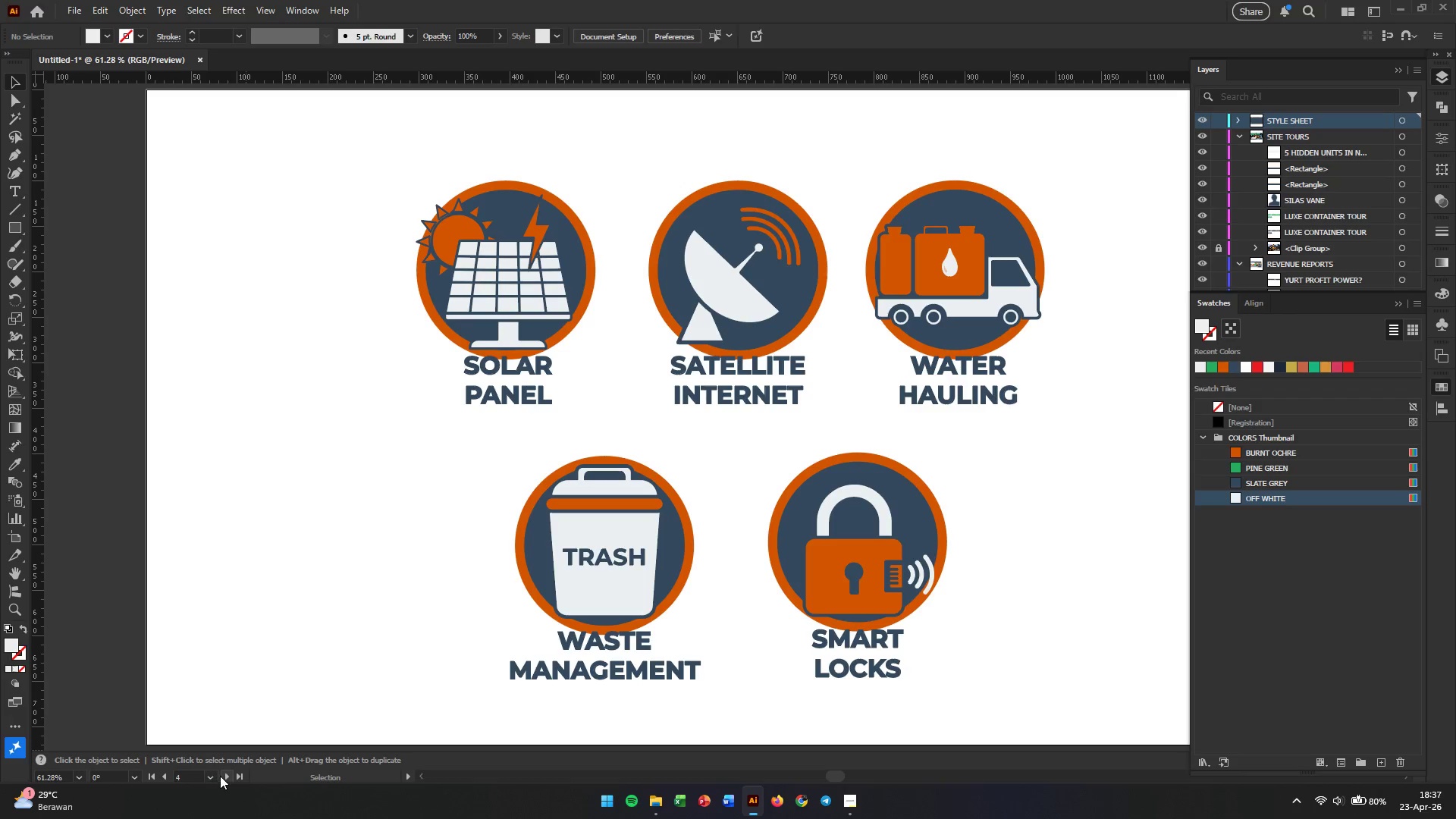 
left_click([224, 776])
 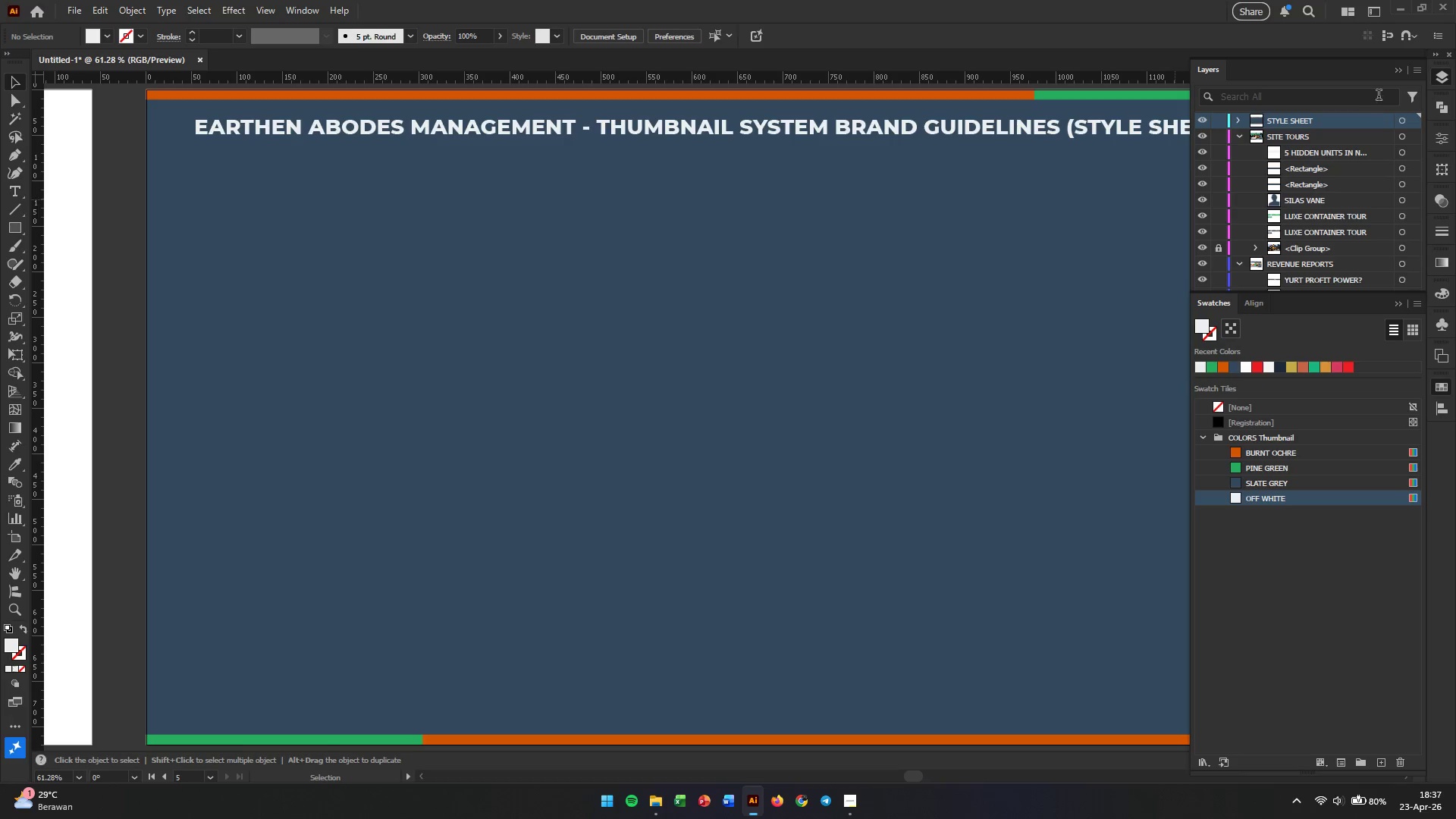 
left_click([1397, 75])
 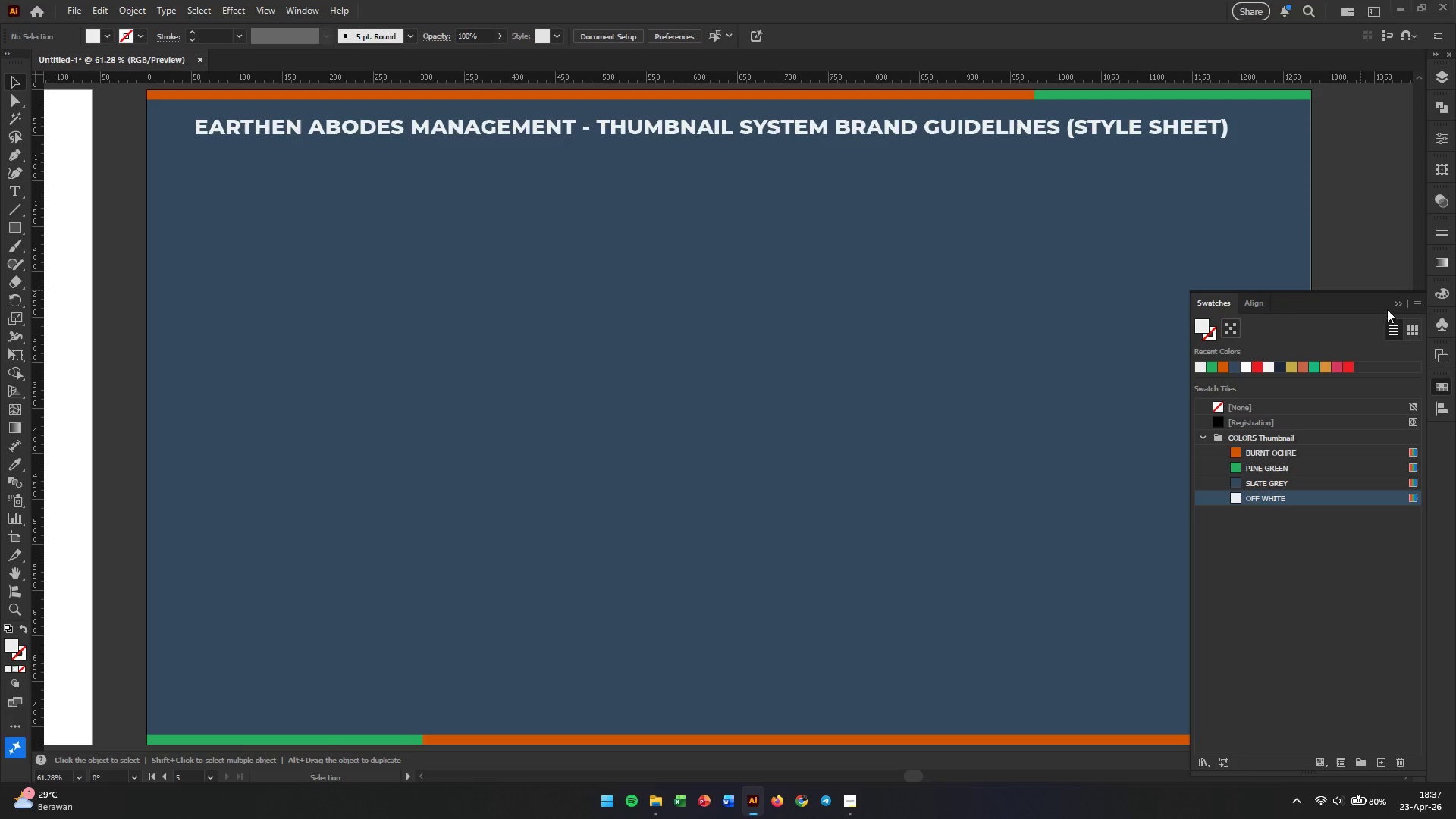 
left_click([1395, 304])
 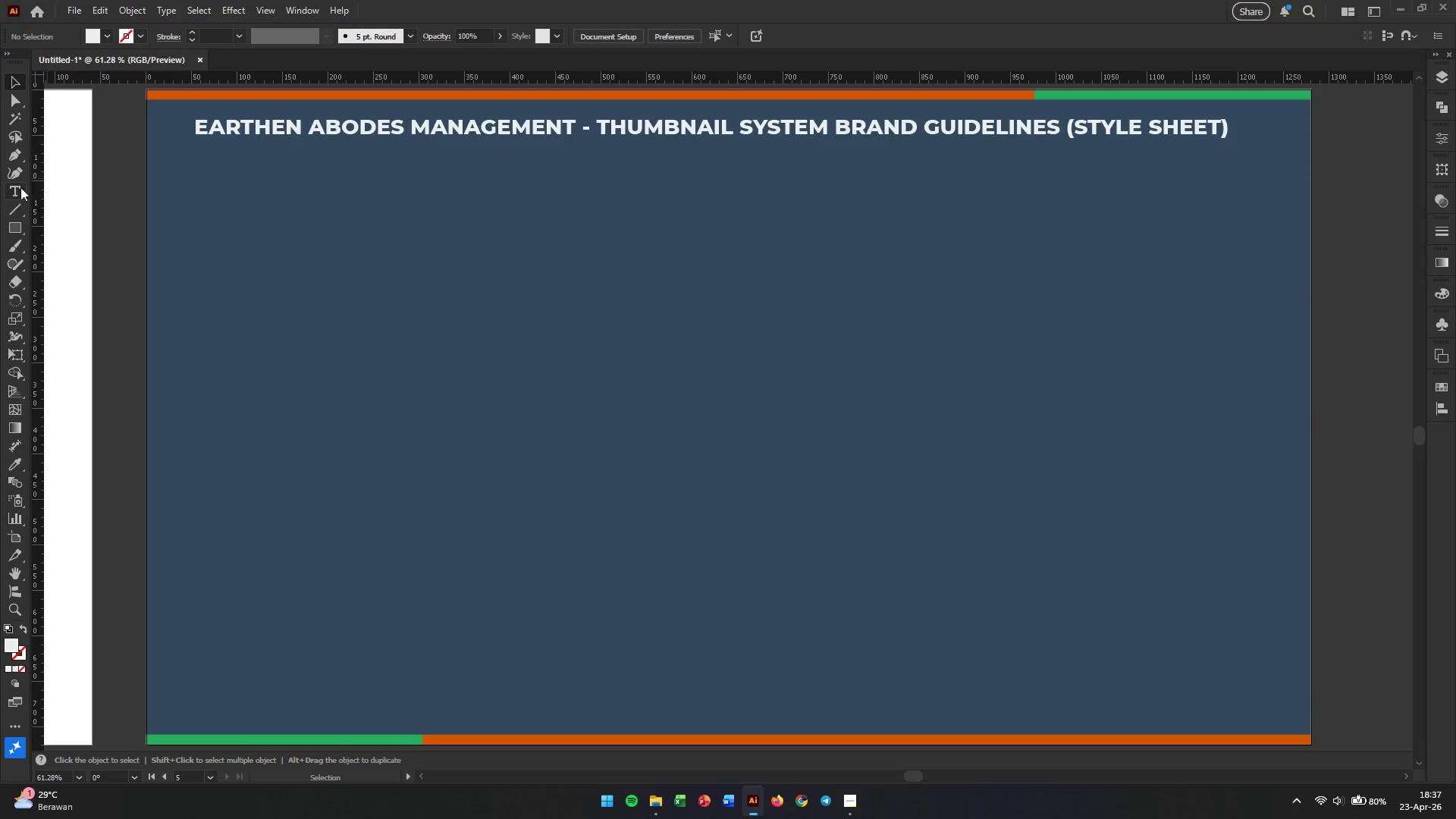 
left_click([14, 212])
 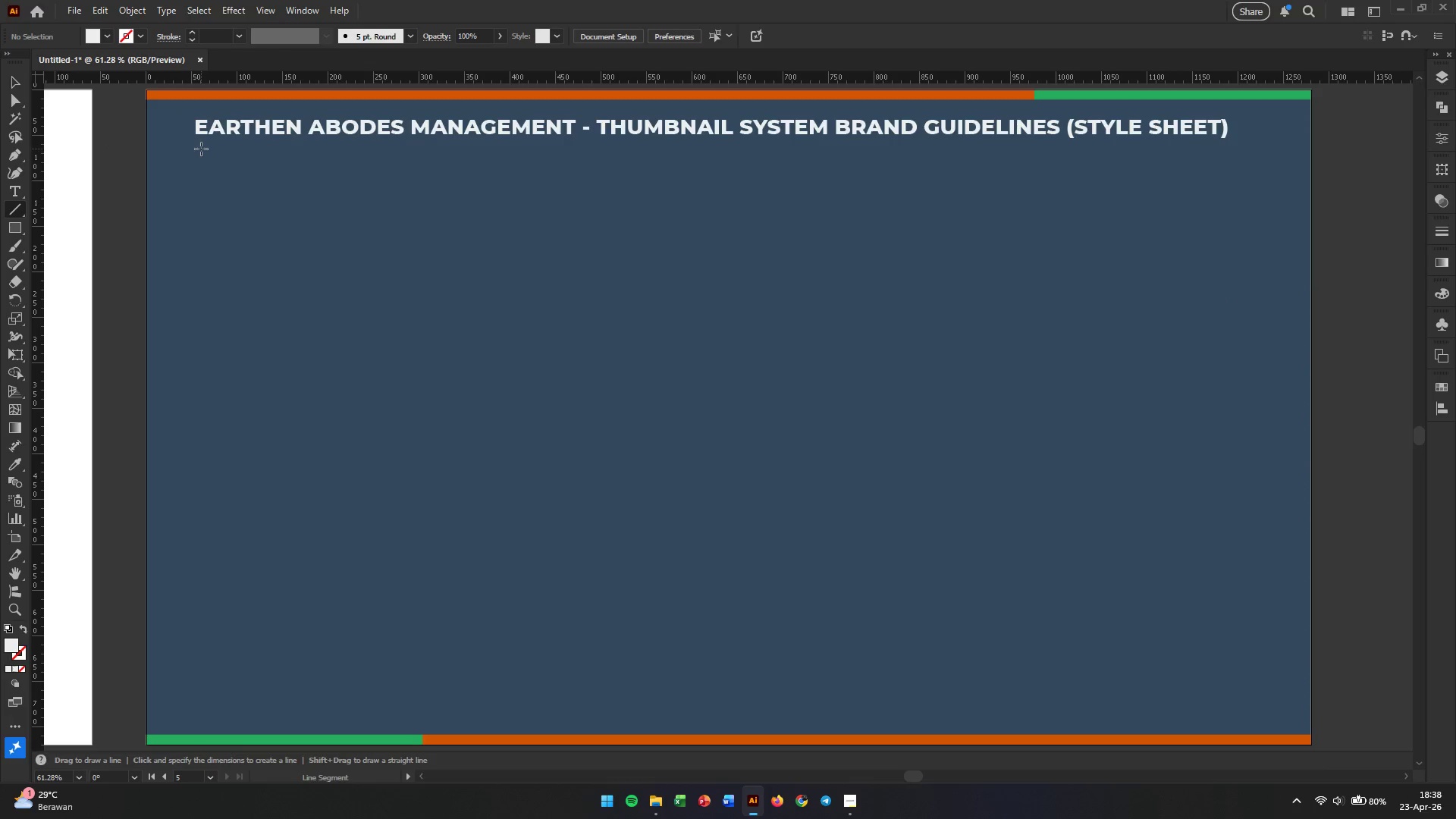 
left_click_drag(start_coordinate=[196, 149], to_coordinate=[1225, 163])
 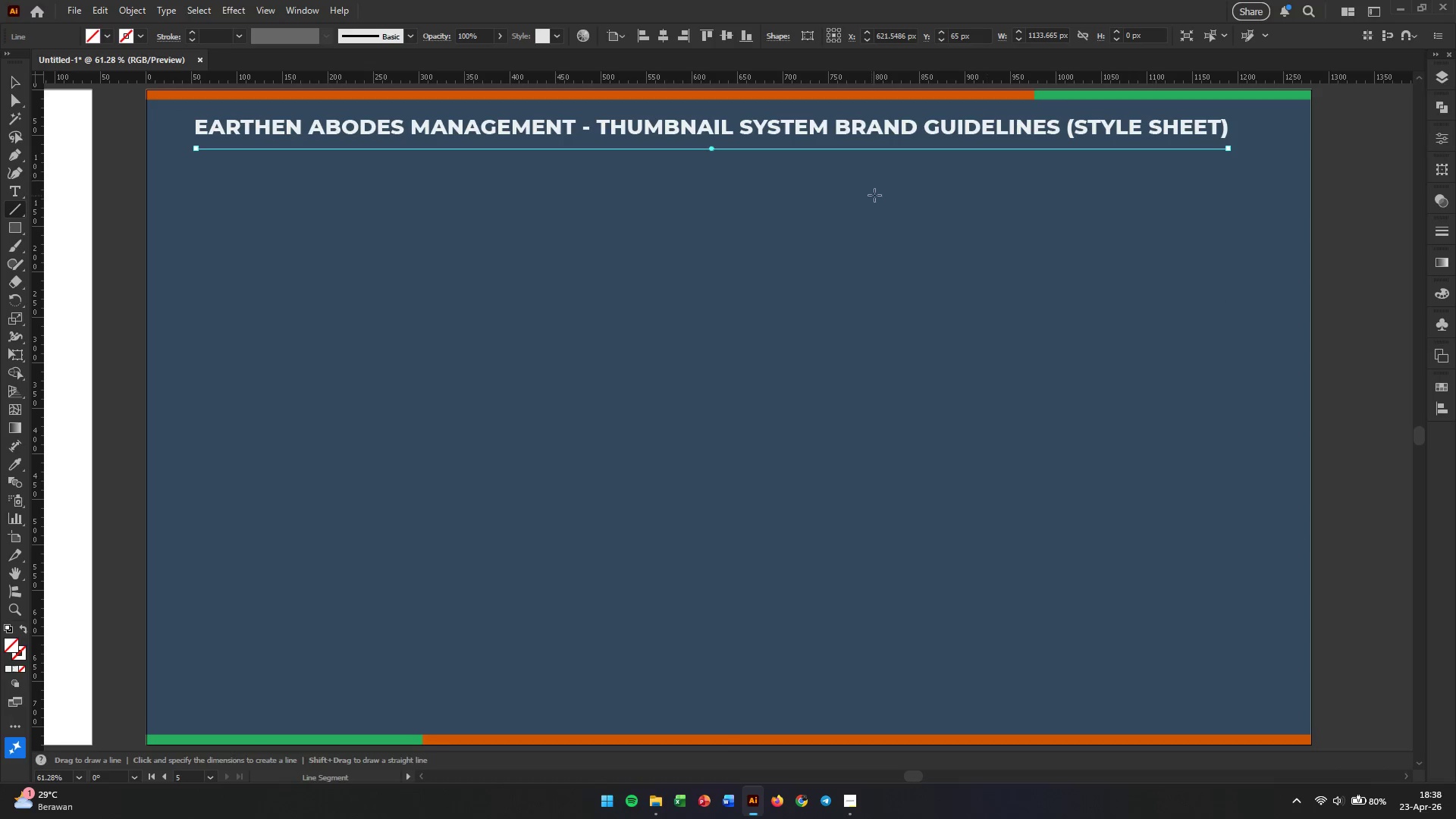 
hold_key(key=ShiftLeft, duration=1.88)
 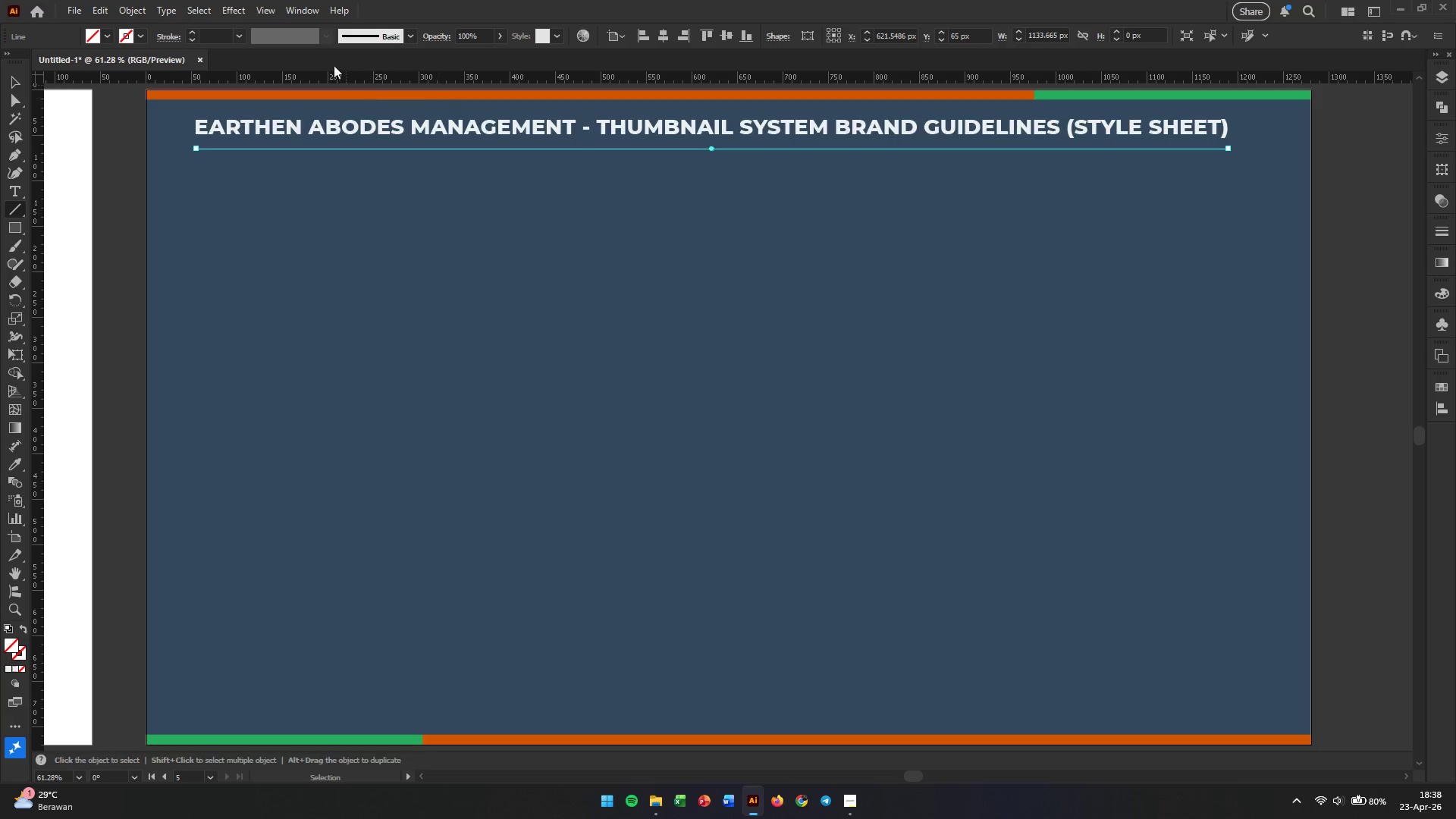 
left_click([237, 40])
 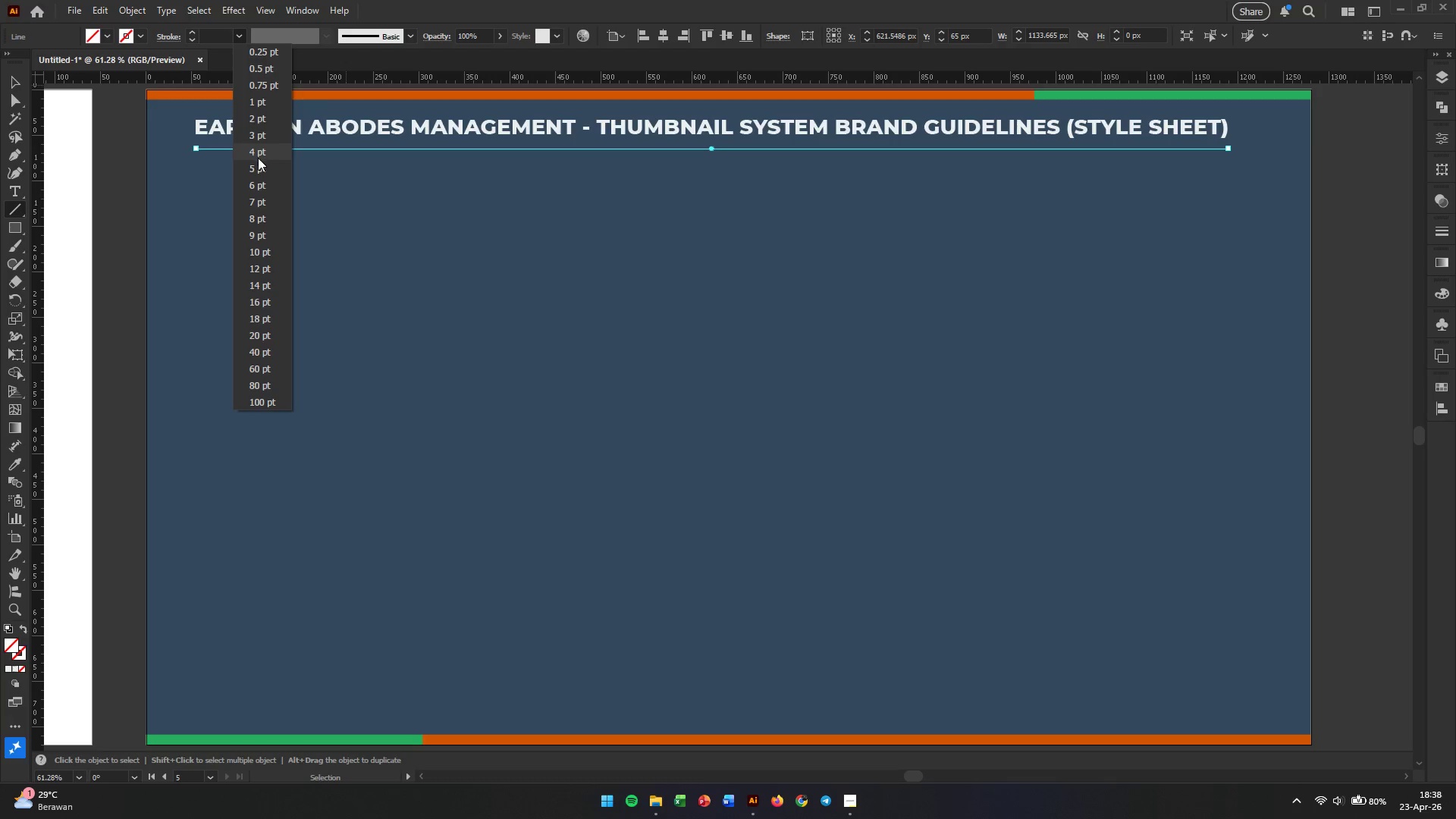 
left_click([258, 156])
 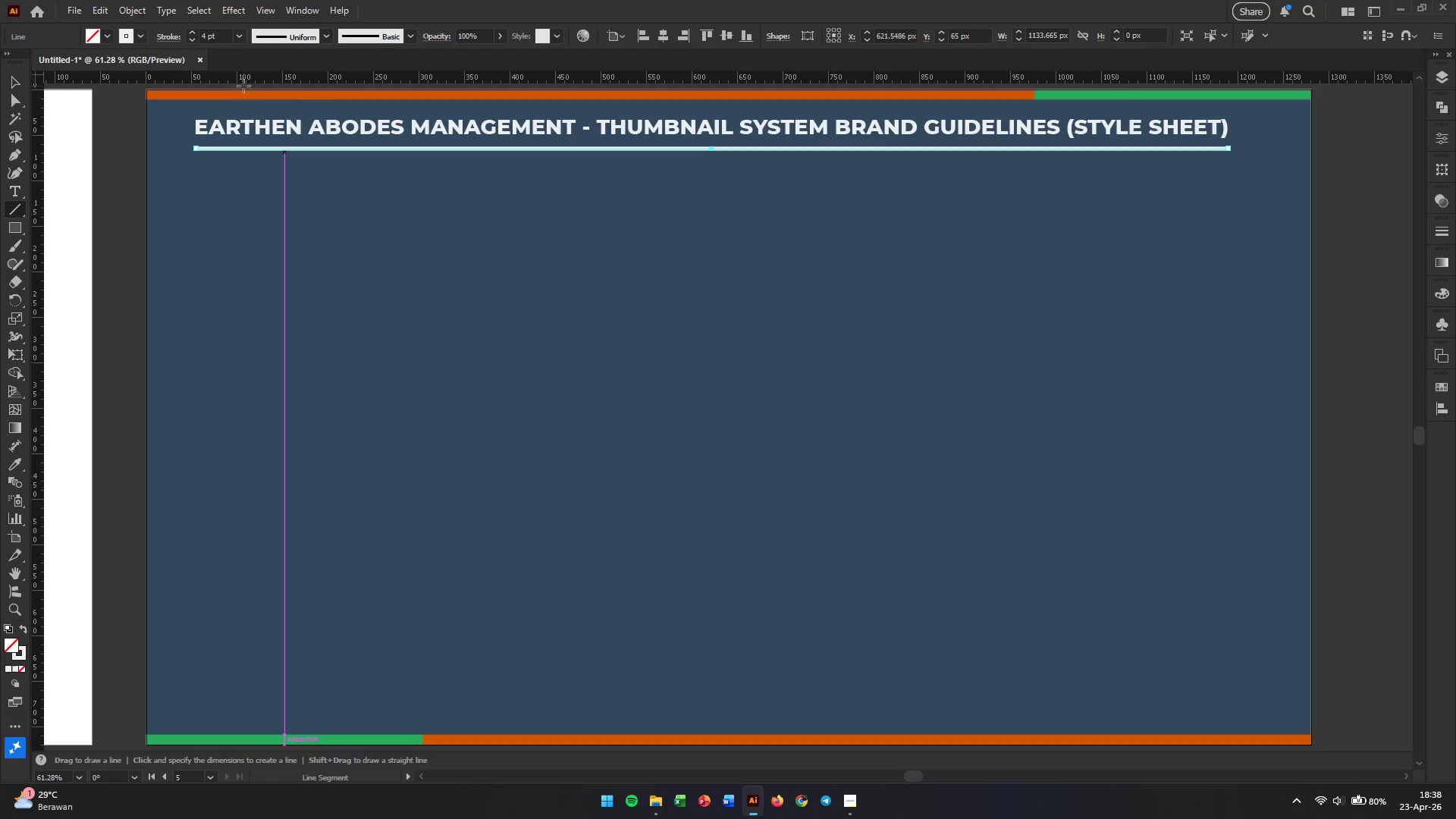 
left_click([238, 40])
 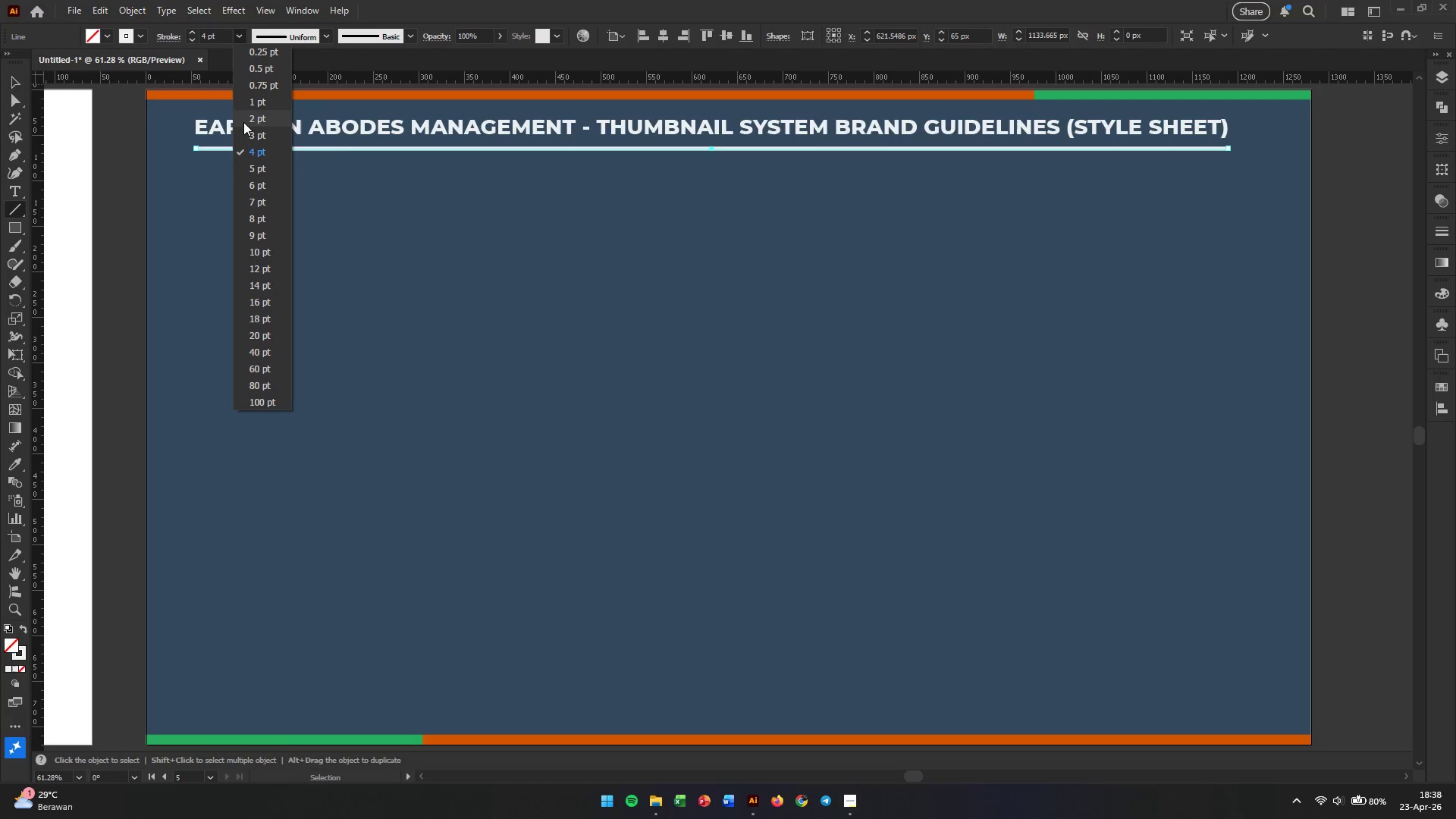 
left_click([244, 129])
 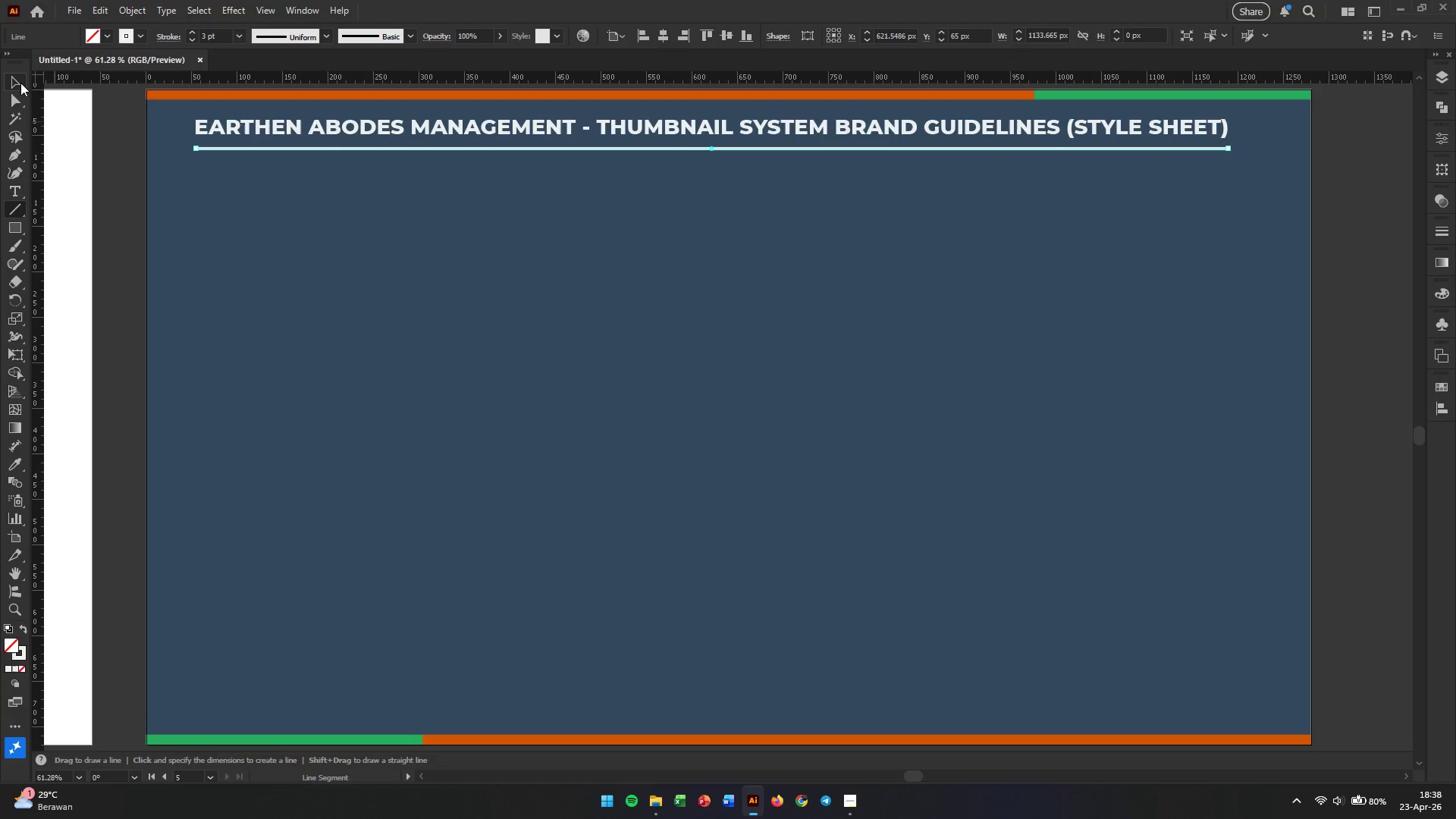 
double_click([162, 209])
 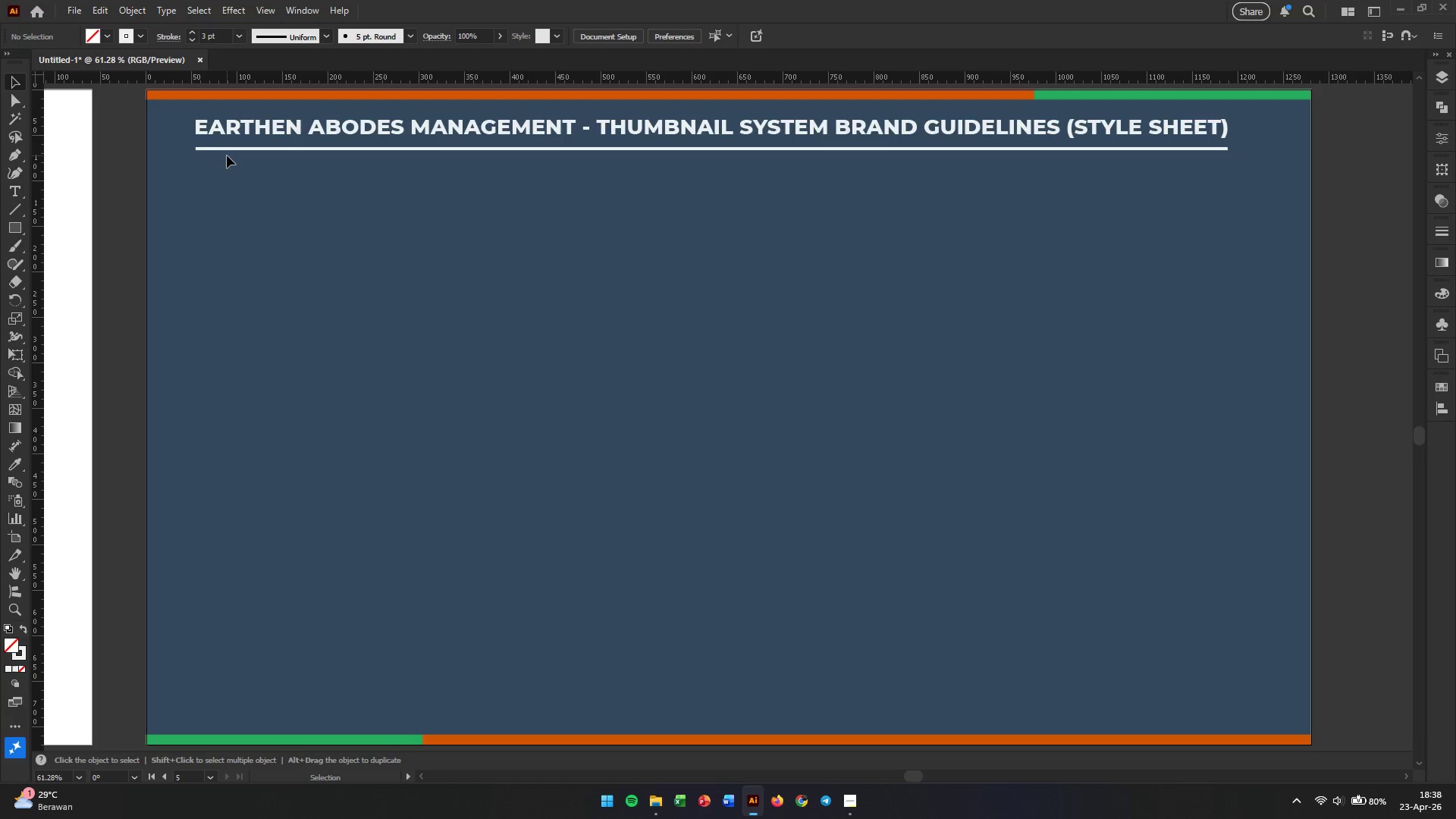 
left_click([235, 149])
 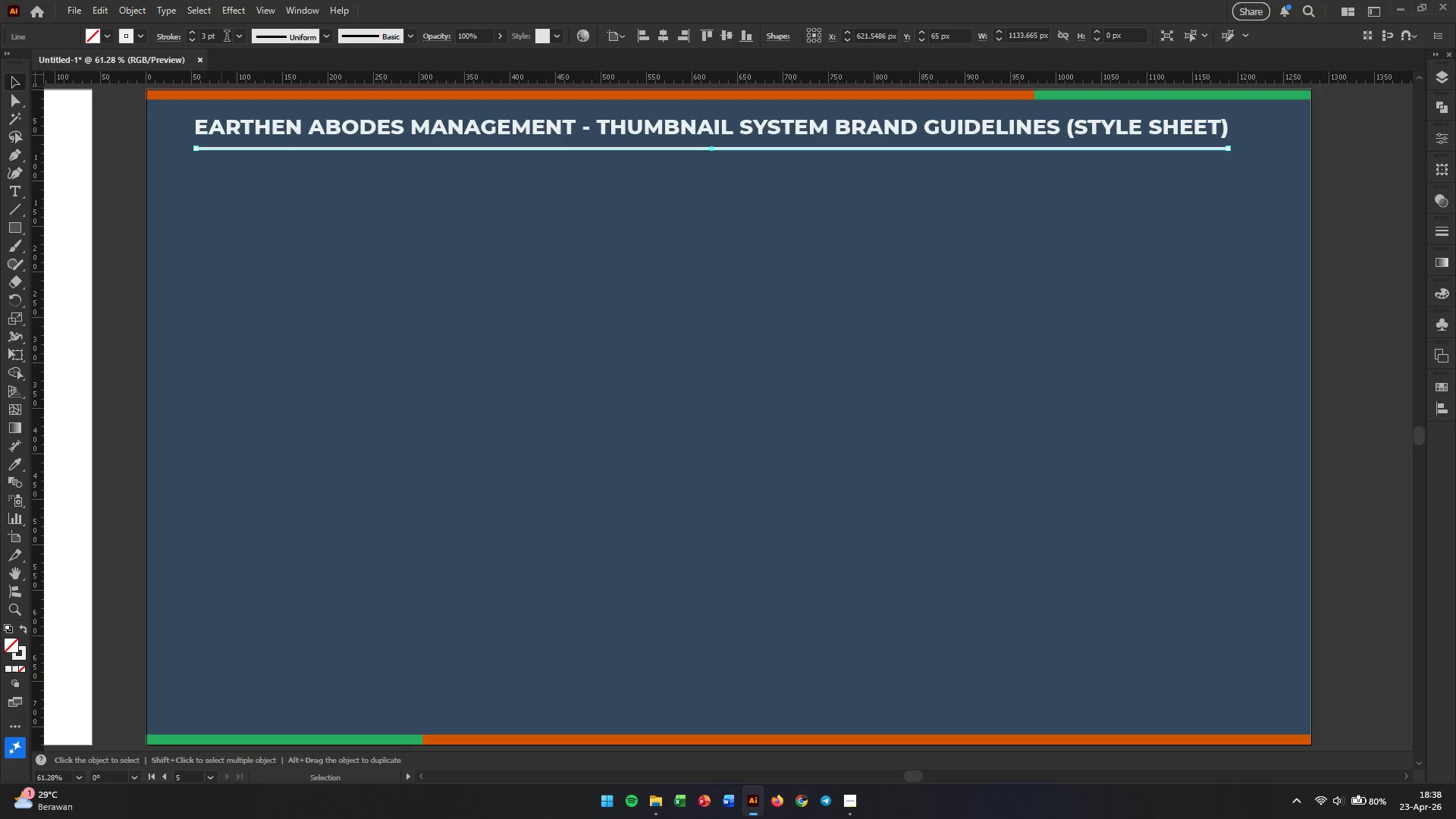 
left_click([237, 37])
 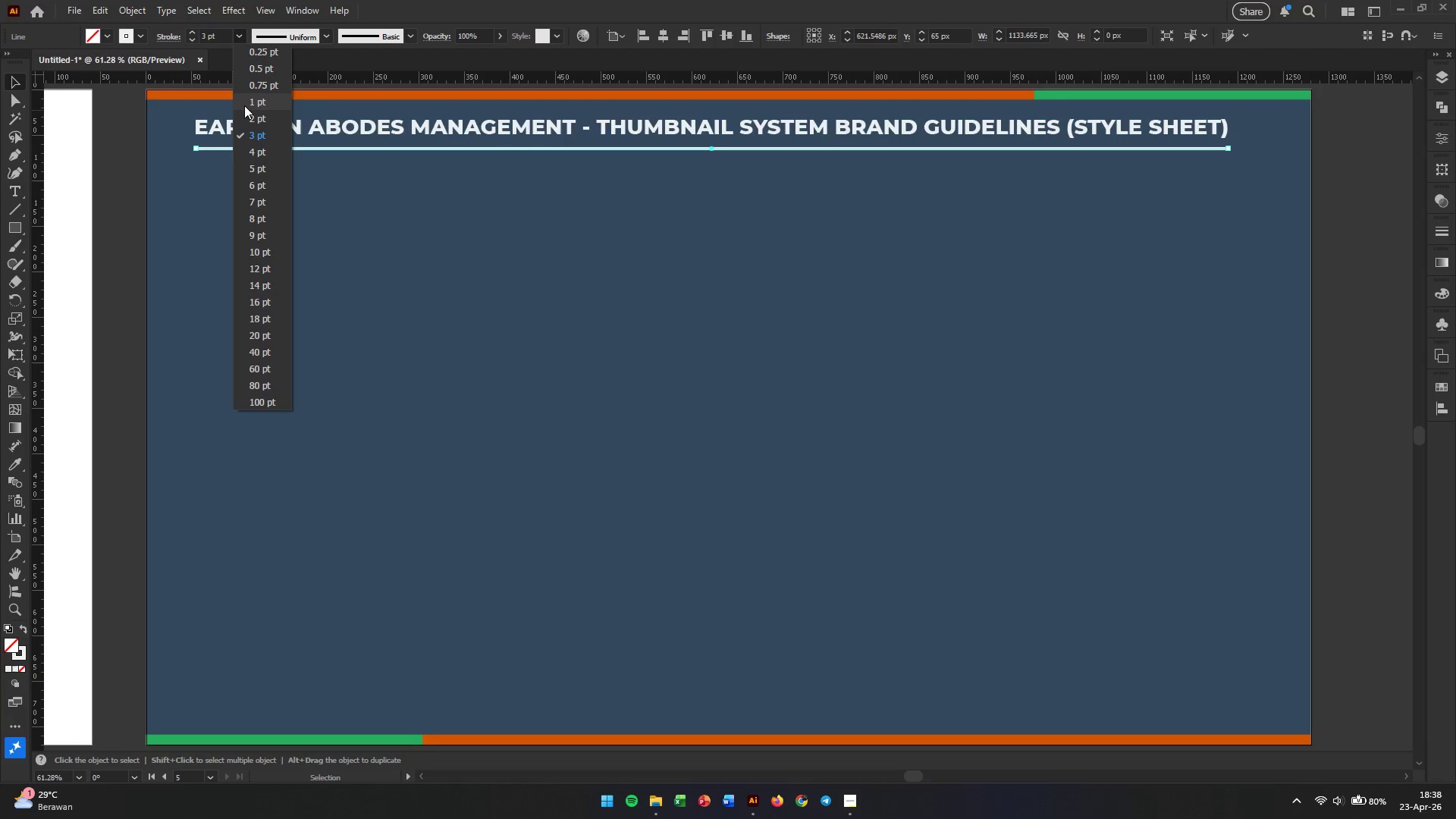 
left_click([243, 111])
 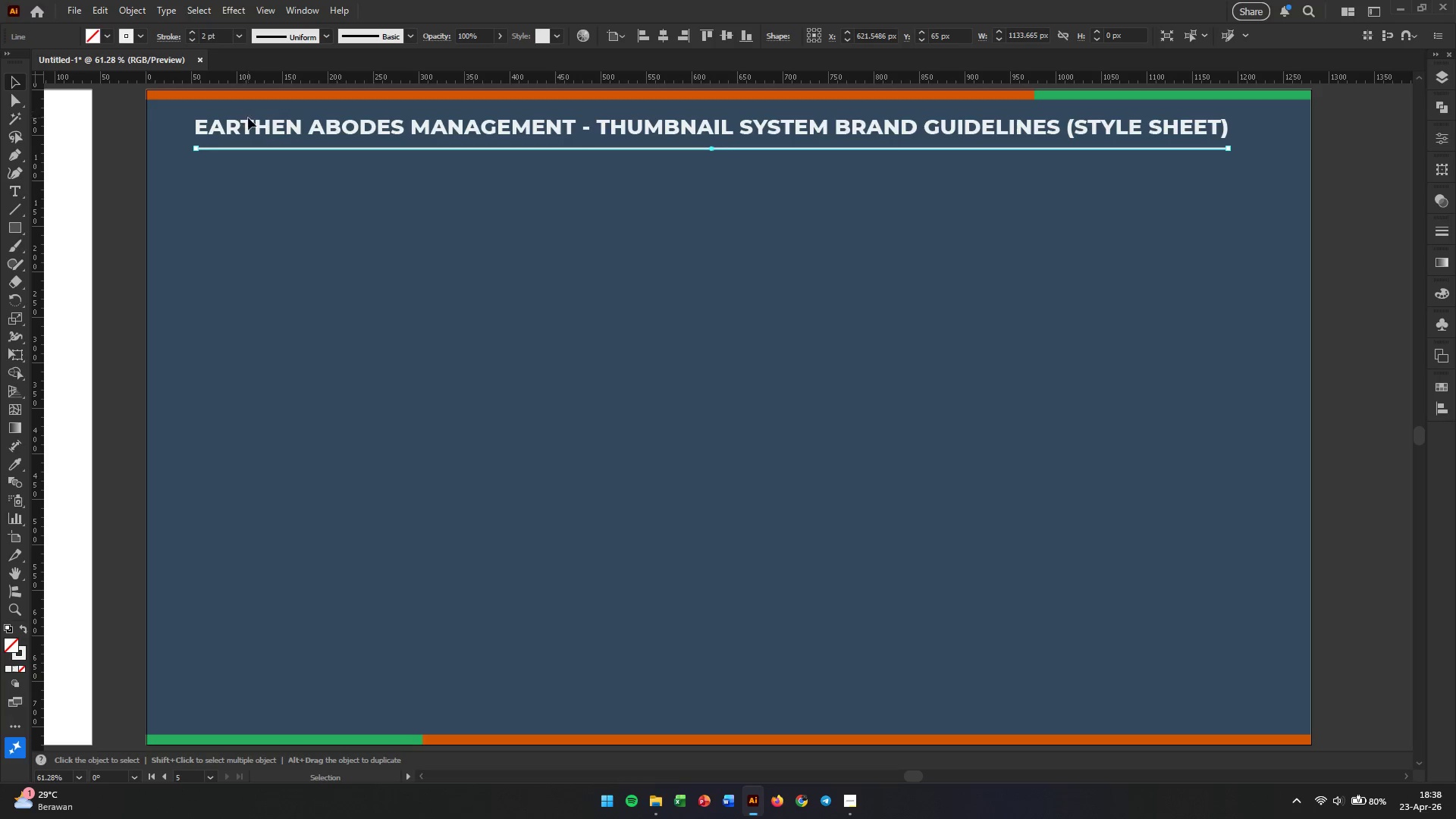 
left_click([332, 189])
 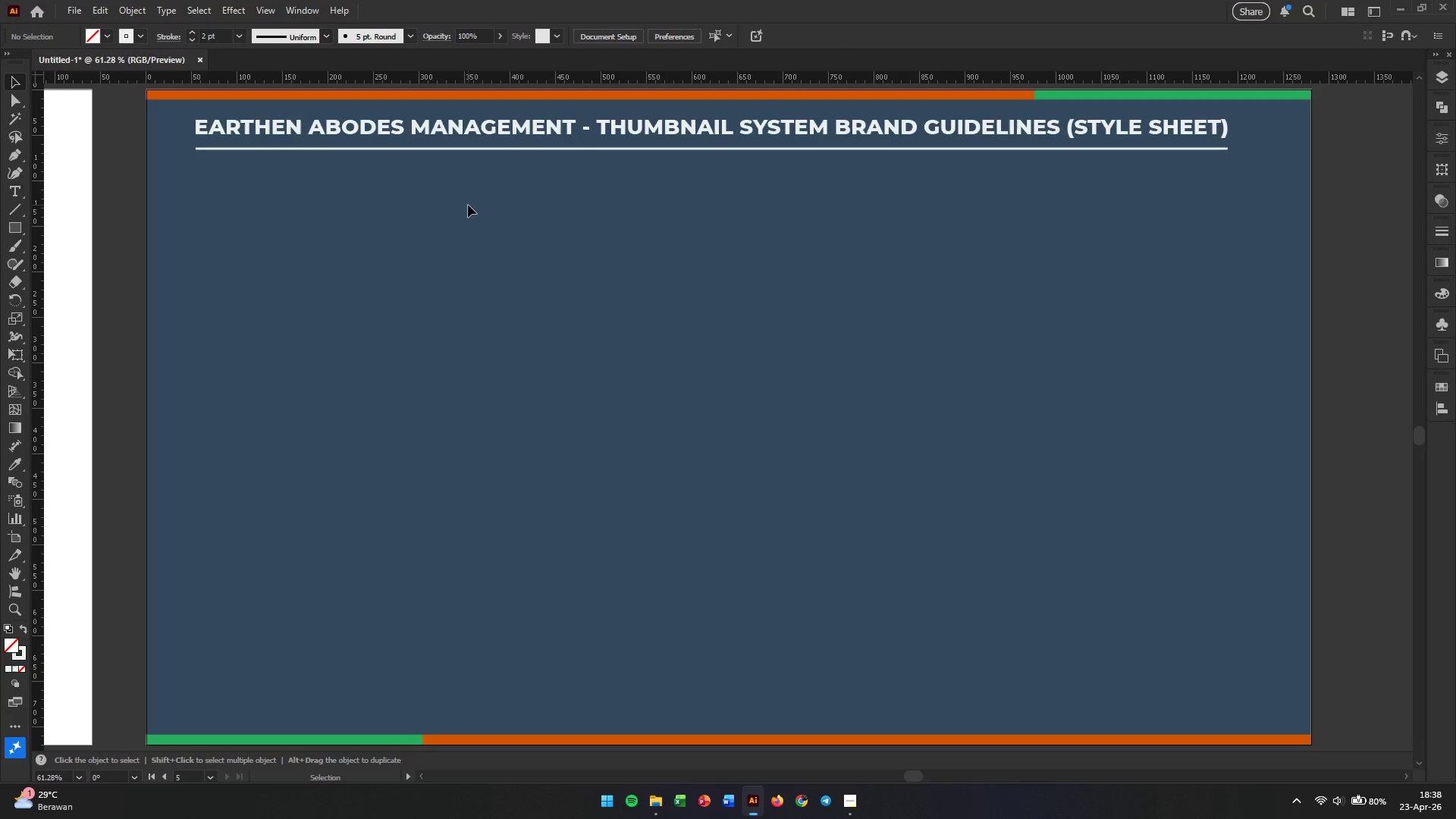 
hold_key(key=AltLeft, duration=1.05)
scroll: coordinate [764, 233], scroll_direction: down, amount: 2.0
 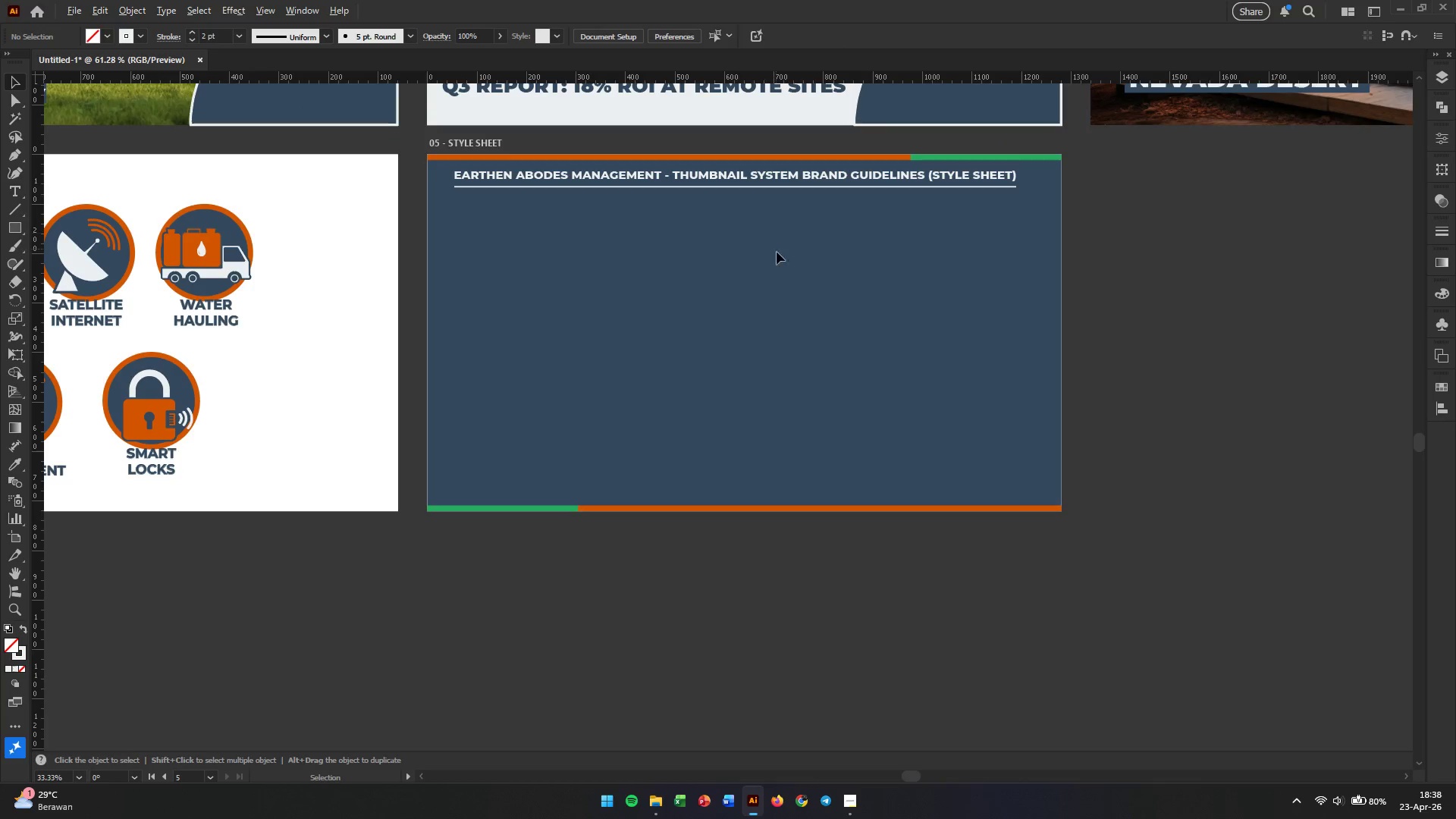 
scroll: coordinate [781, 267], scroll_direction: up, amount: 1.0
 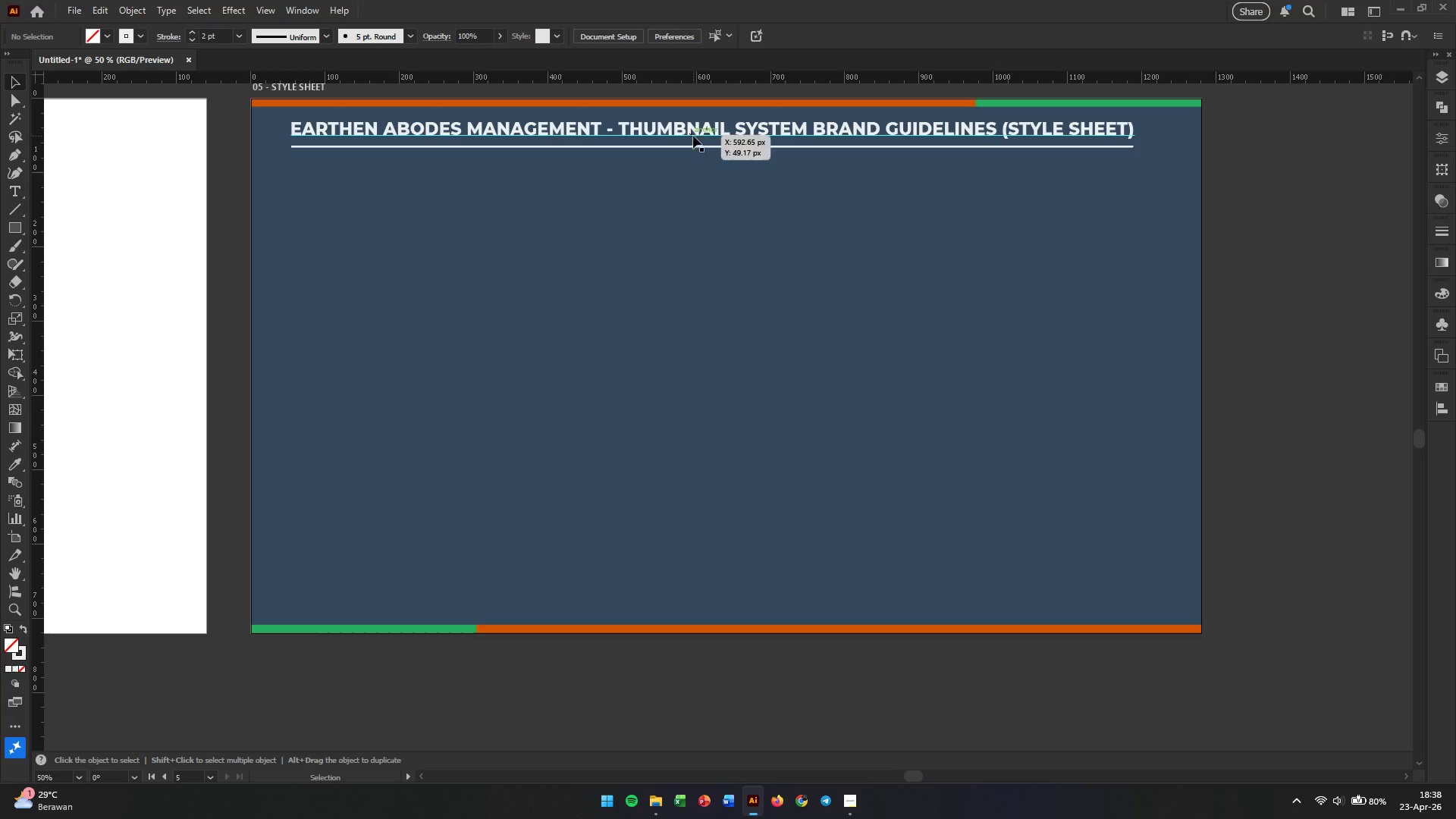 
hold_key(key=AltLeft, duration=4.33)
left_click_drag(start_coordinate=[693, 130], to_coordinate=[693, 603])
 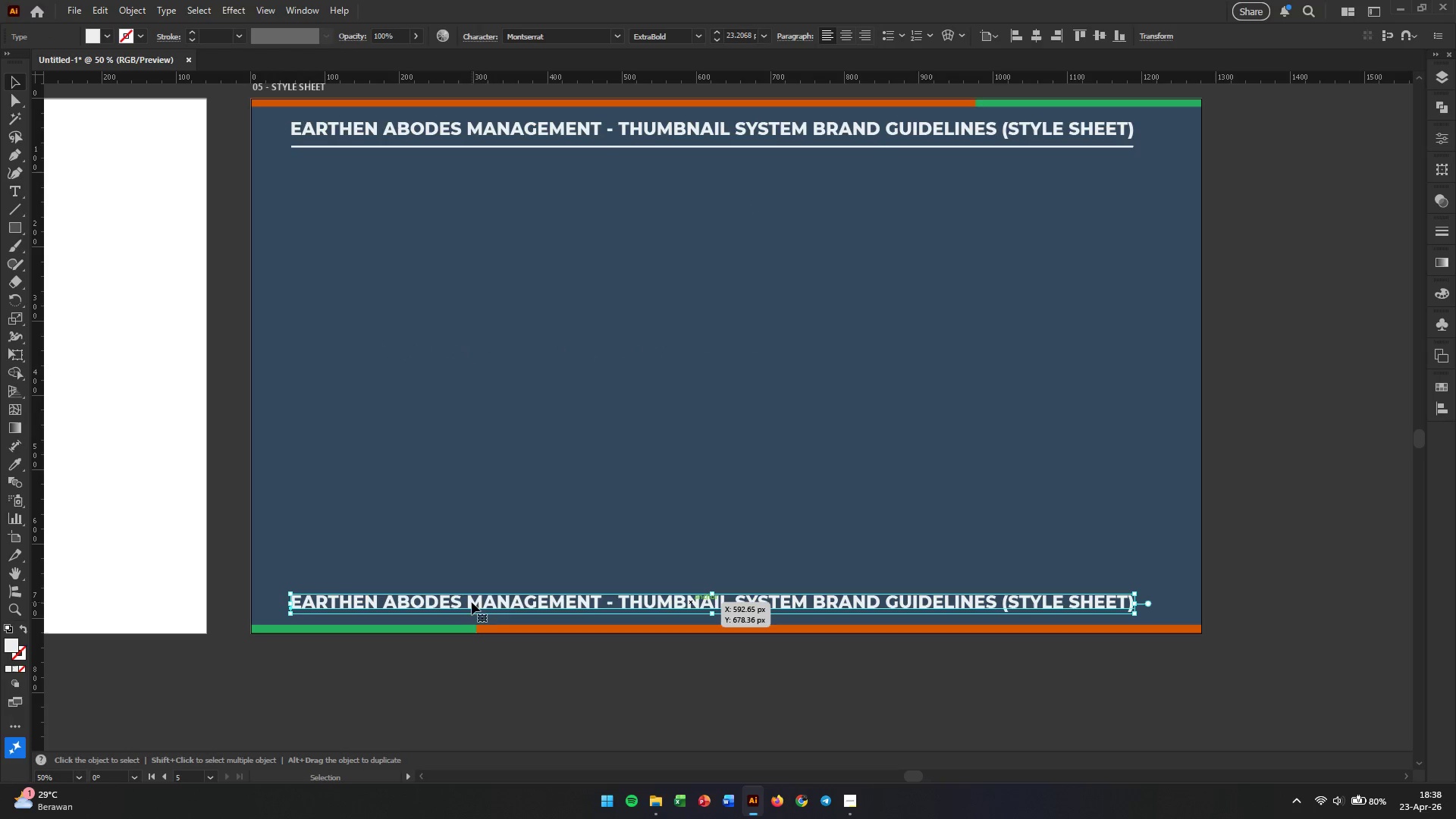 
hold_key(key=ShiftLeft, duration=4.02)
 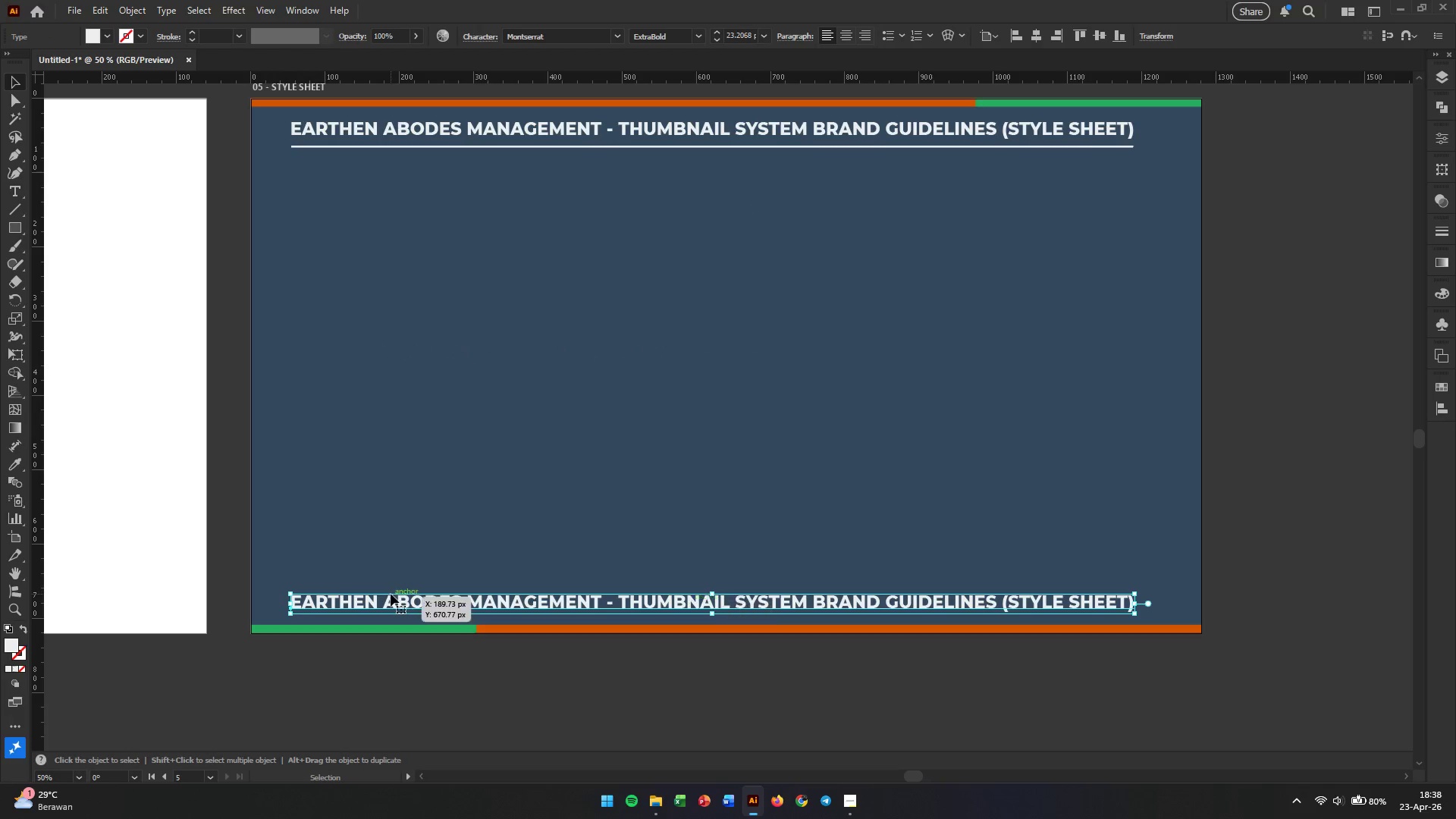 
double_click([391, 594])
 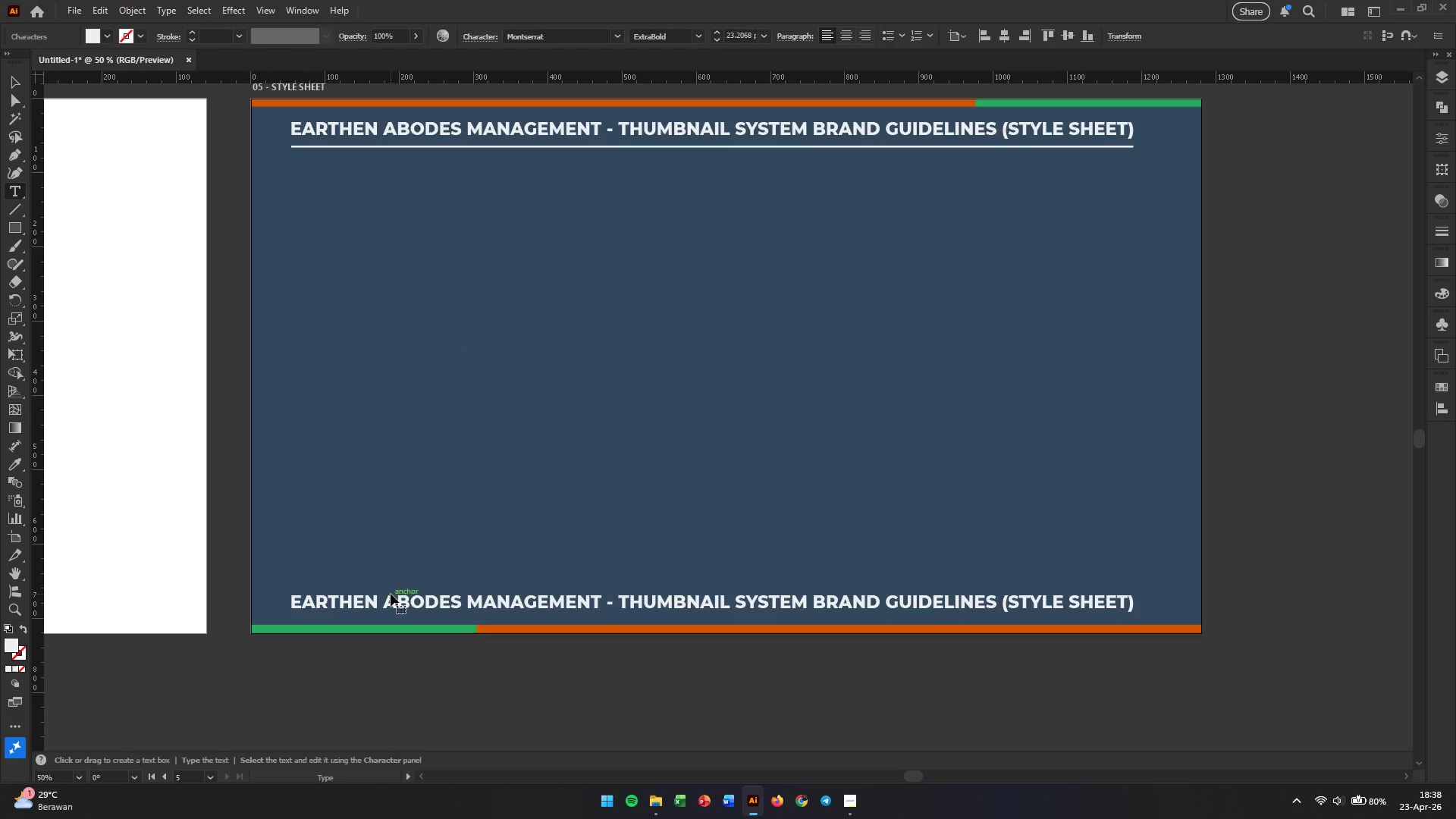 
triple_click([391, 594])
 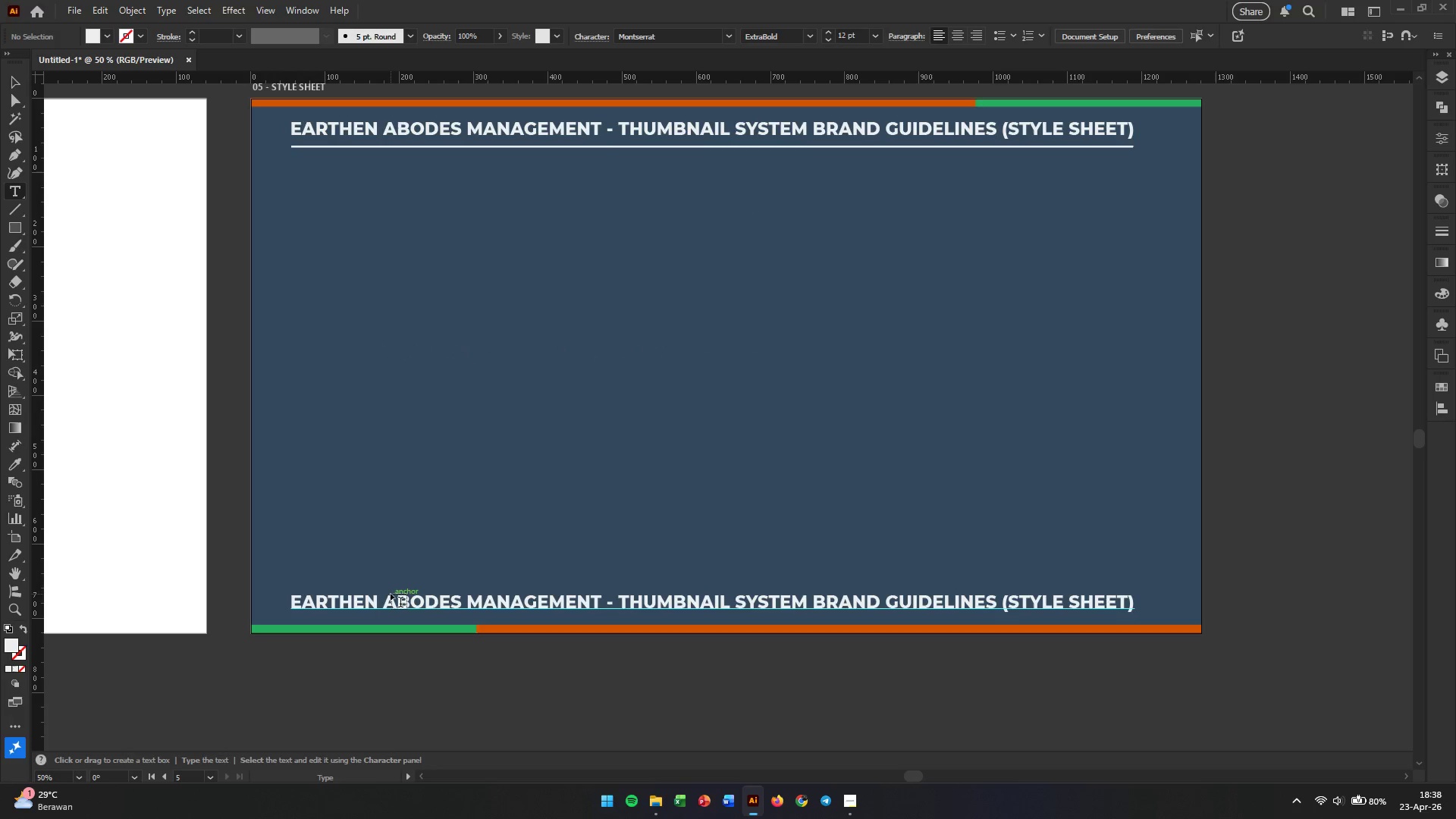 
key(Control+A)
 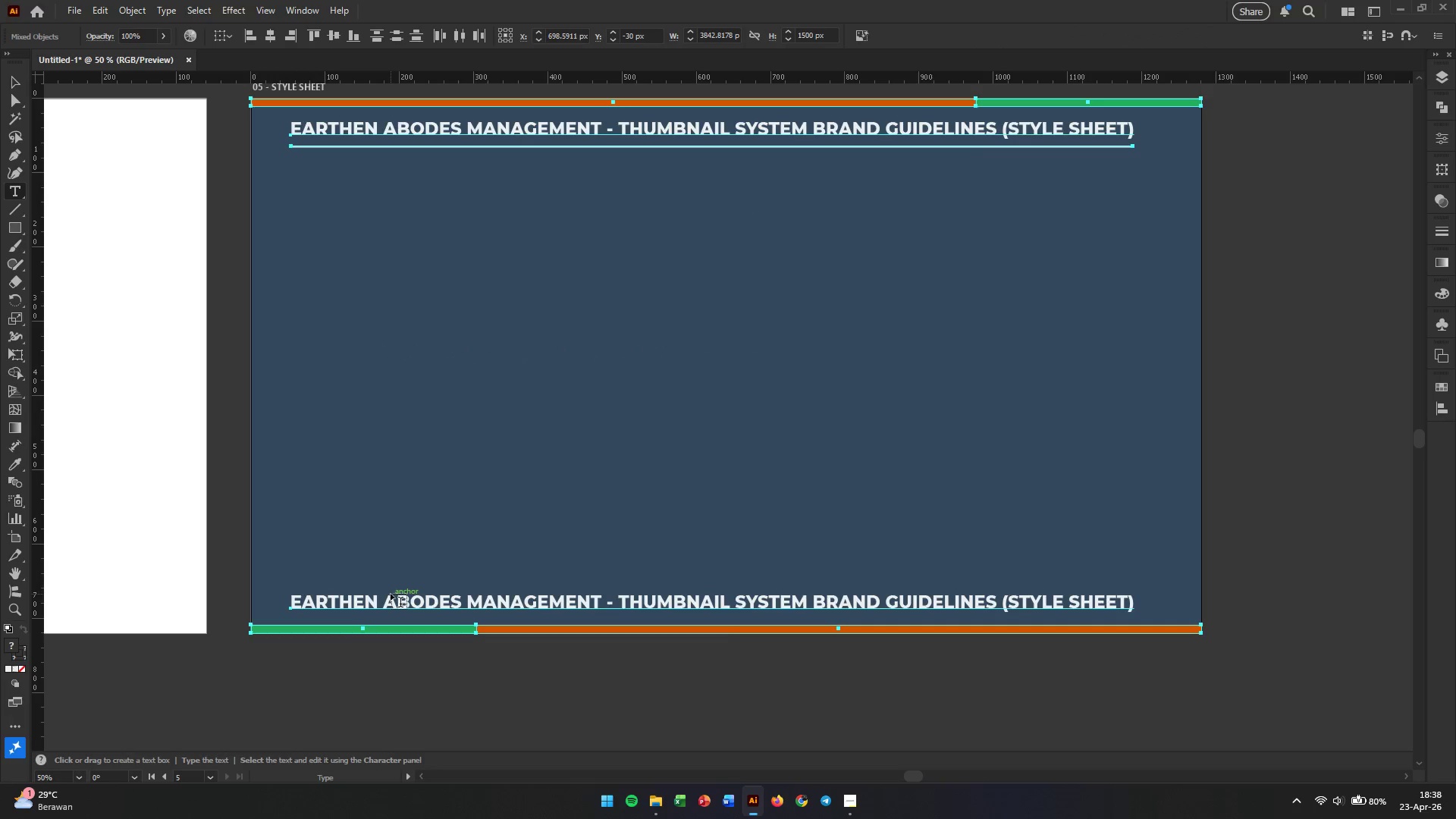 
type(style d)
key(Backspace)
type(sheet deliverable - details hex codes font families  stroke weight)
 